 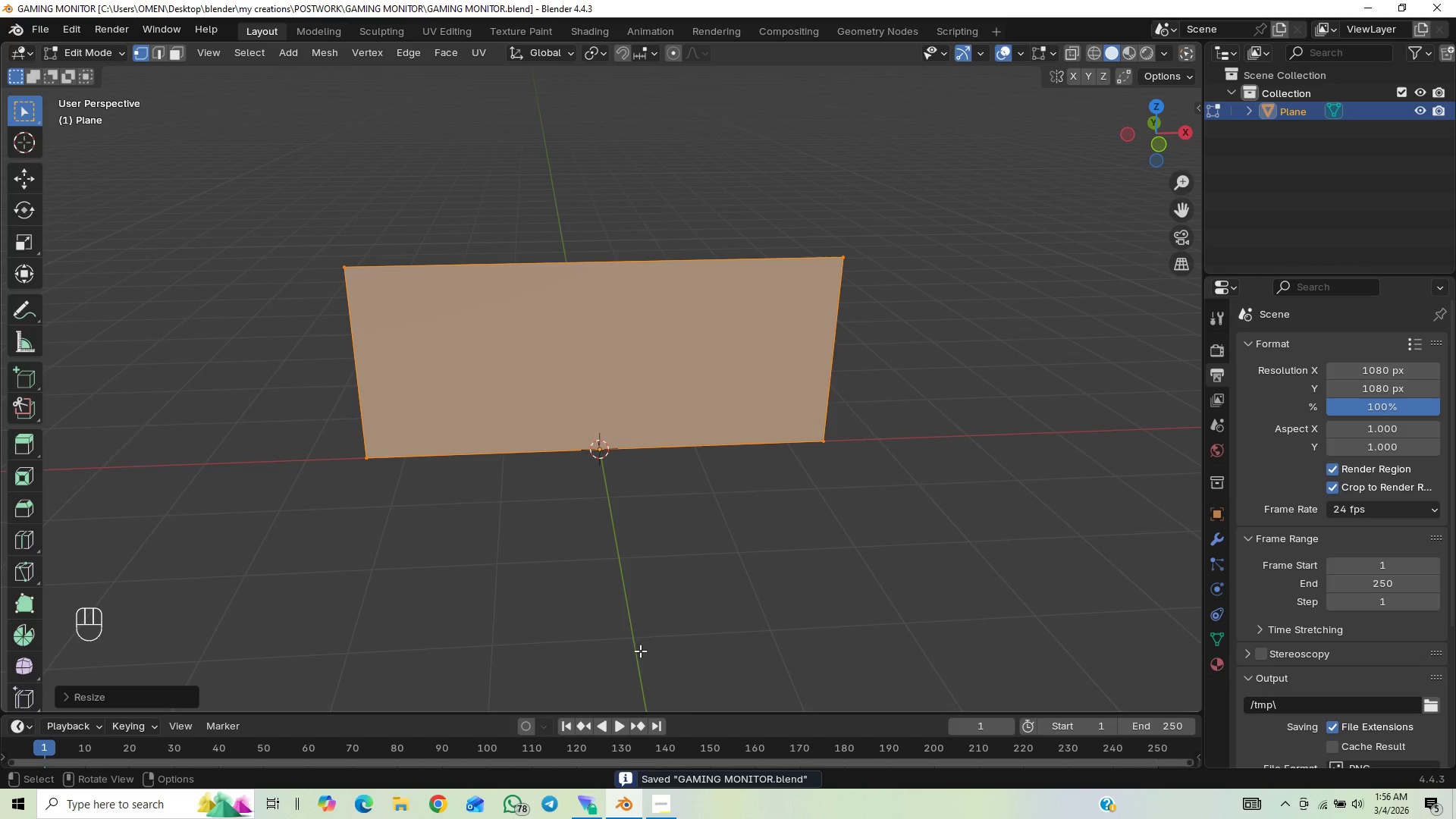 
key(Control+R)
 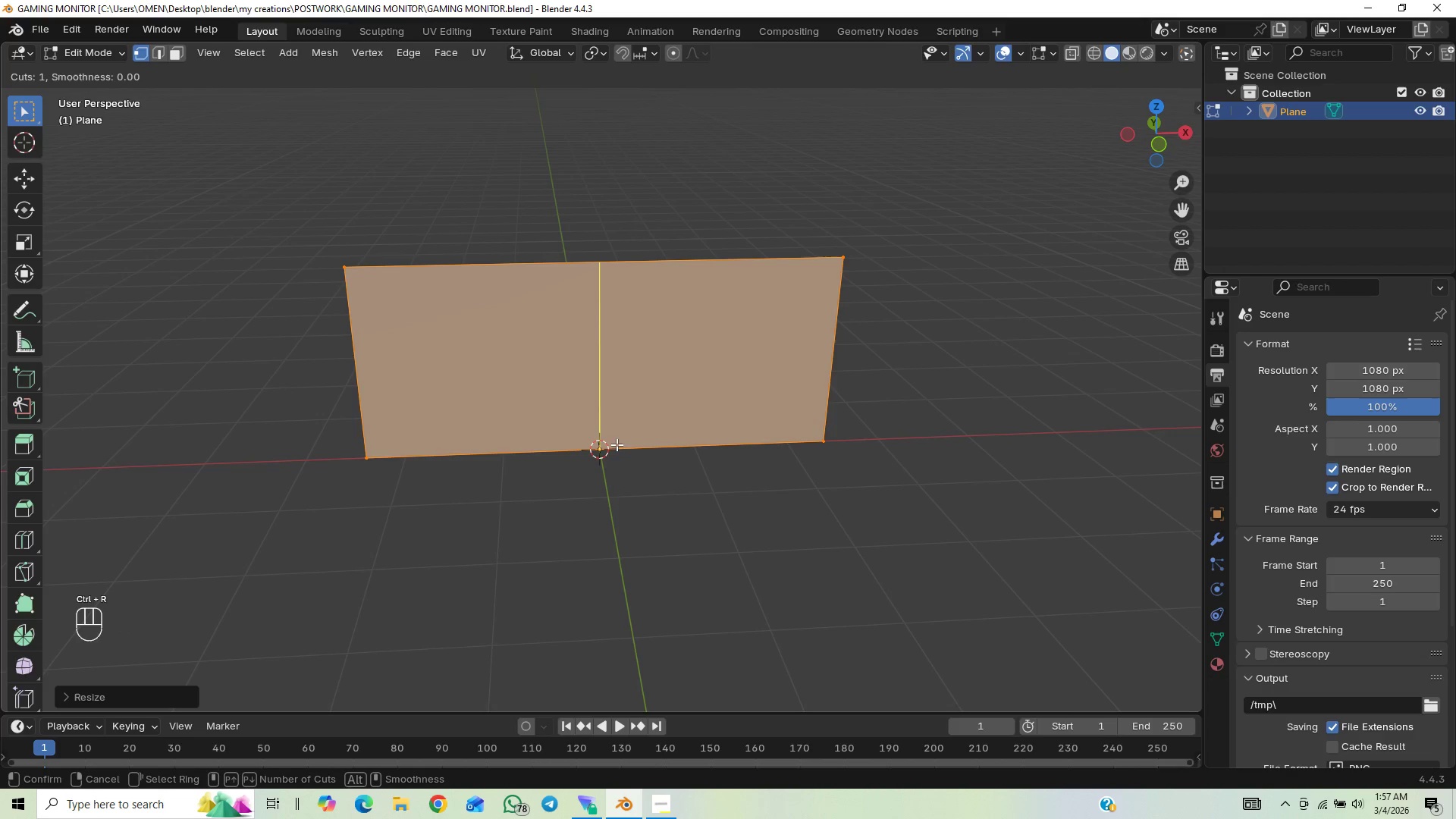 
left_click([606, 435])
 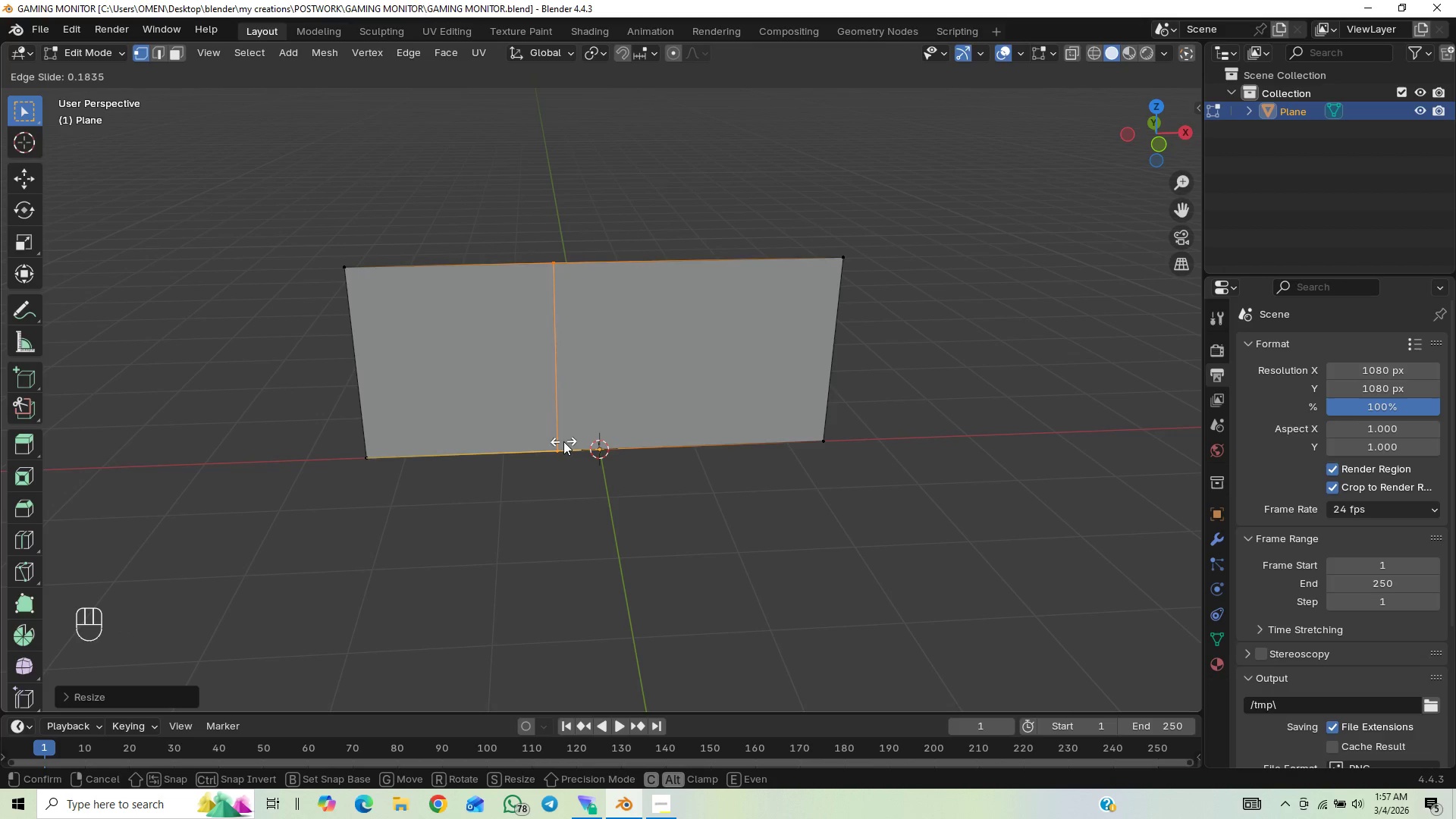 
right_click([585, 427])
 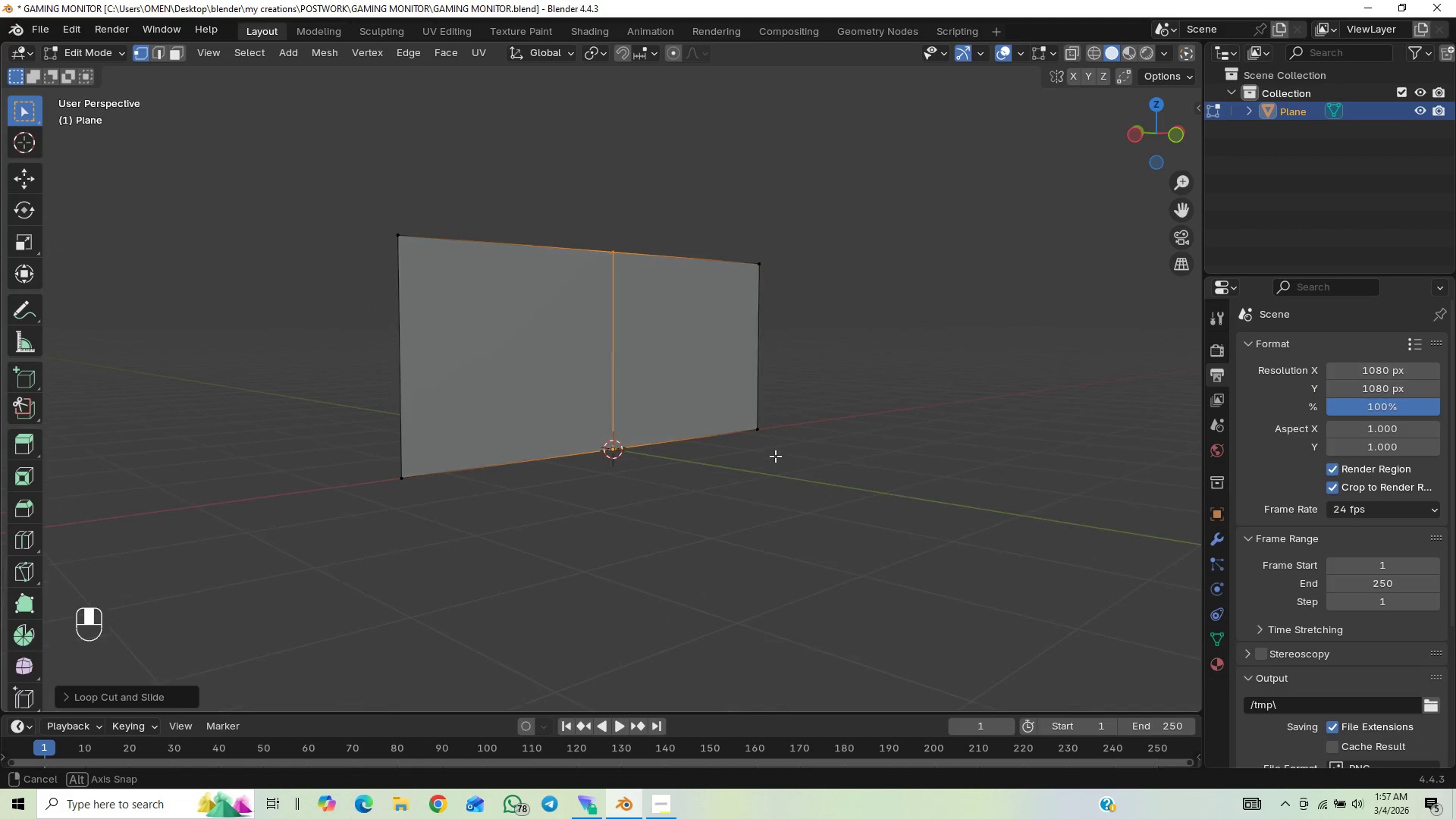 
wait(14.2)
 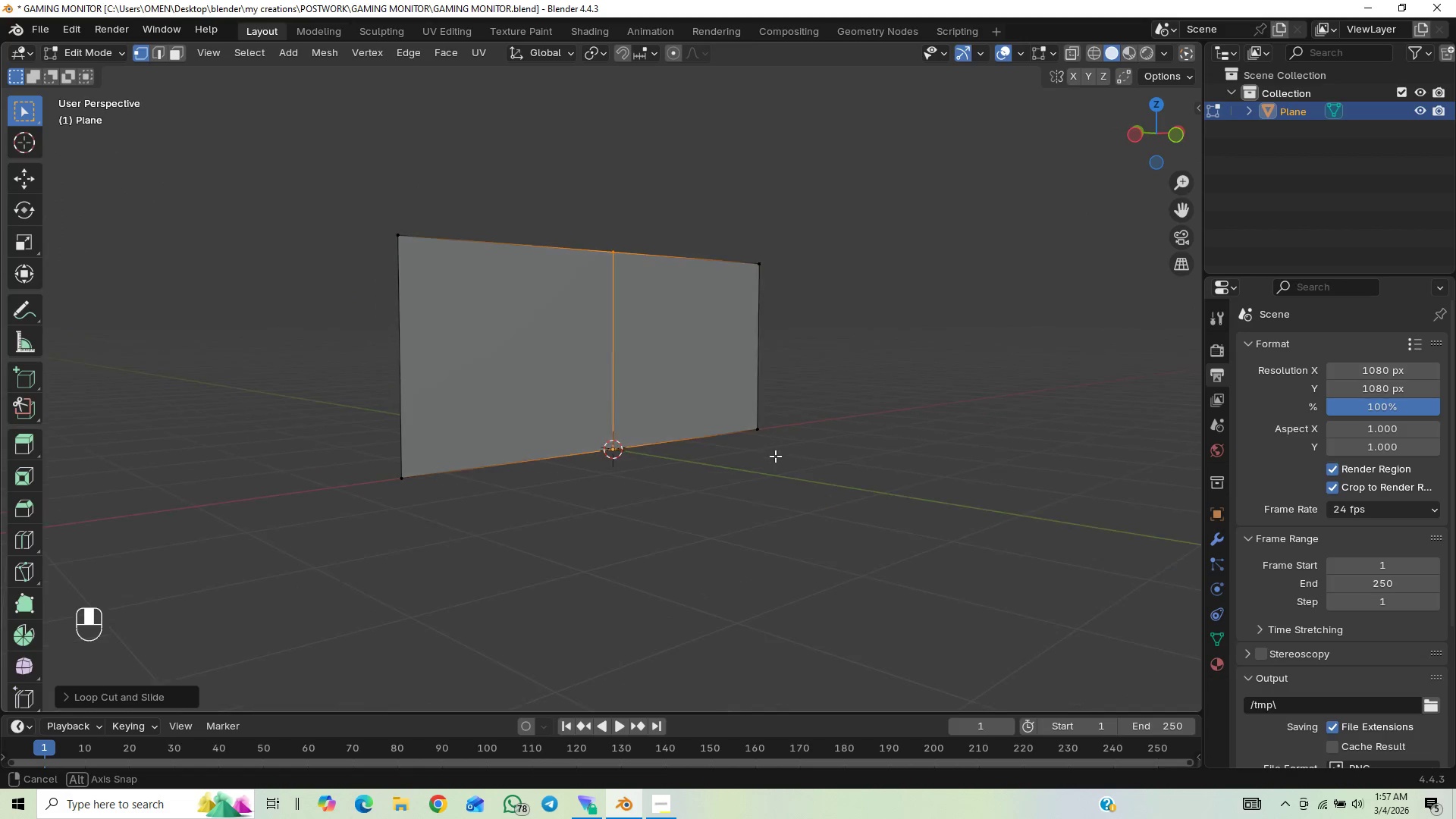 
key(Home)
 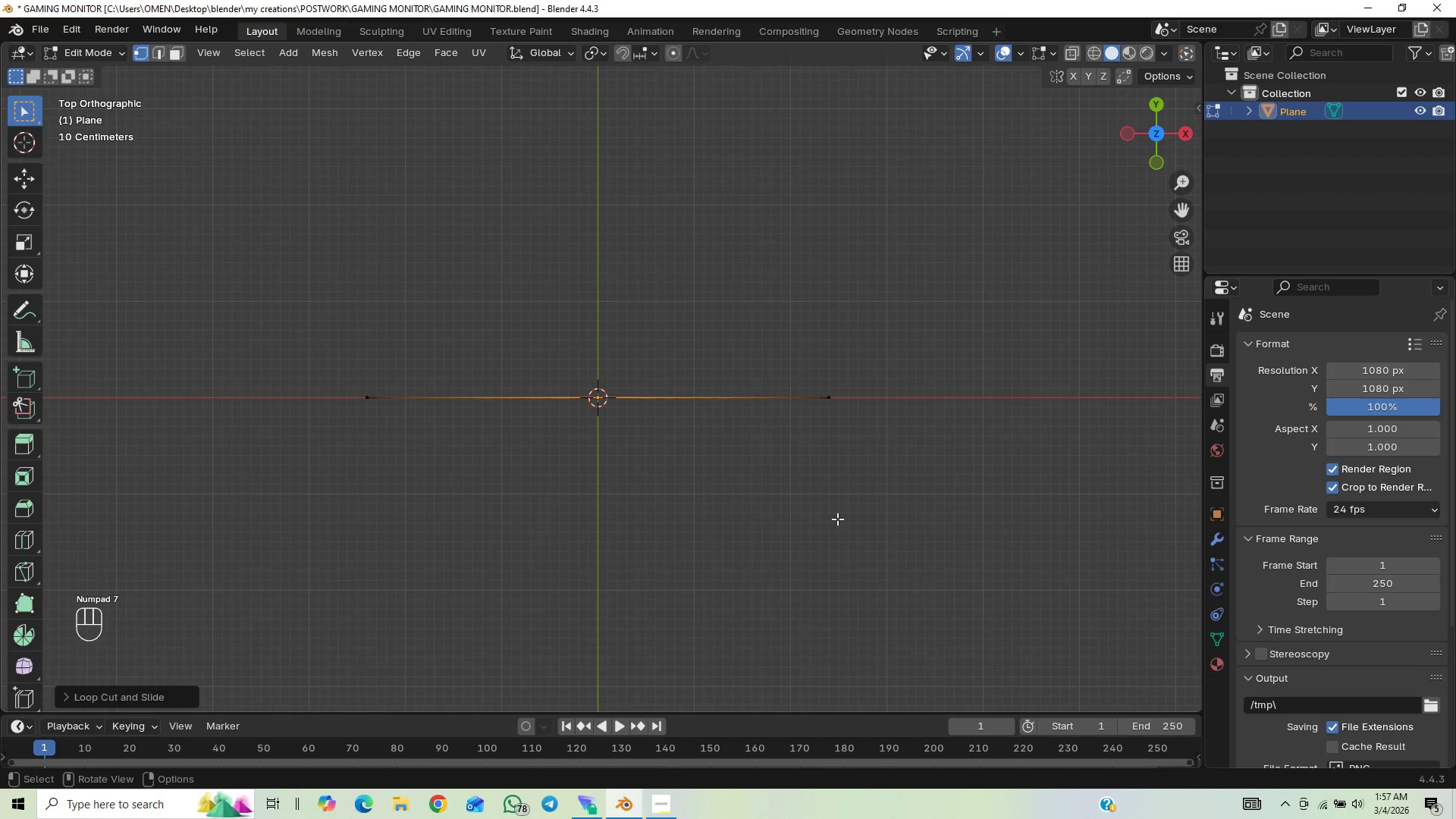 
scroll: coordinate [837, 519], scroll_direction: up, amount: 3.0
 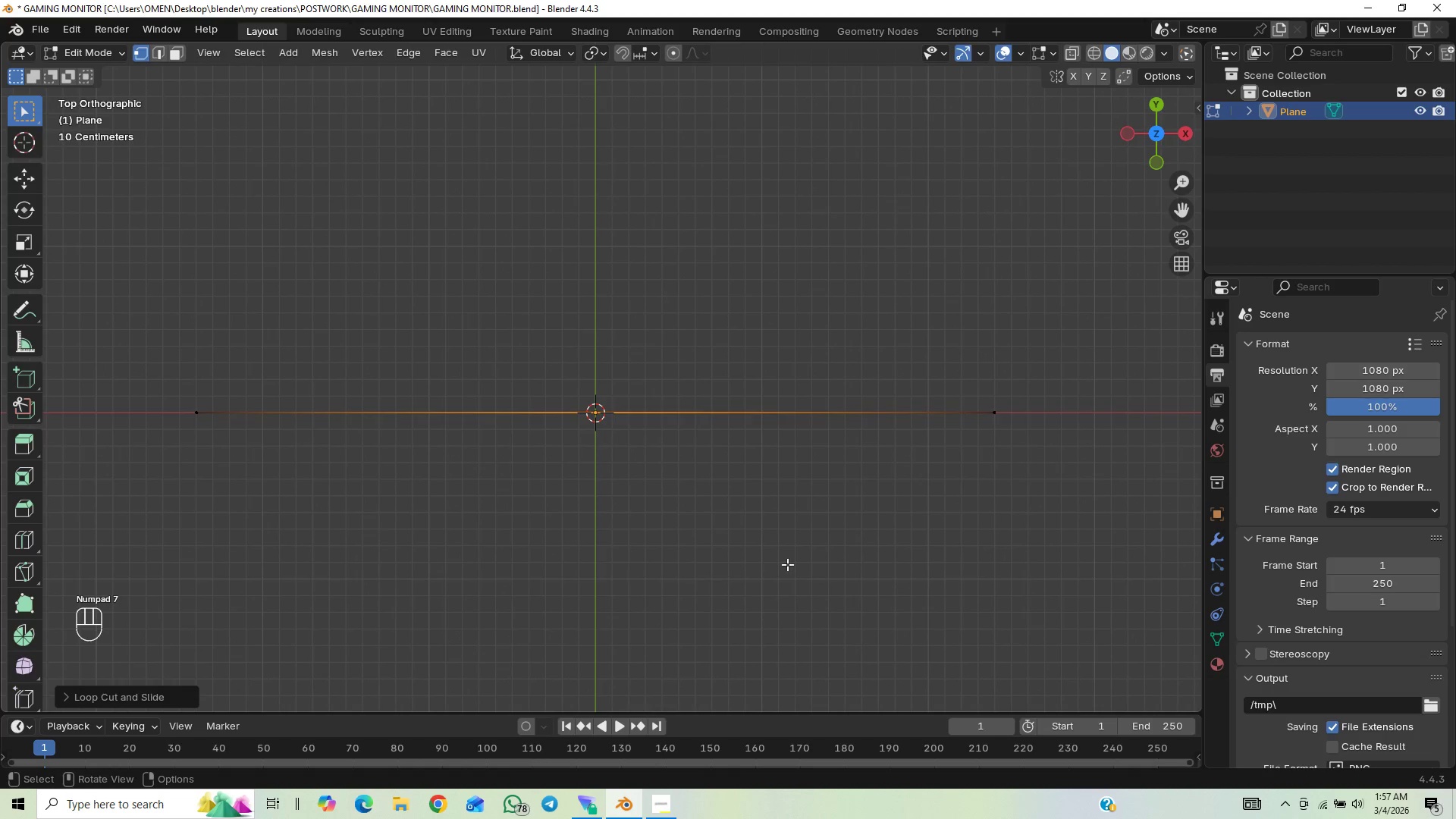 
type(GY)
 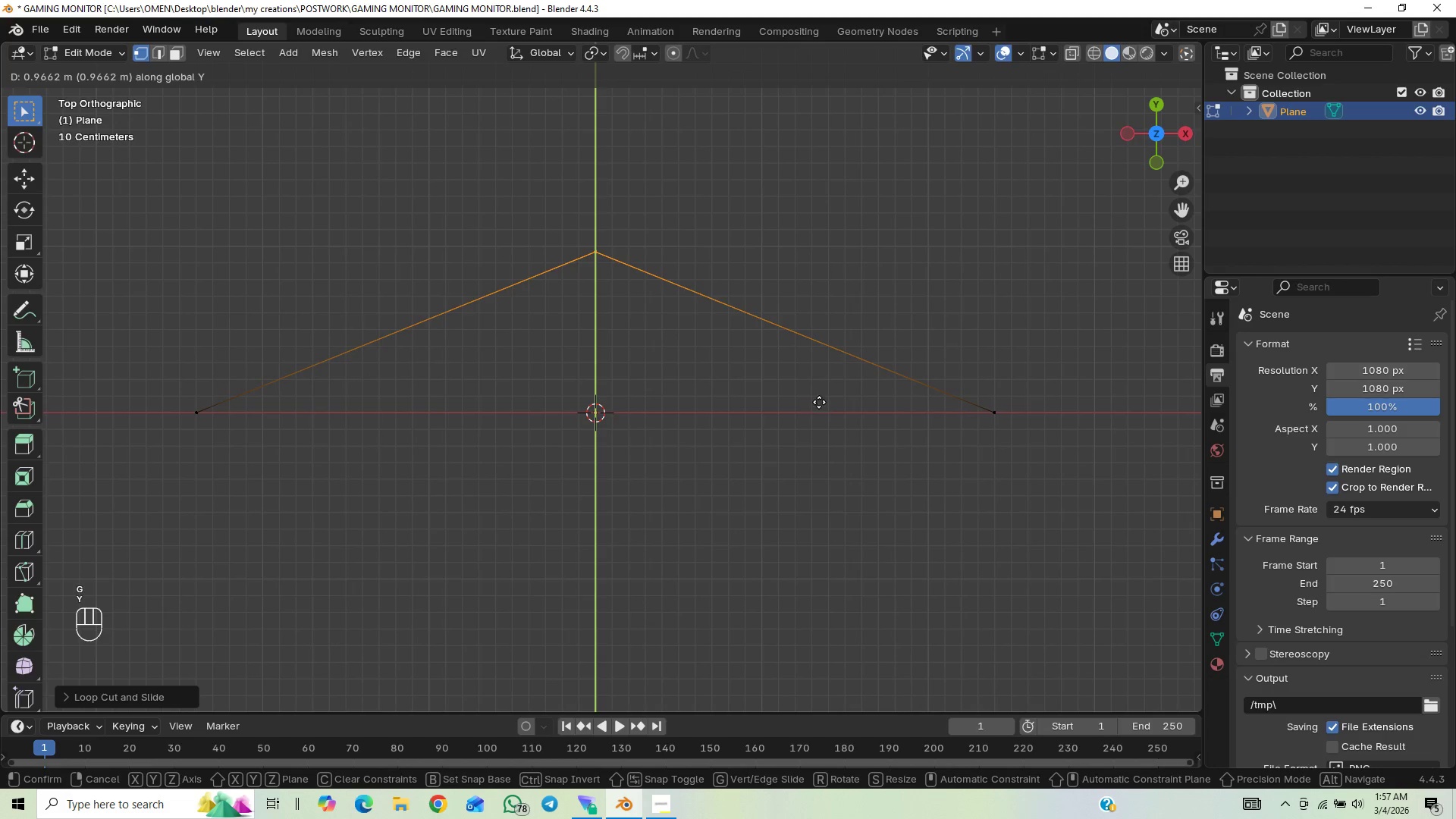 
left_click([819, 400])
 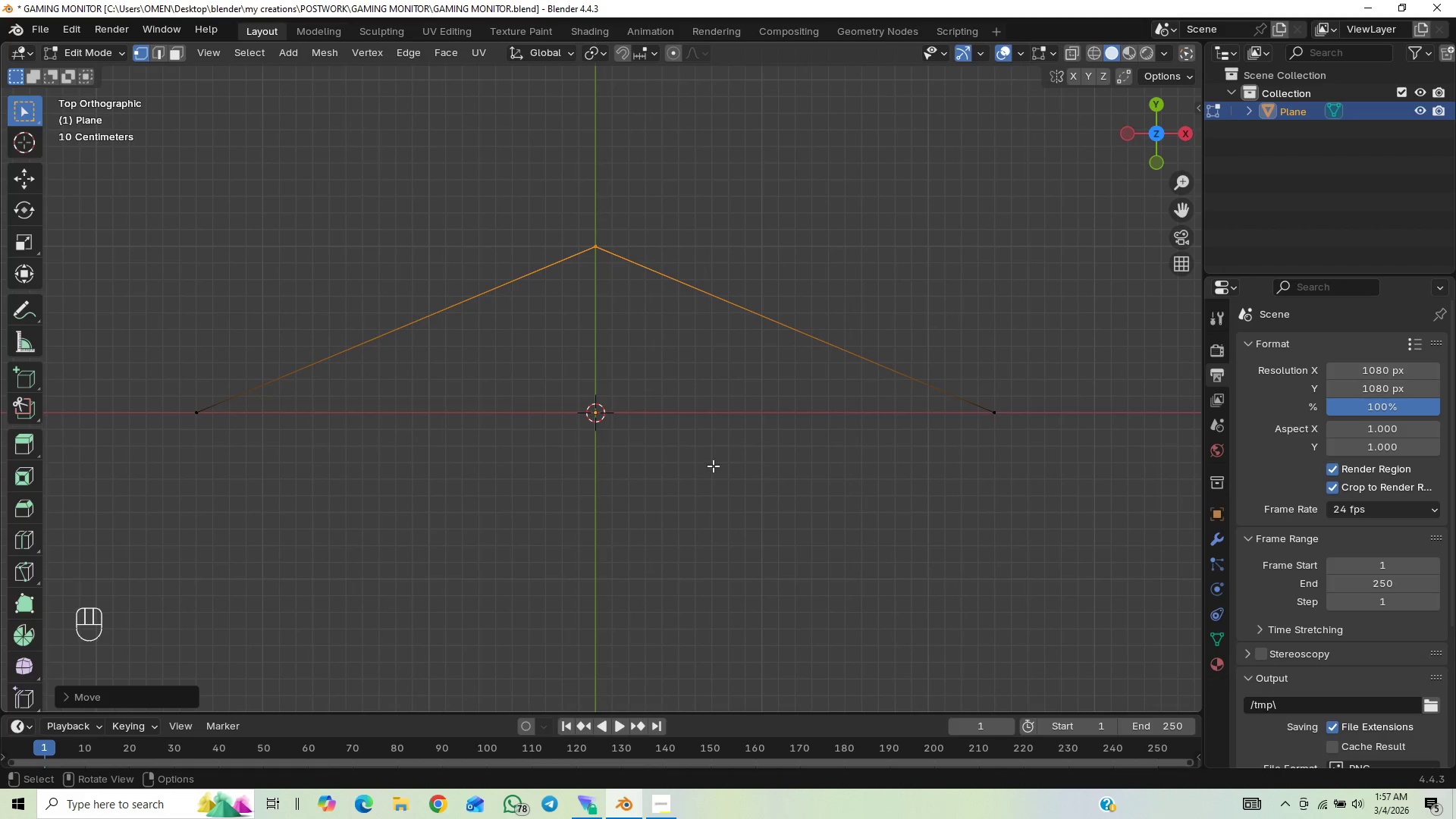 
scroll: coordinate [708, 471], scroll_direction: down, amount: 2.0
 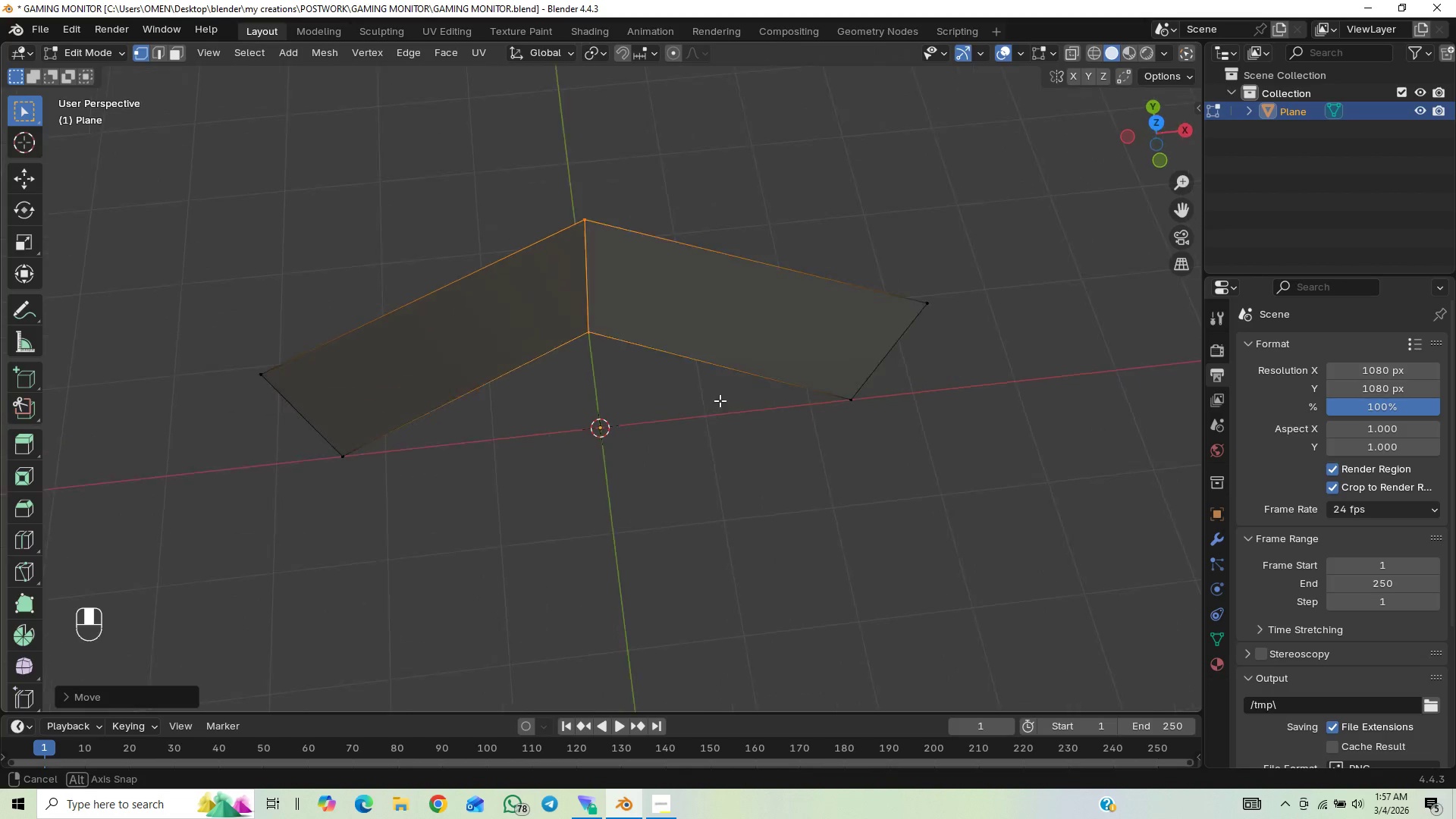 
scroll: coordinate [733, 348], scroll_direction: up, amount: 3.0
 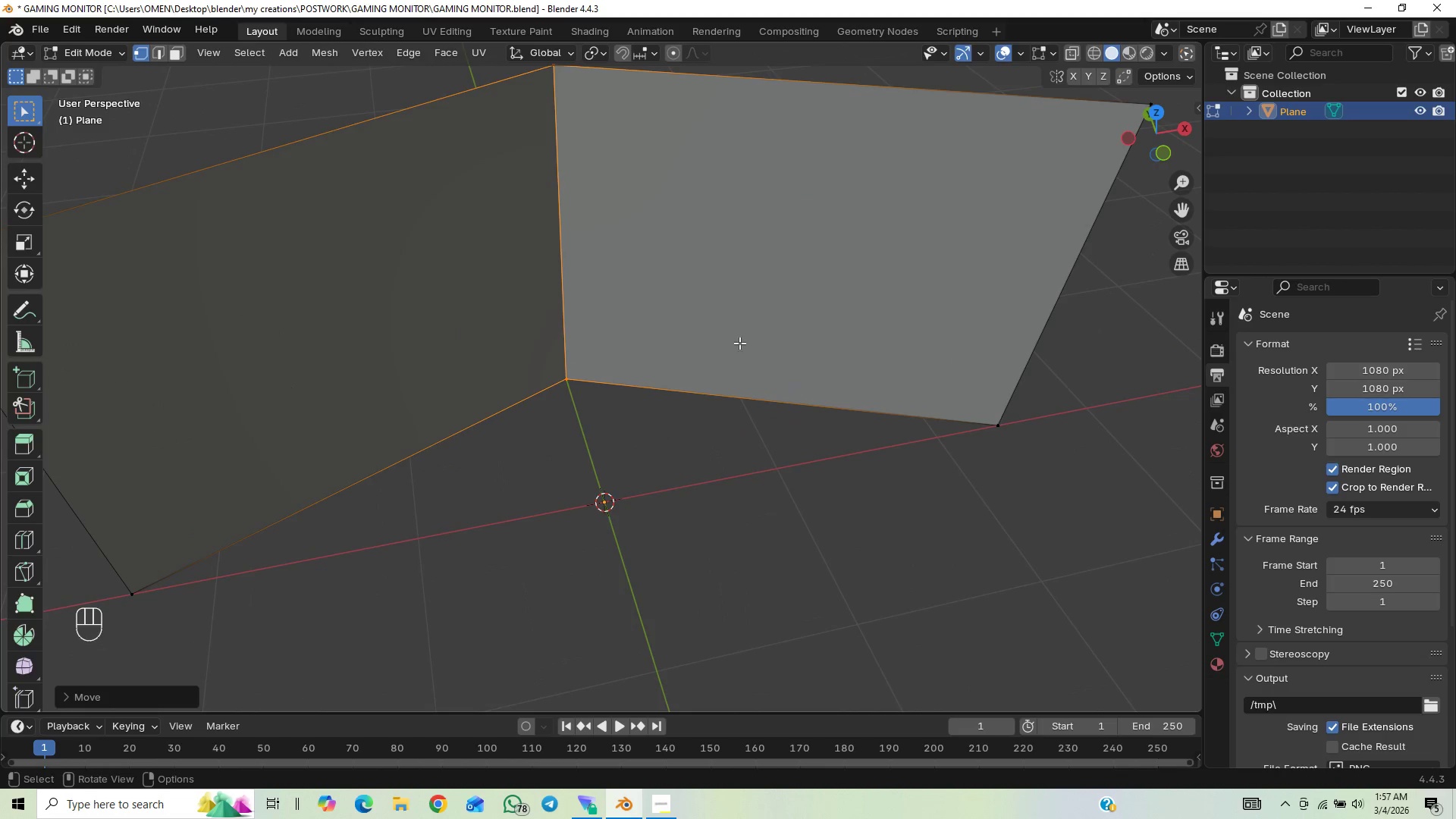 
scroll: coordinate [739, 400], scroll_direction: down, amount: 4.0
 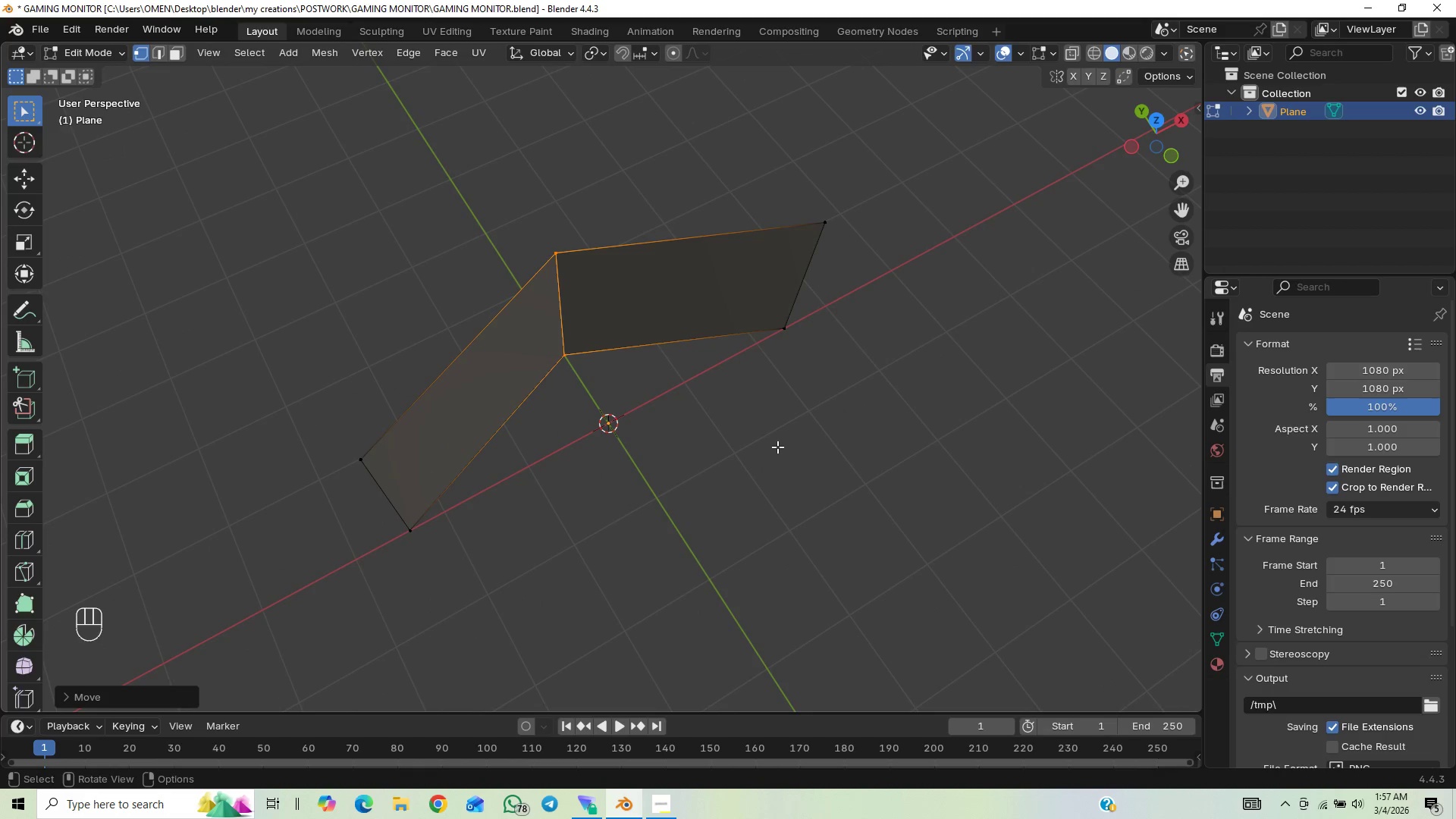 
type([Home]GY)
 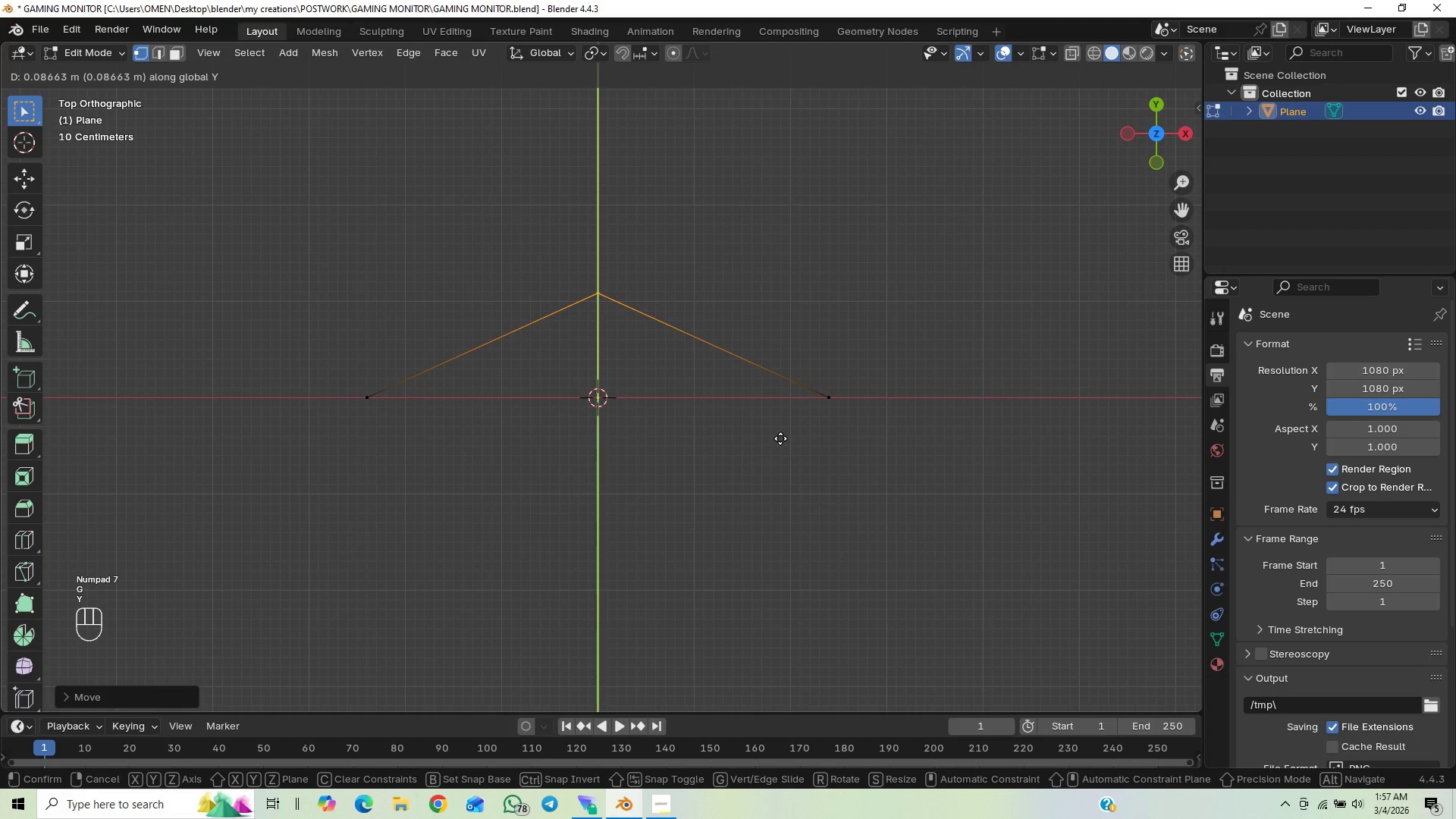 
left_click([780, 438])
 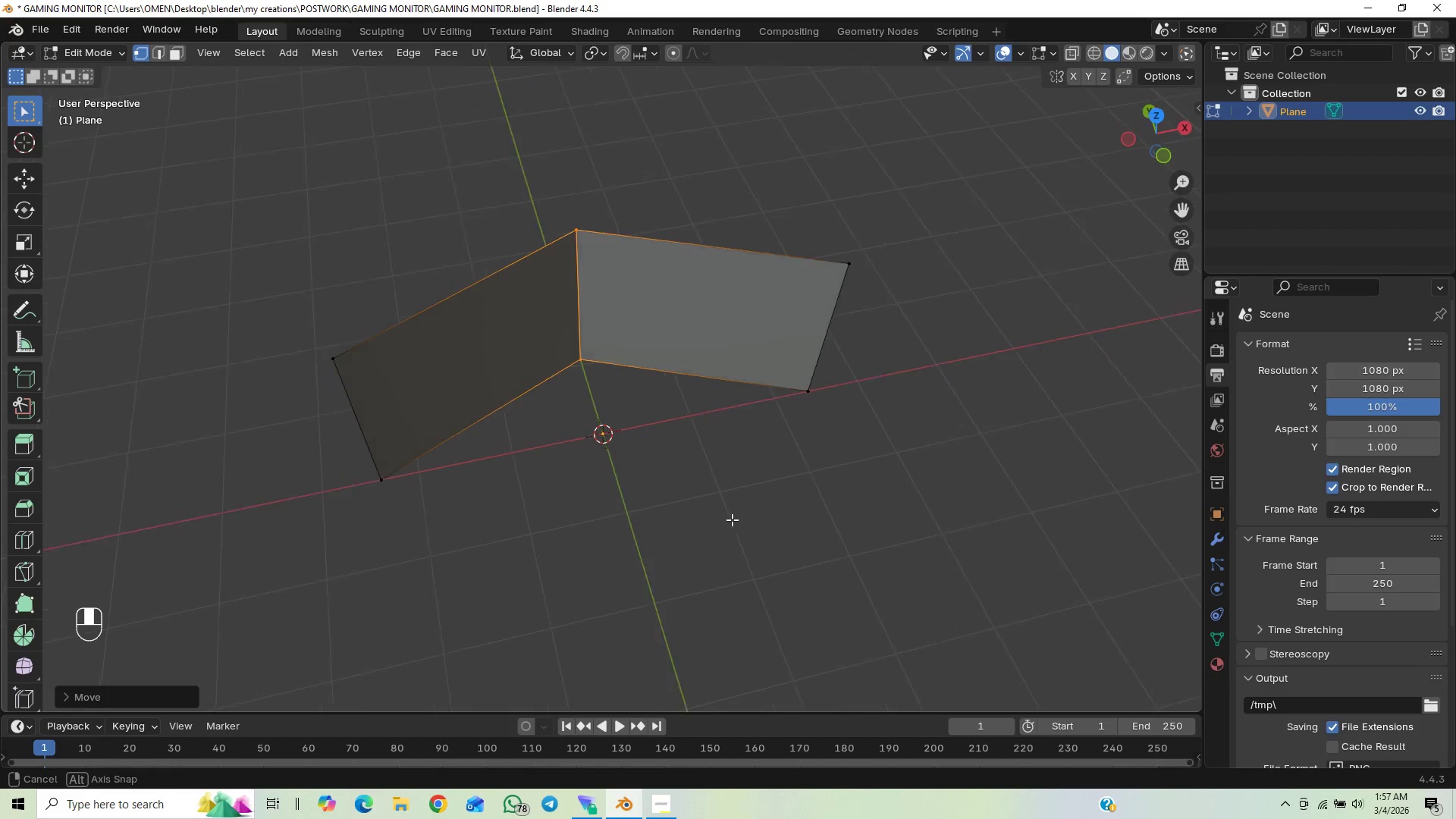 
scroll: coordinate [787, 480], scroll_direction: up, amount: 1.0
 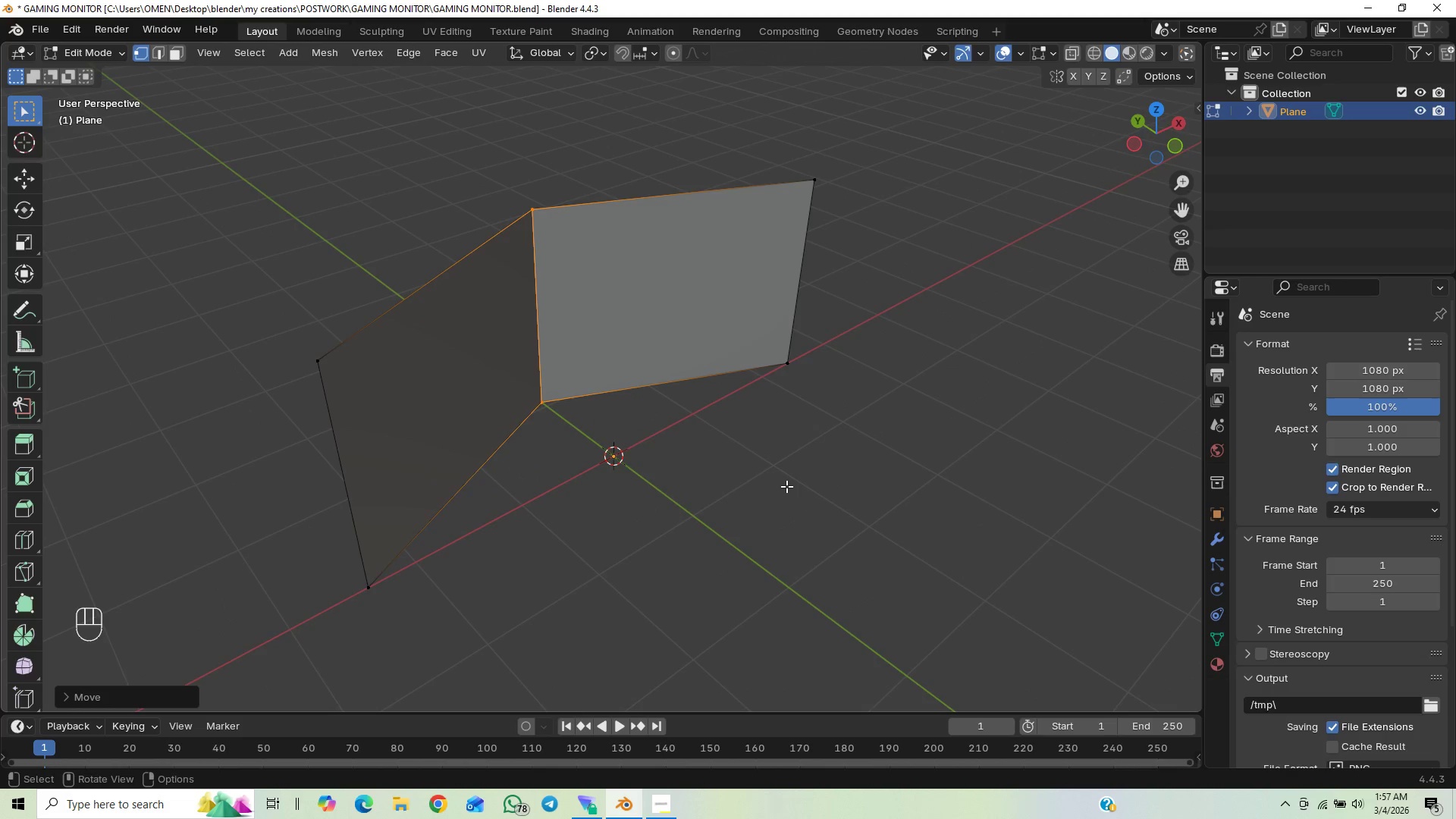 
key(Control+S)
 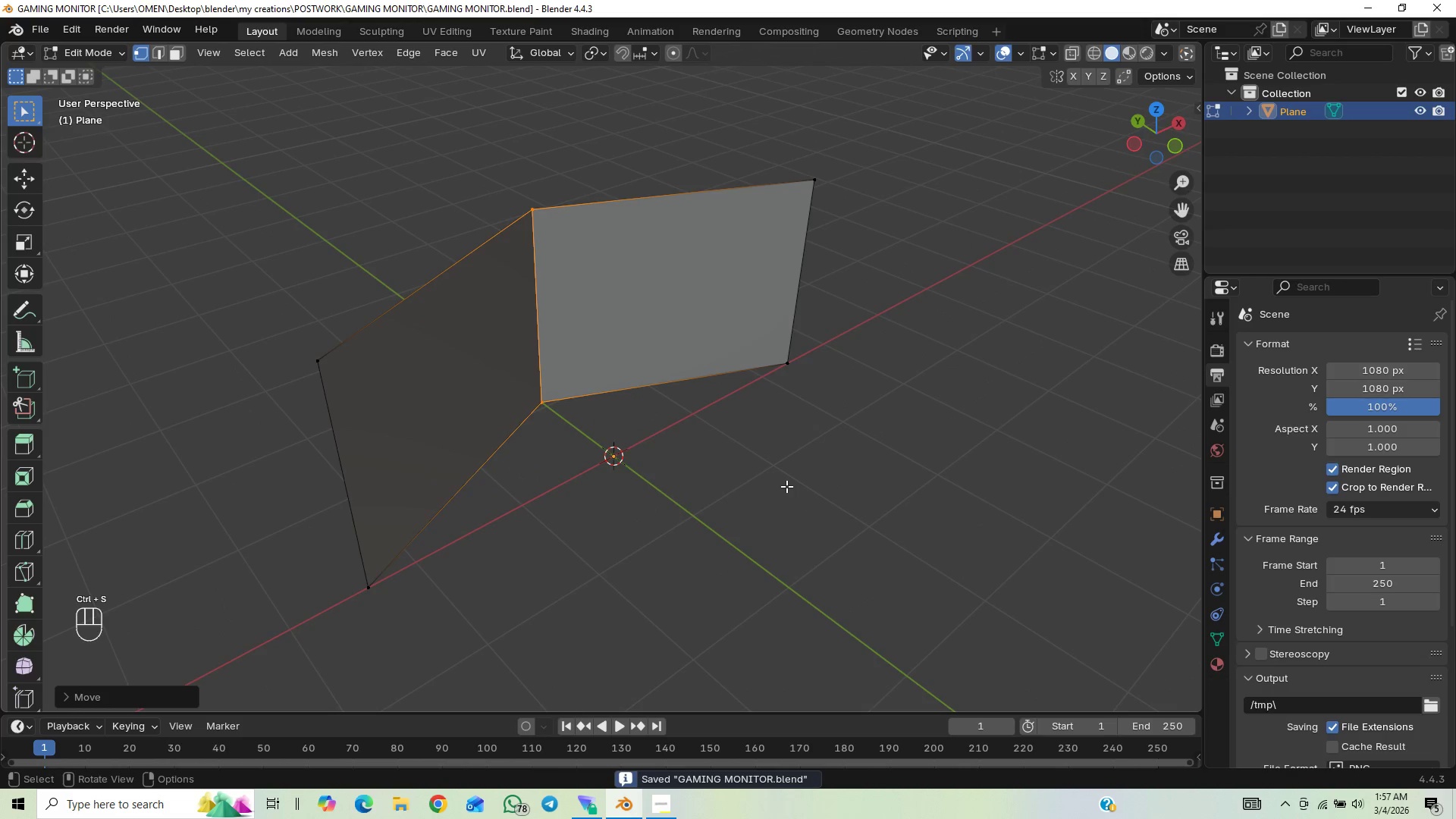 
key(Control+B)
 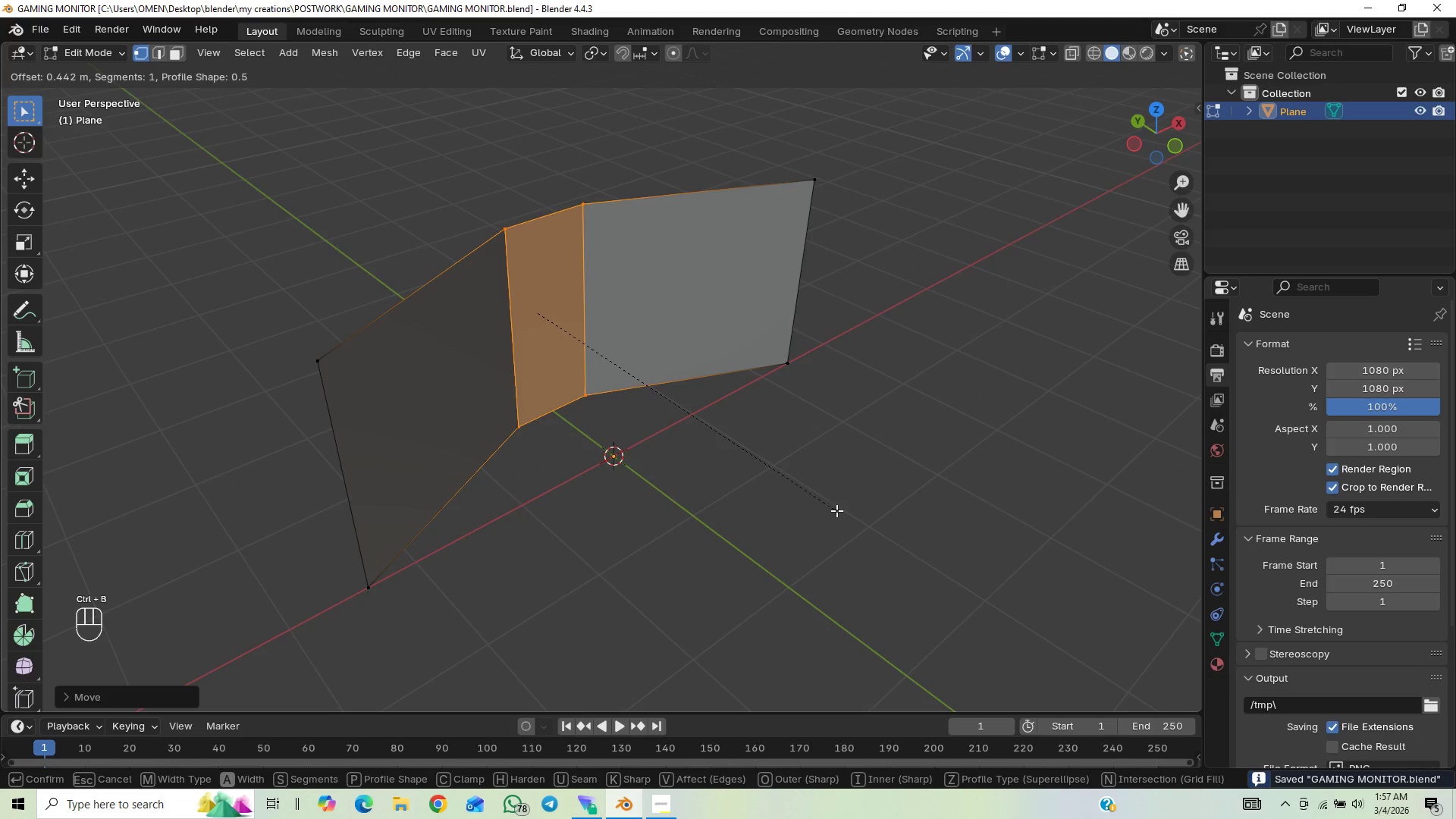 
scroll: coordinate [985, 604], scroll_direction: up, amount: 6.0
 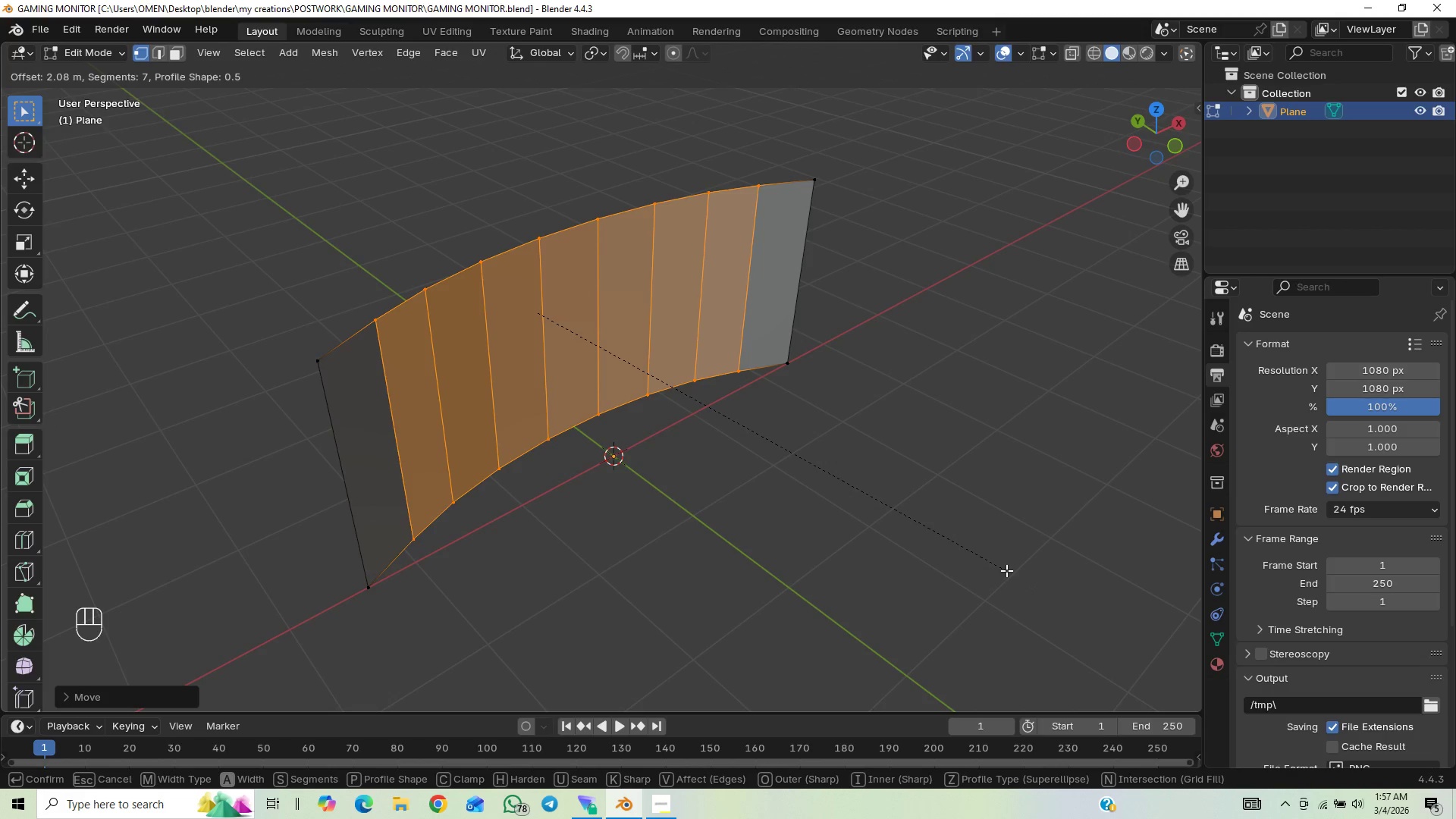 
wait(6.79)
 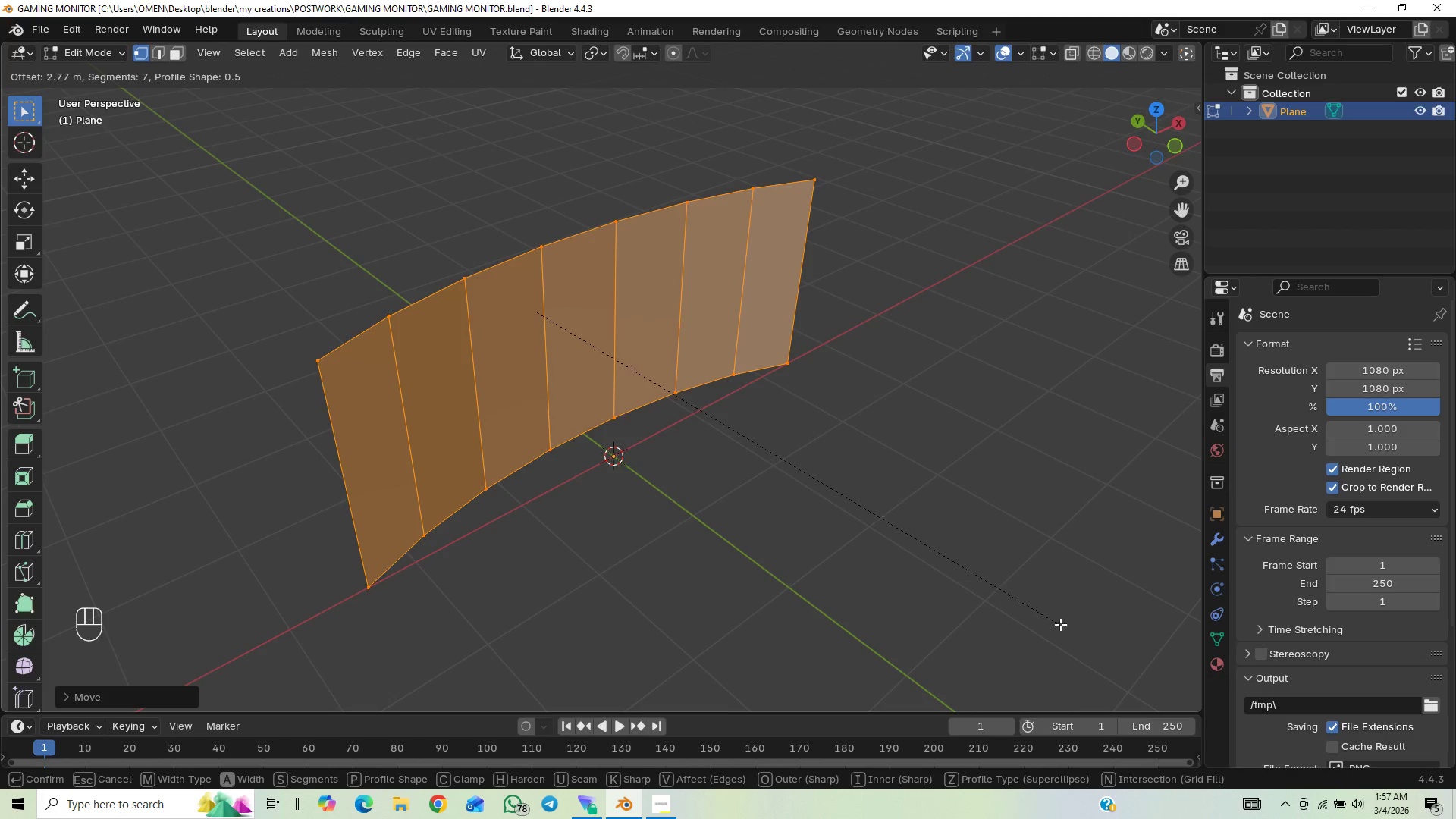 
left_click([1006, 570])
 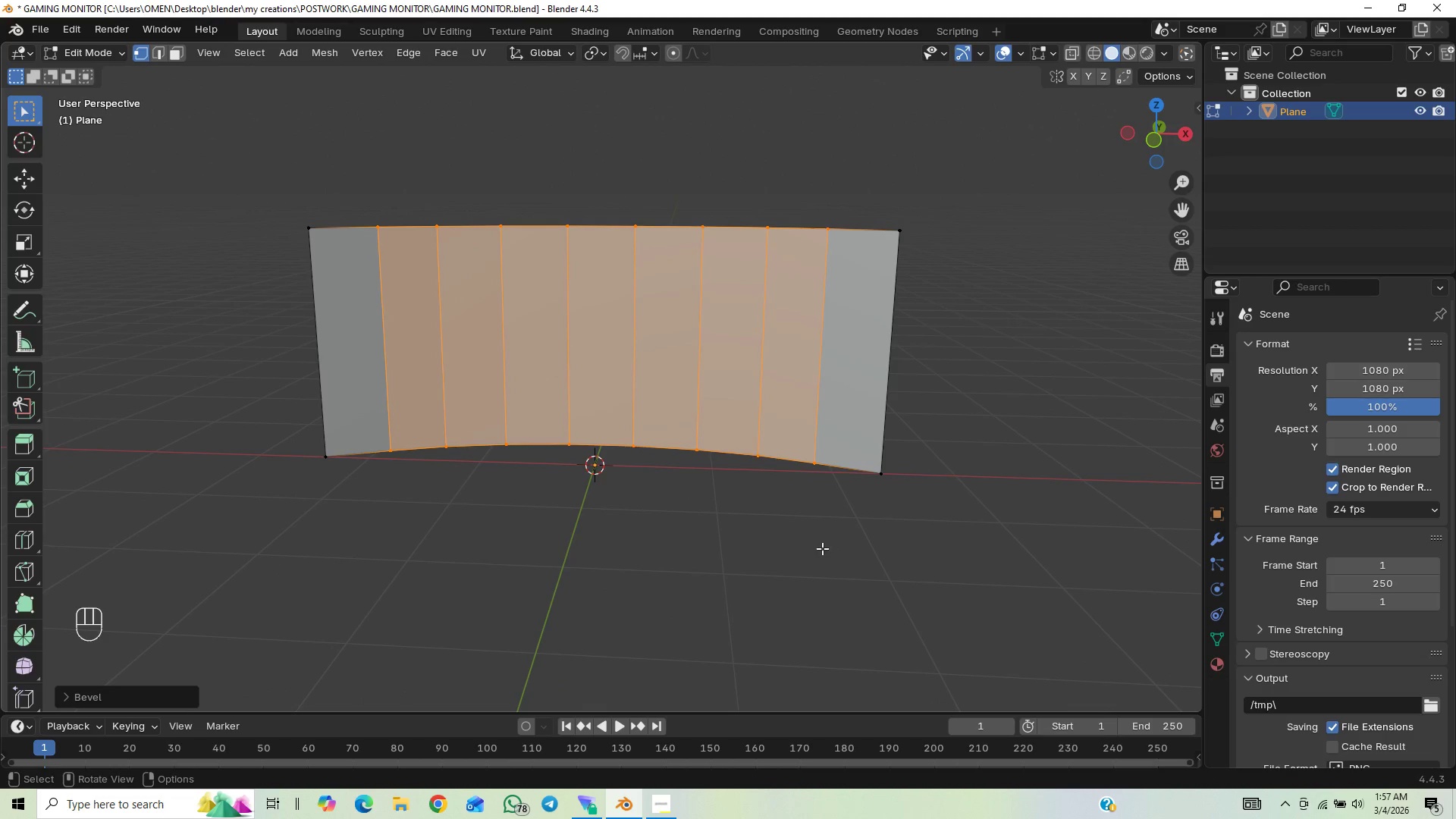 
key(Control+Z)
 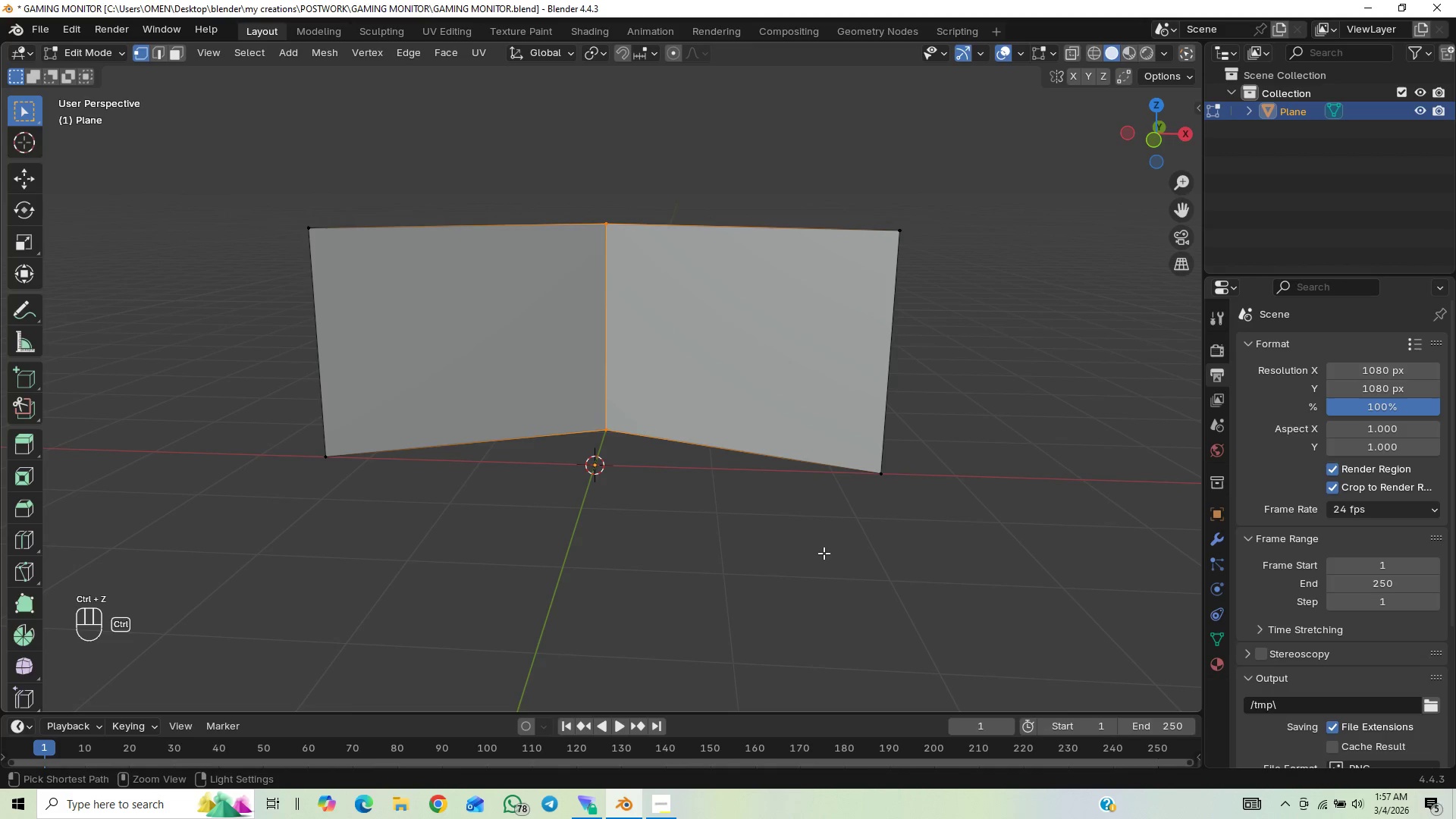 
hold_key(key=ControlLeft, duration=0.64)
 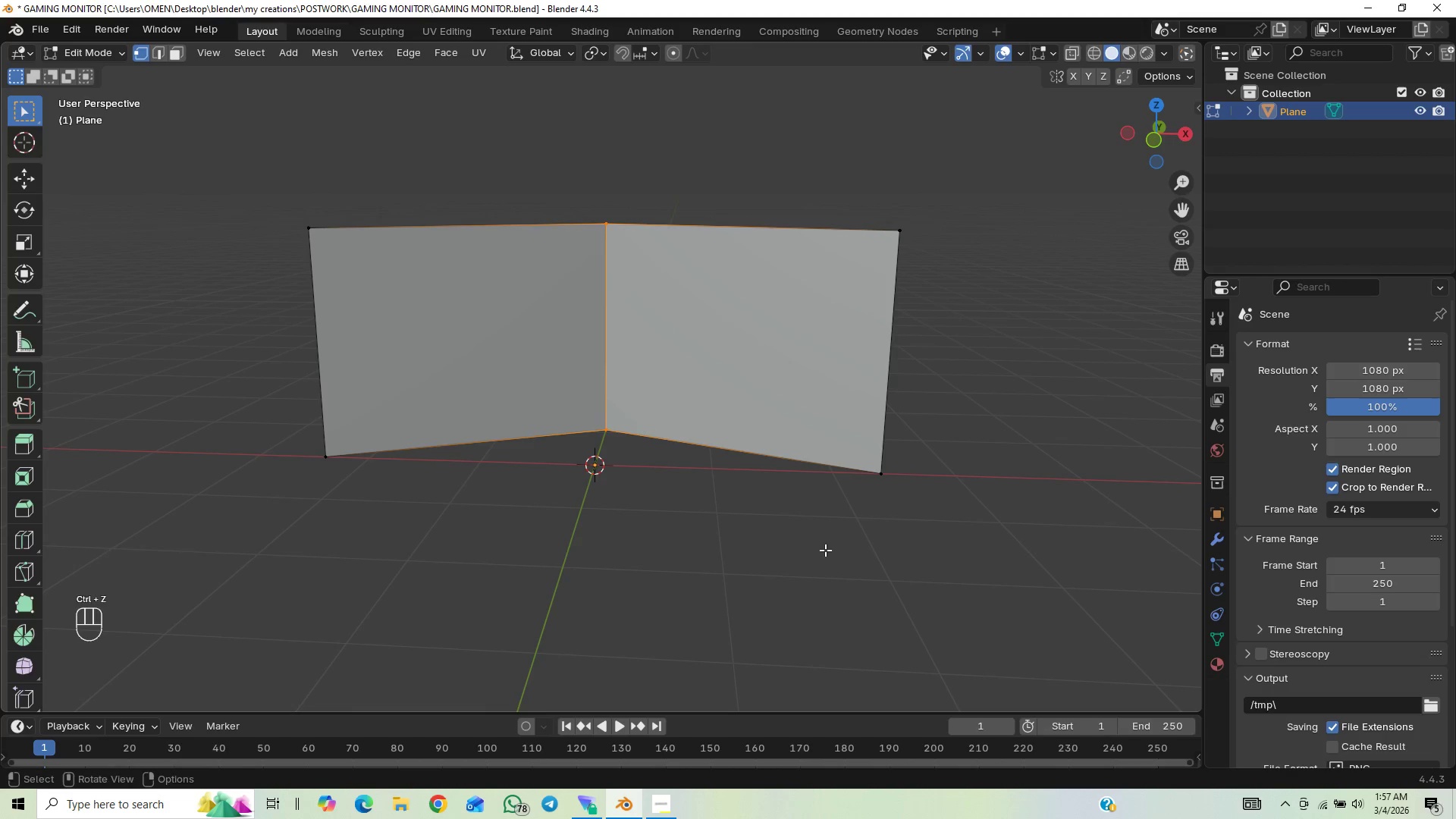 
key(B)
 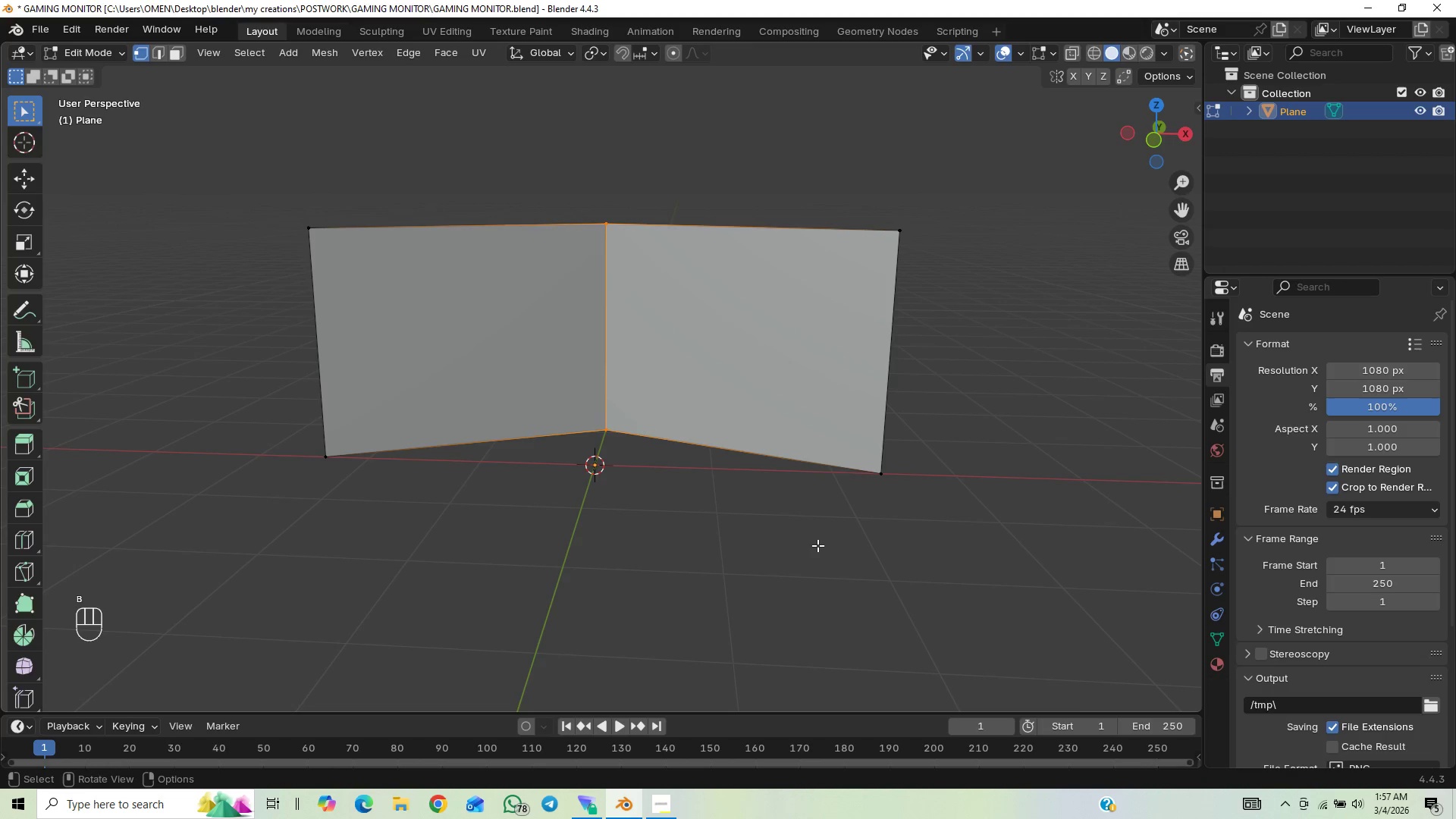 
key(End)
 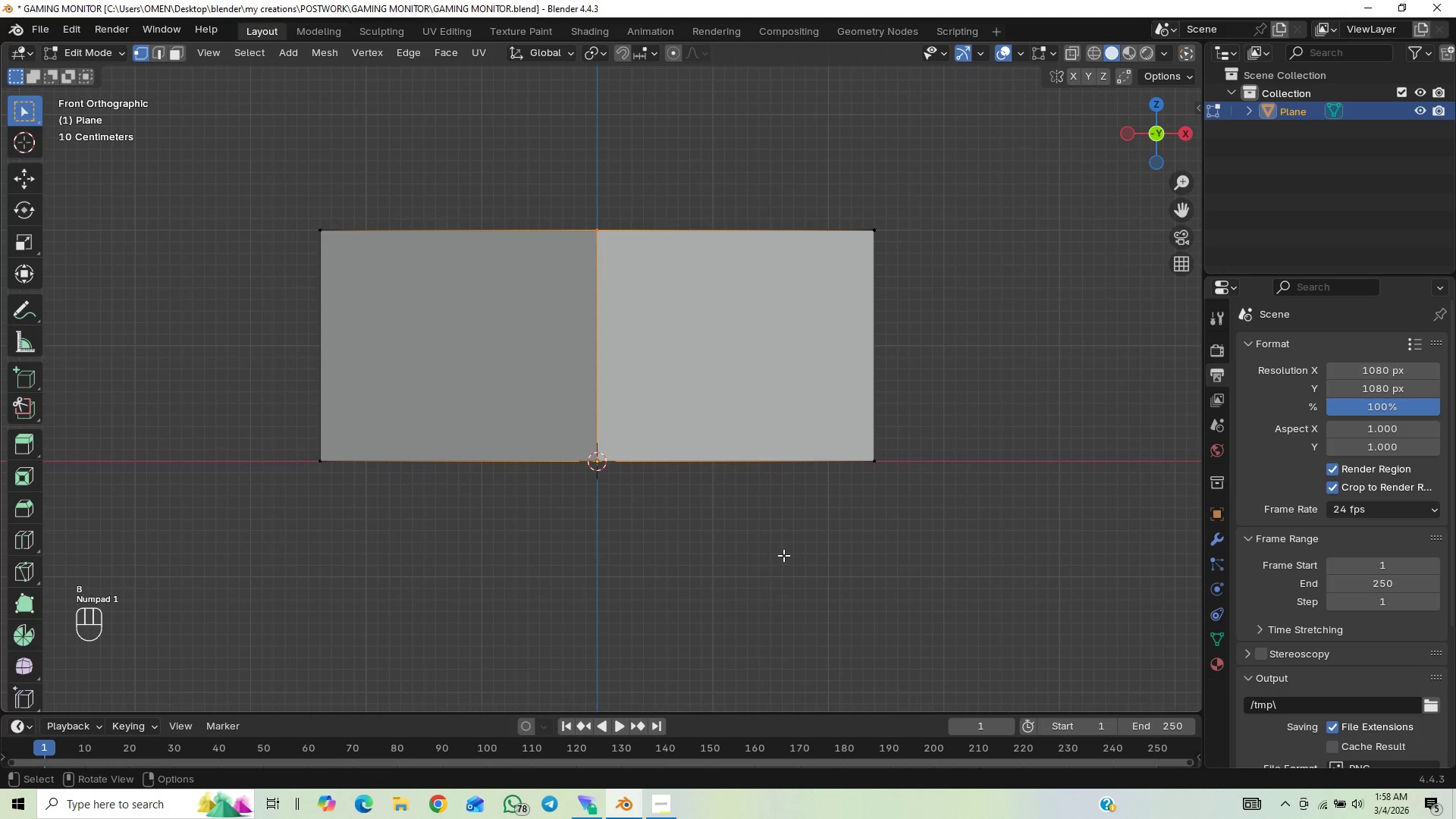 
hold_key(key=ControlLeft, duration=1.5)
 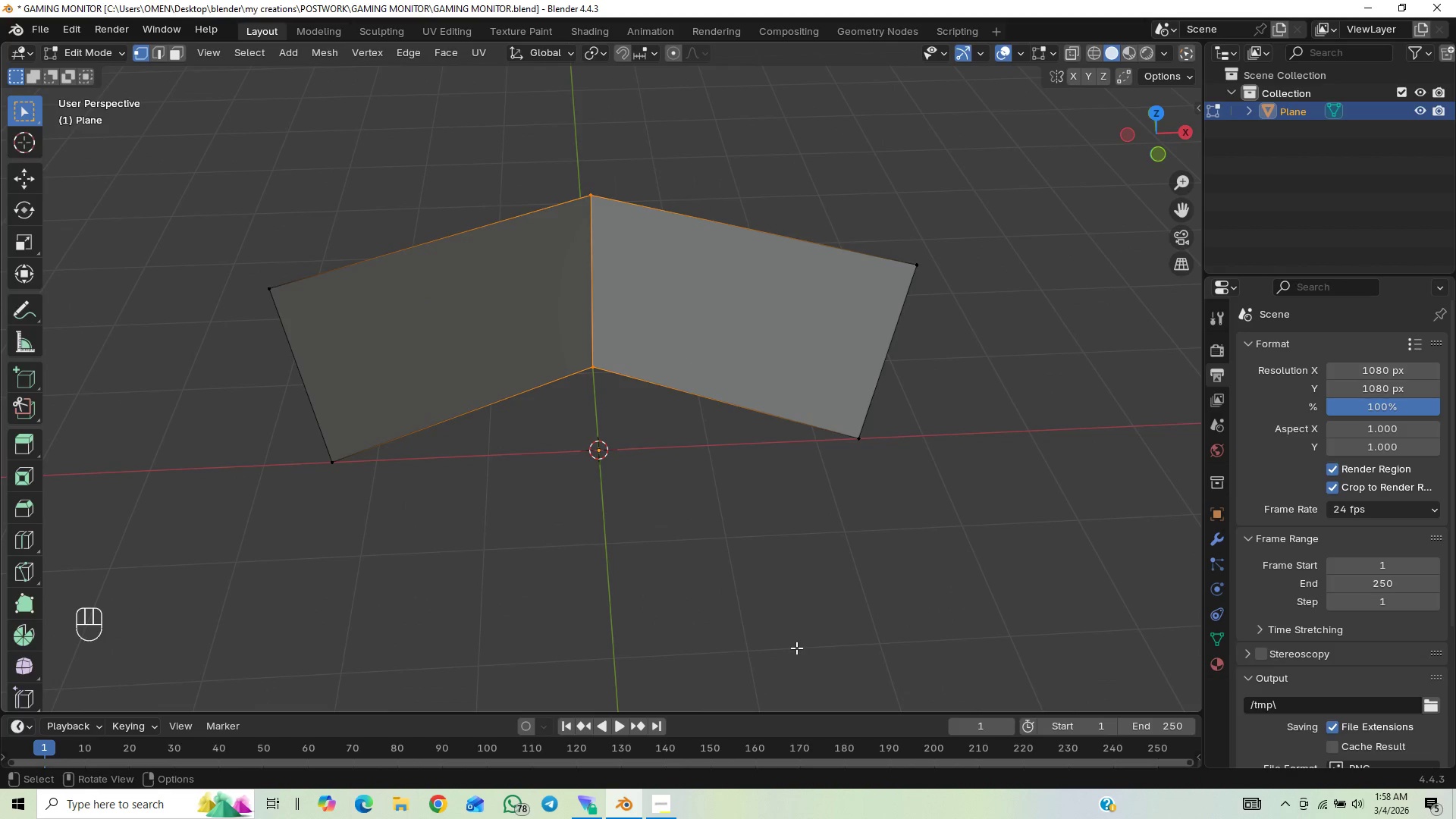 
type(GY)
 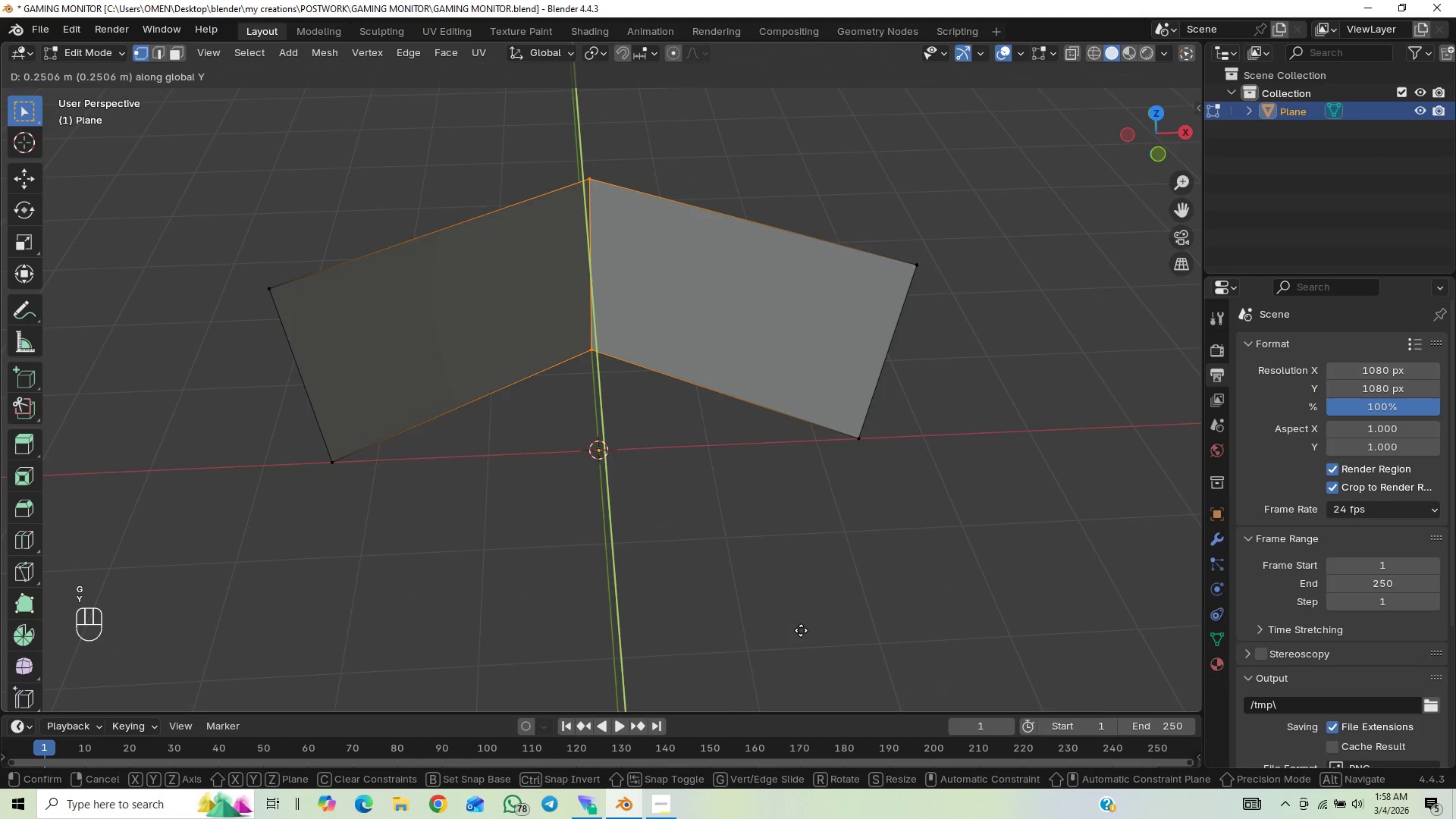 
left_click([802, 629])
 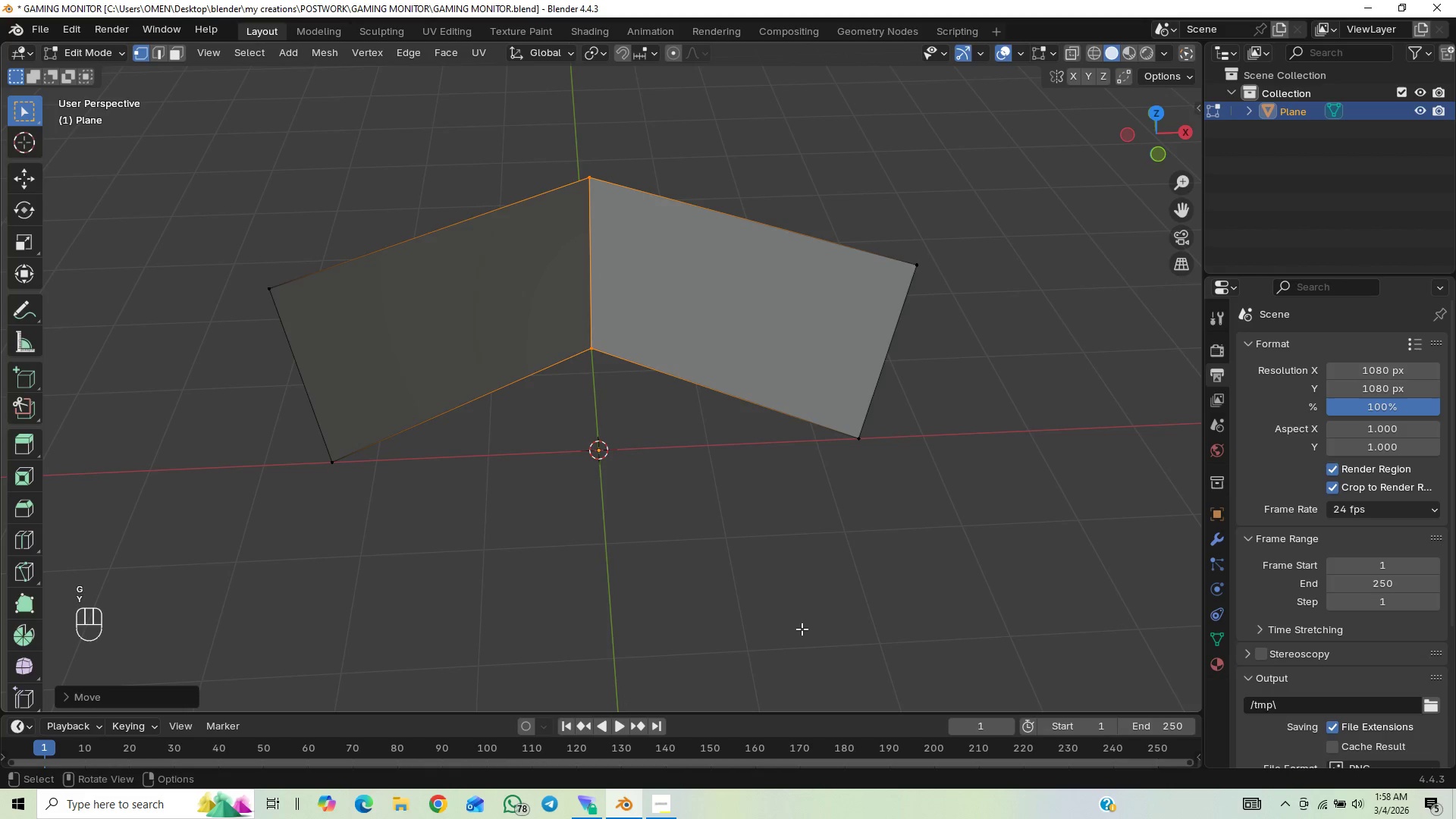 
key(End)
 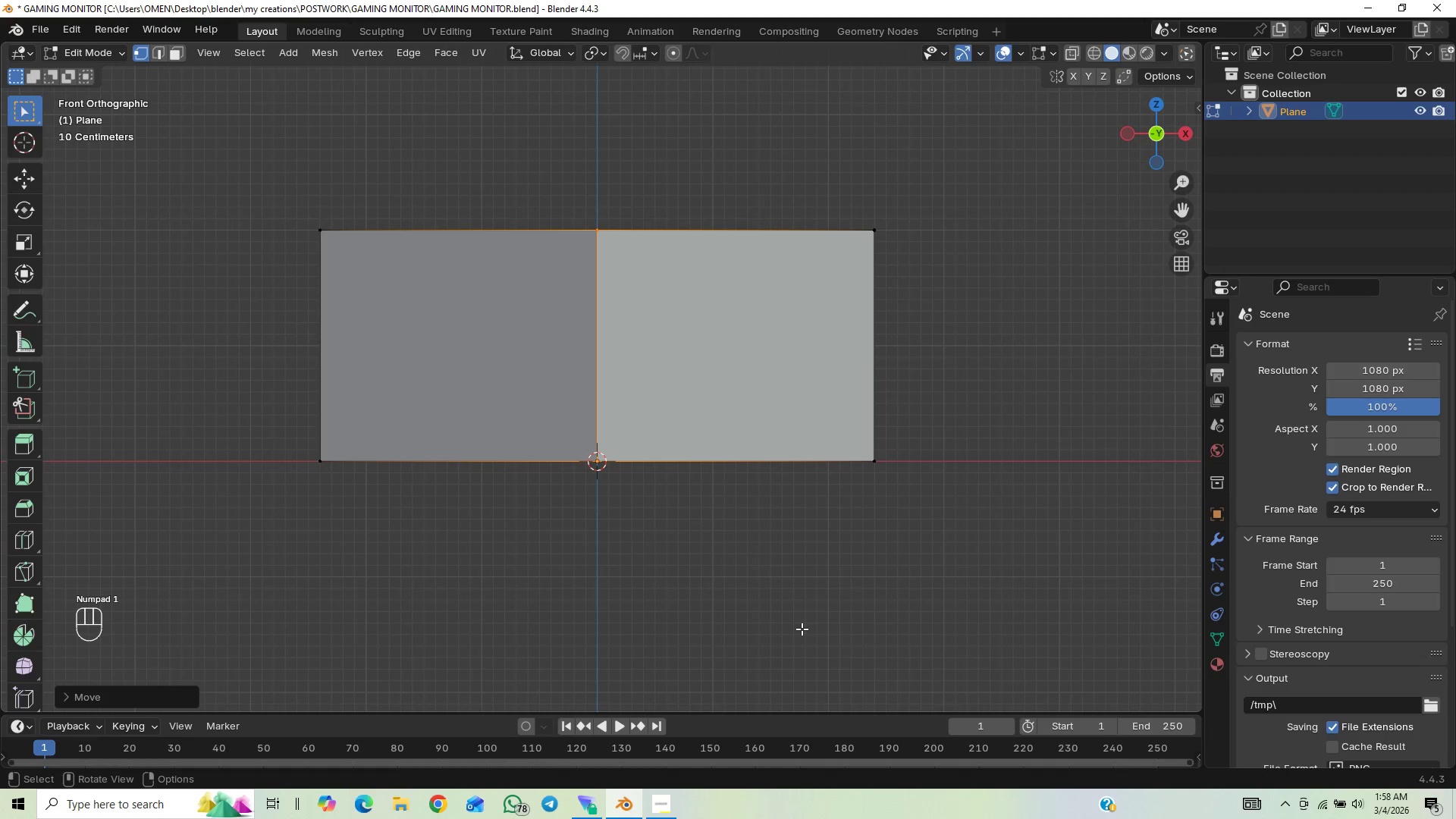 
key(Control+B)
 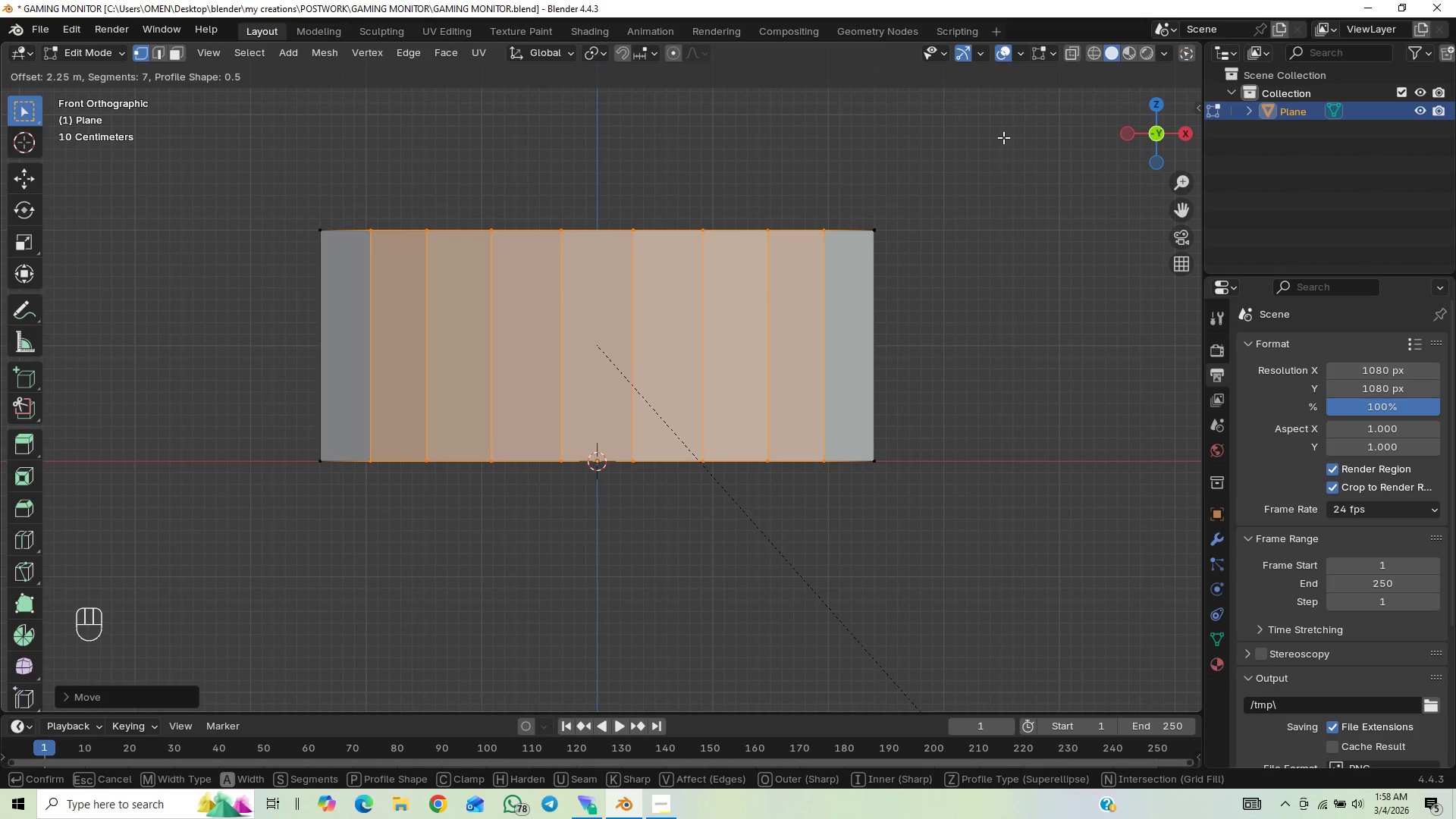 
wait(10.77)
 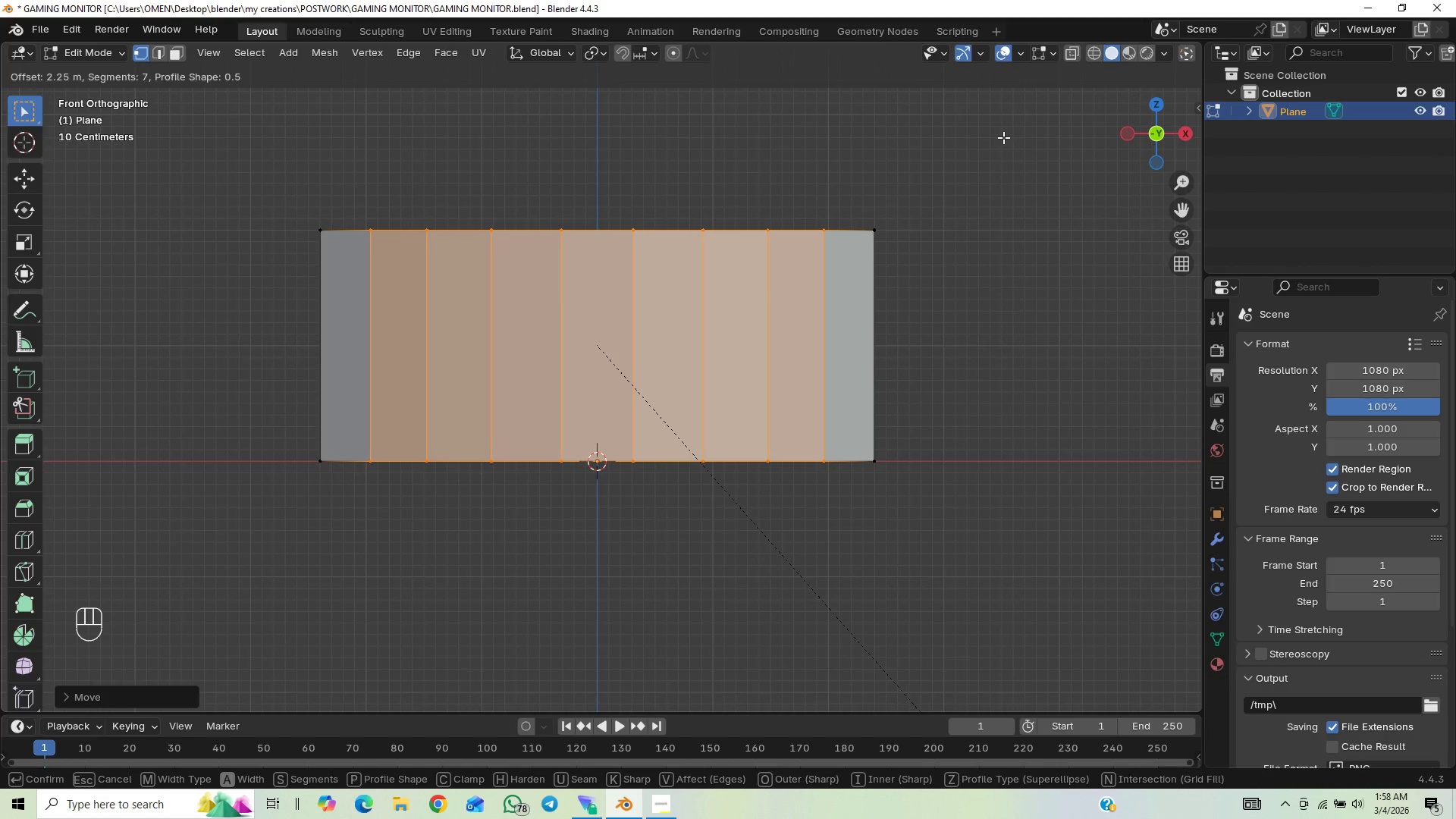 
left_click([999, 135])
 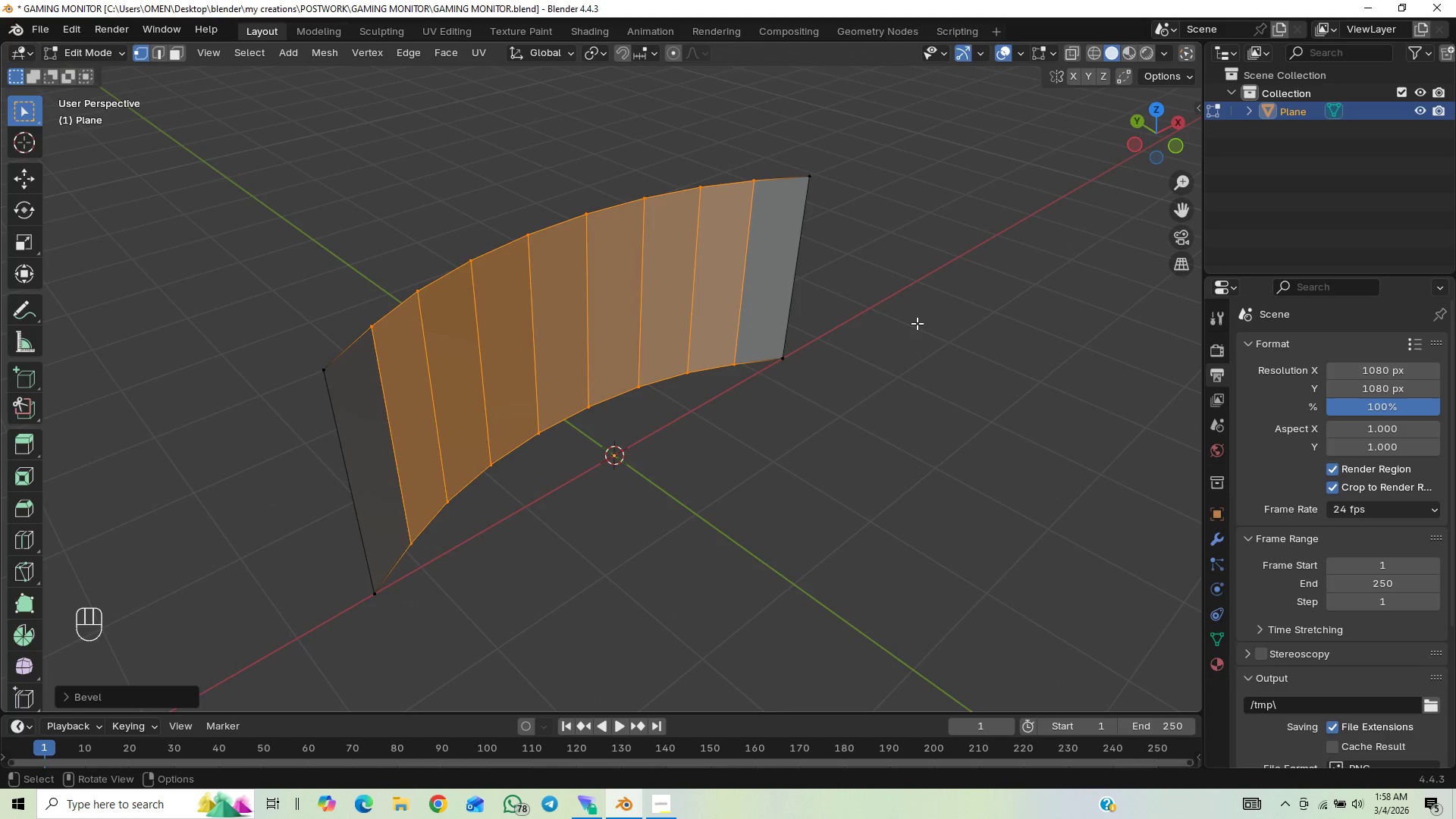 
scroll: coordinate [805, 330], scroll_direction: down, amount: 3.0
 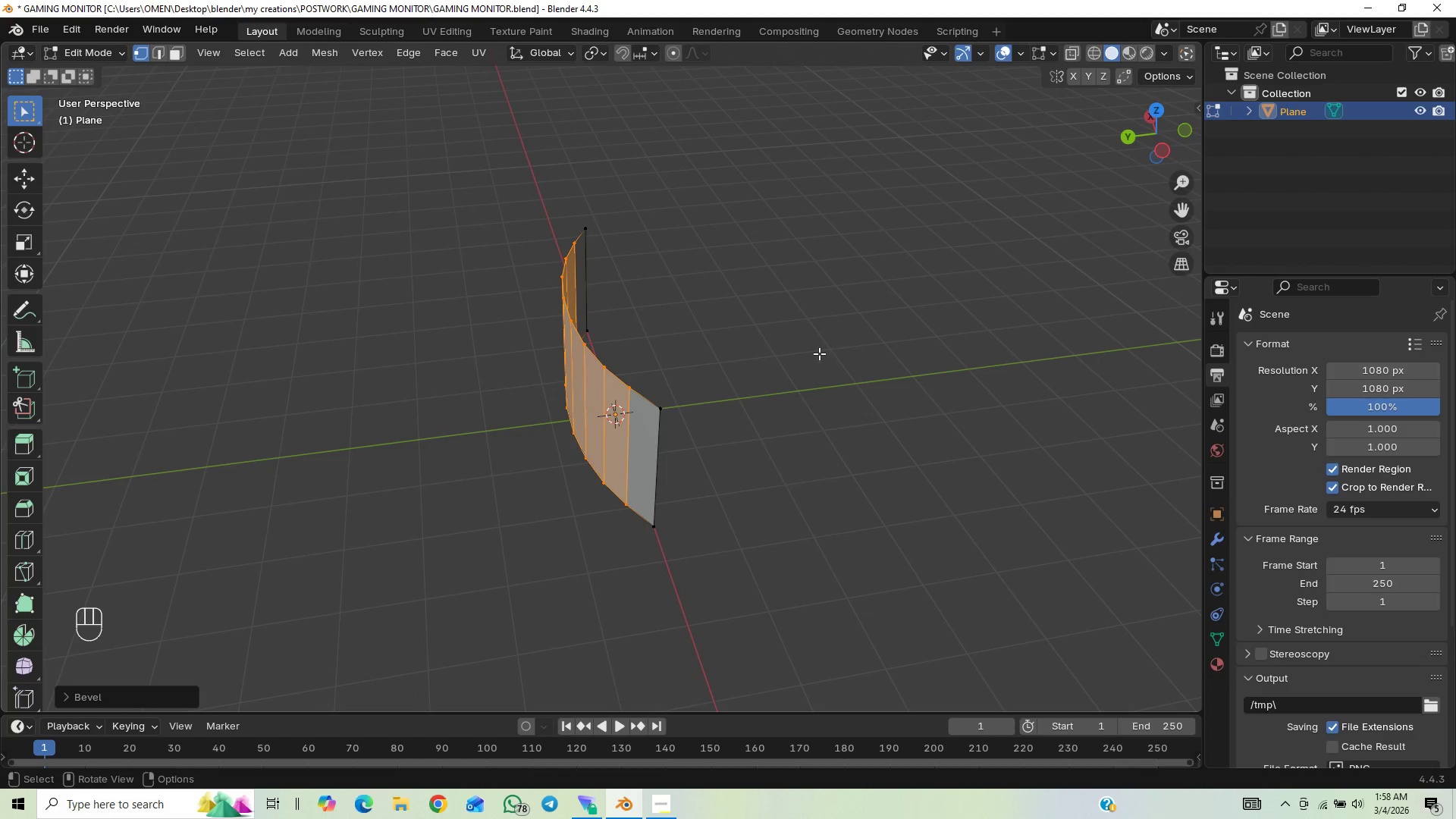 
scroll: coordinate [792, 292], scroll_direction: up, amount: 3.0
 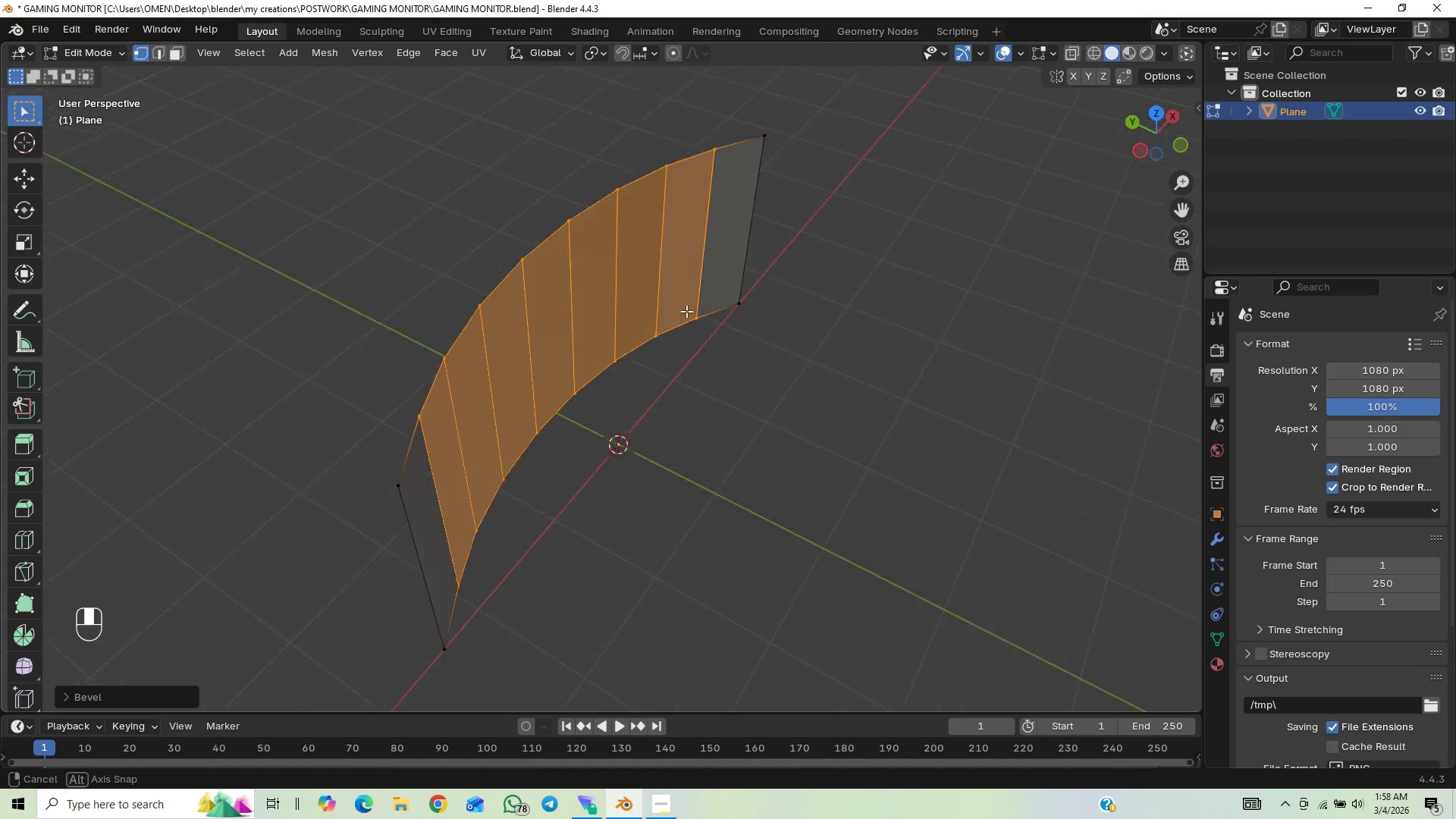 
wait(7.5)
 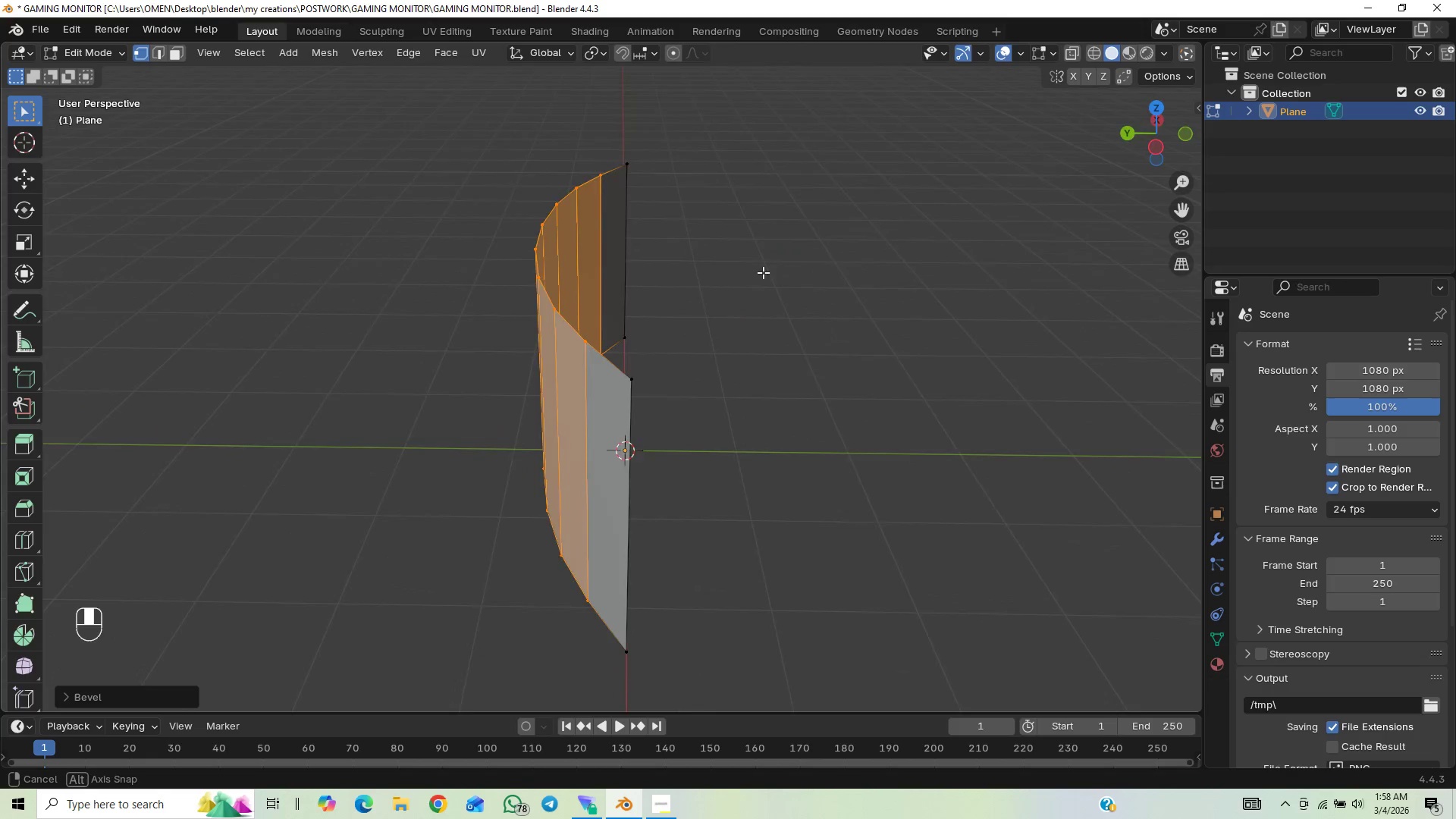 
key(Control+S)
 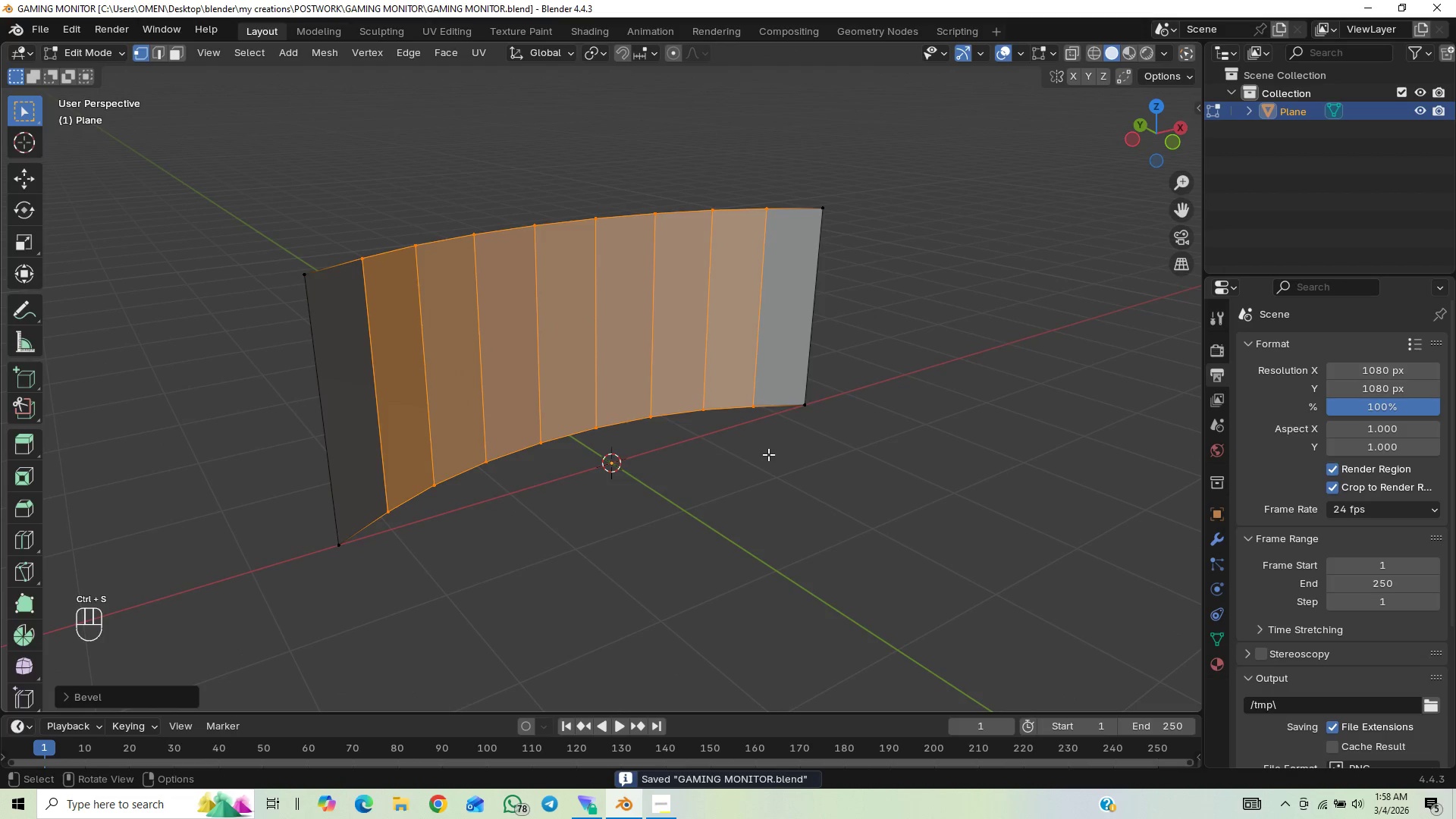 
key(A)
 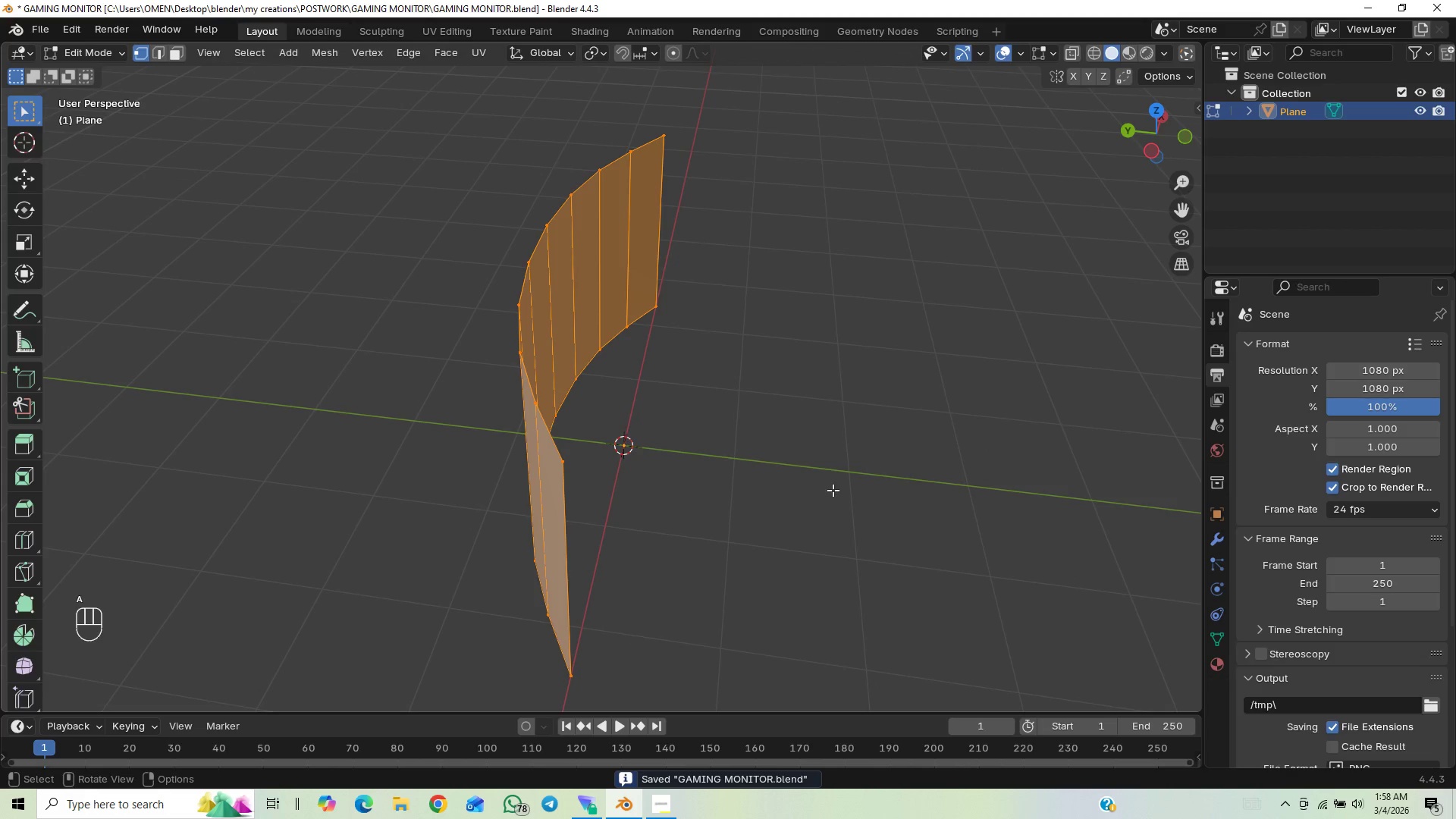 
key(E)
 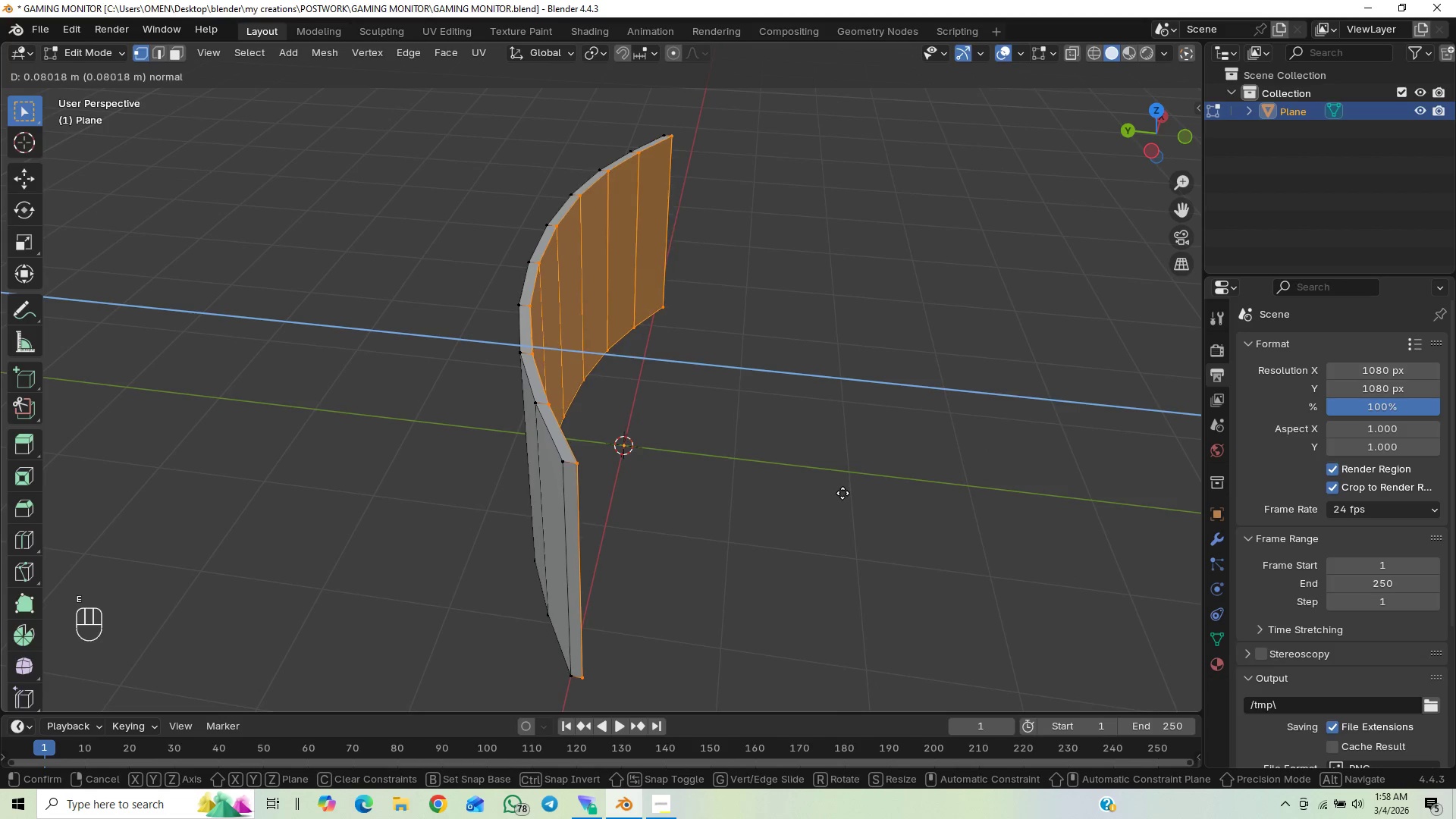 
hold_key(key=ShiftLeft, duration=1.5)
 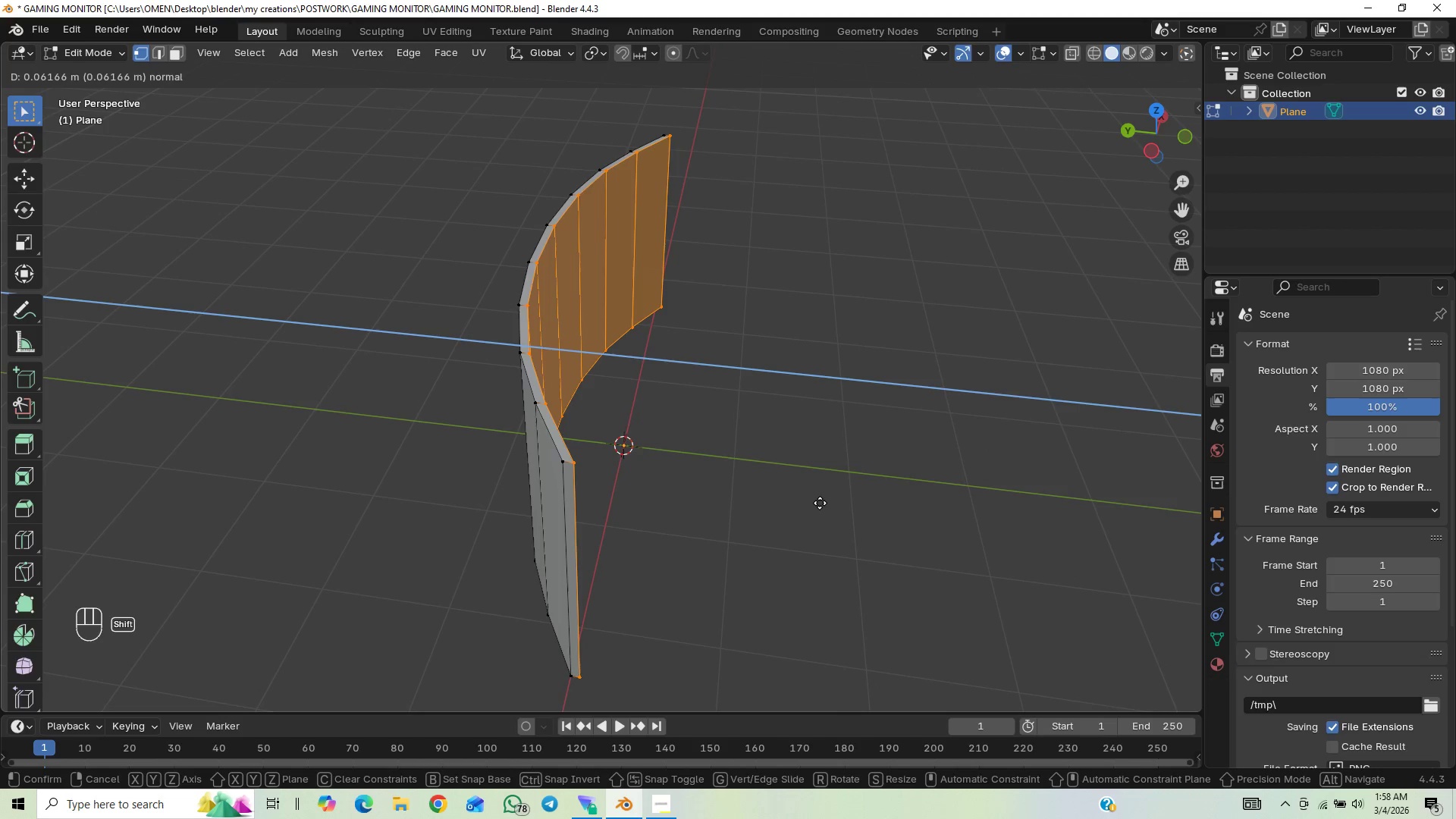 
hold_key(key=ShiftLeft, duration=1.5)
 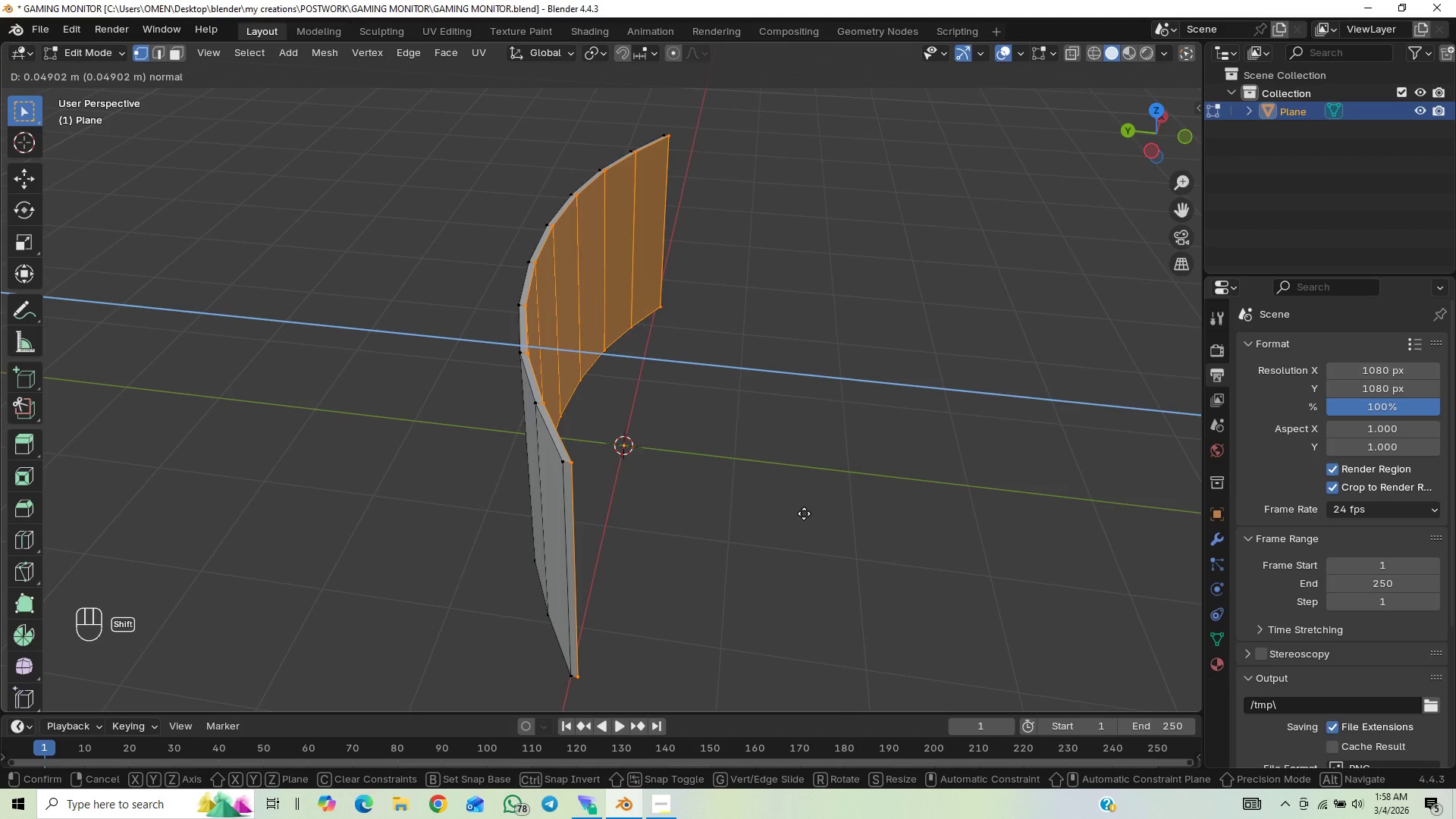 
hold_key(key=ShiftLeft, duration=1.52)
 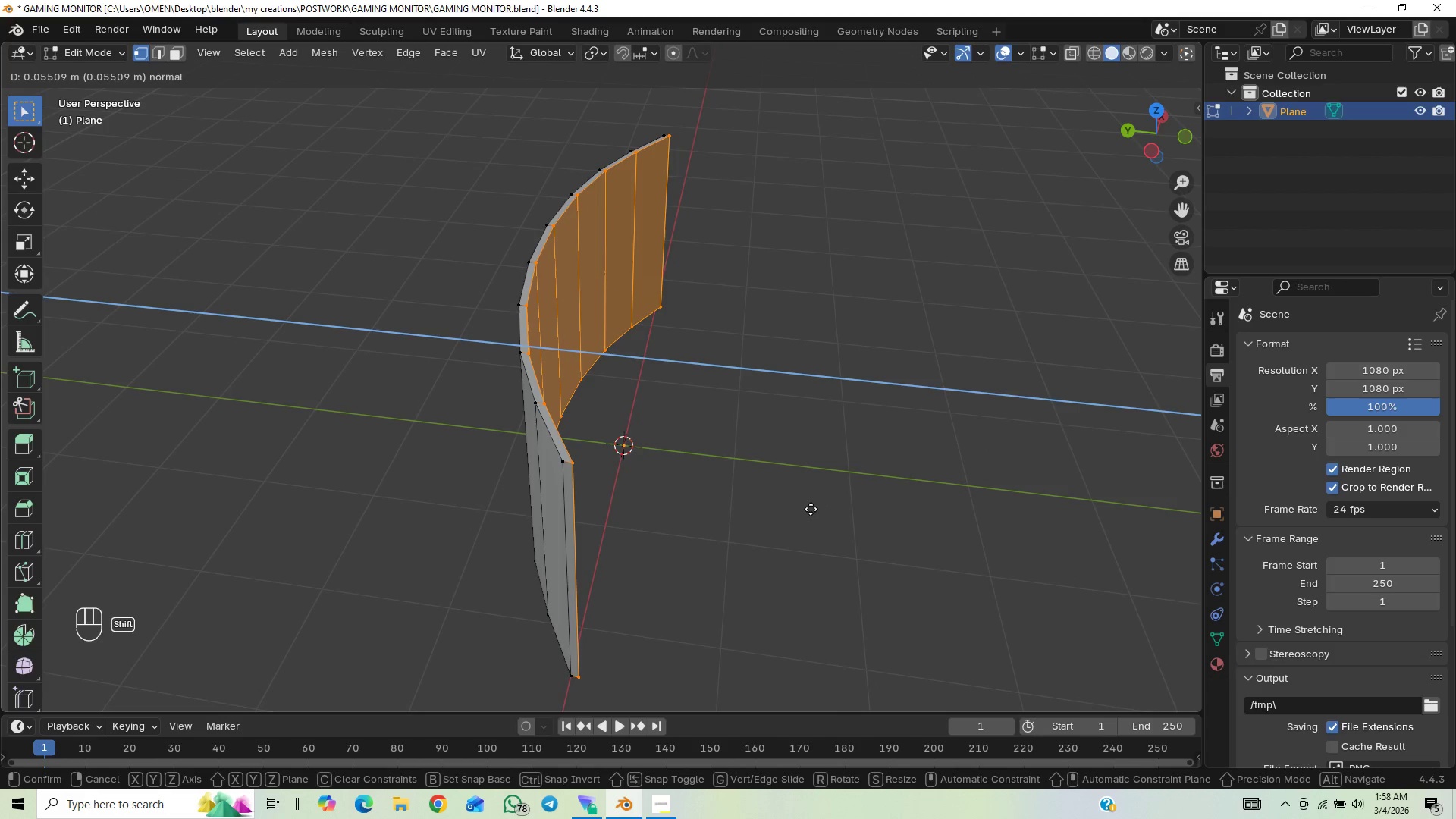 
hold_key(key=ShiftLeft, duration=1.5)
 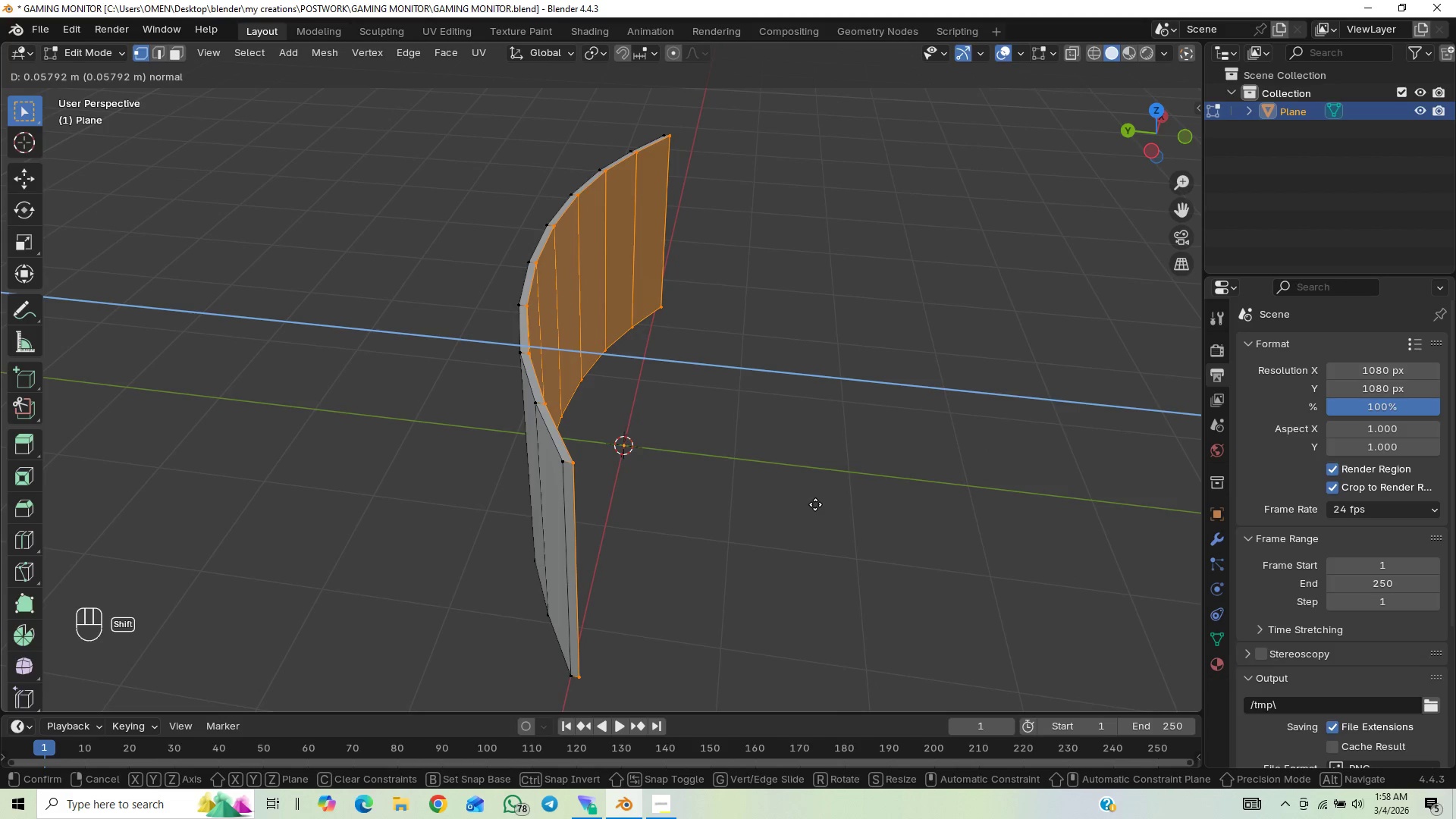 
hold_key(key=ShiftLeft, duration=1.51)
 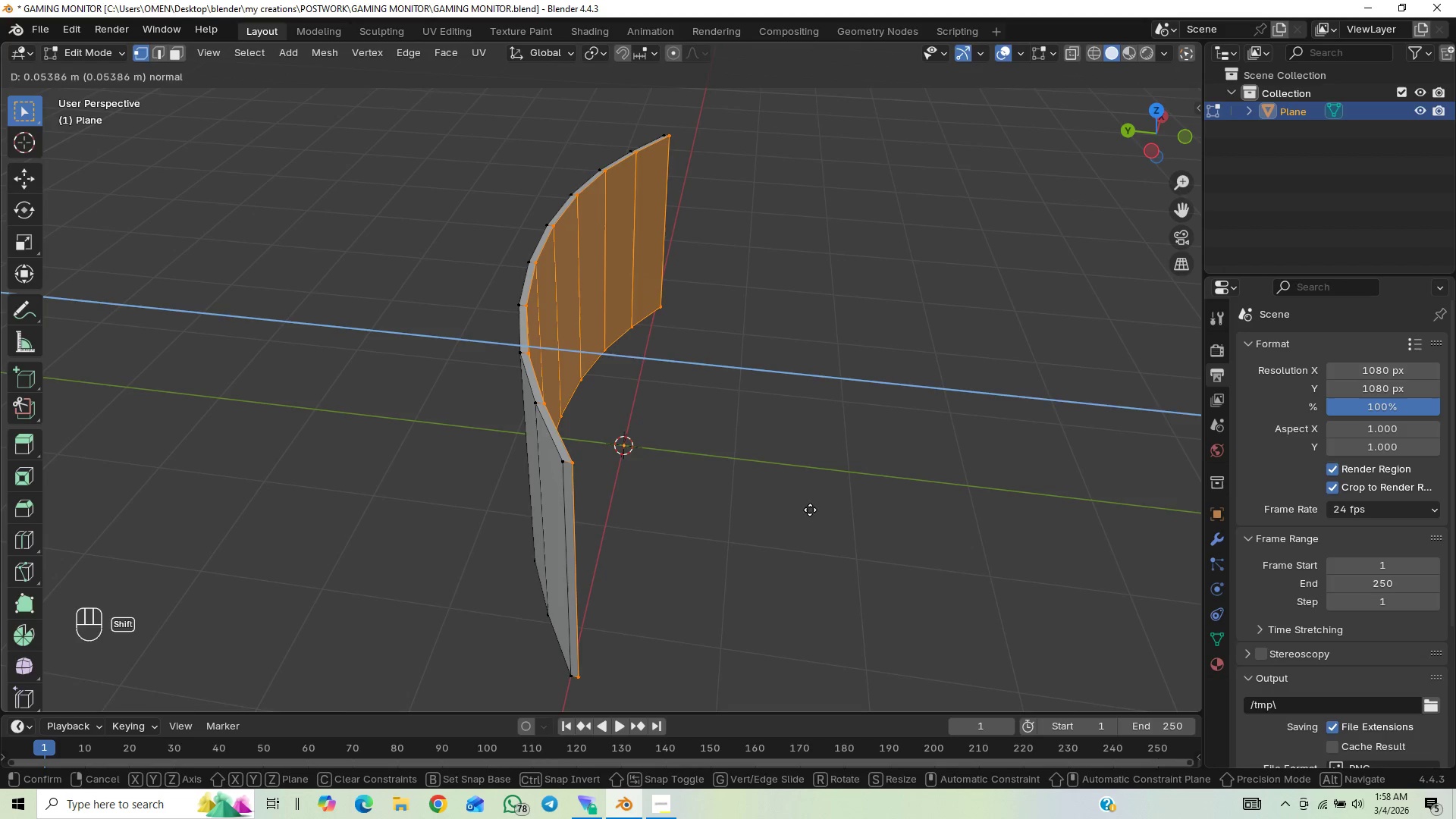 
hold_key(key=ShiftLeft, duration=0.88)
left_click([810, 510])
 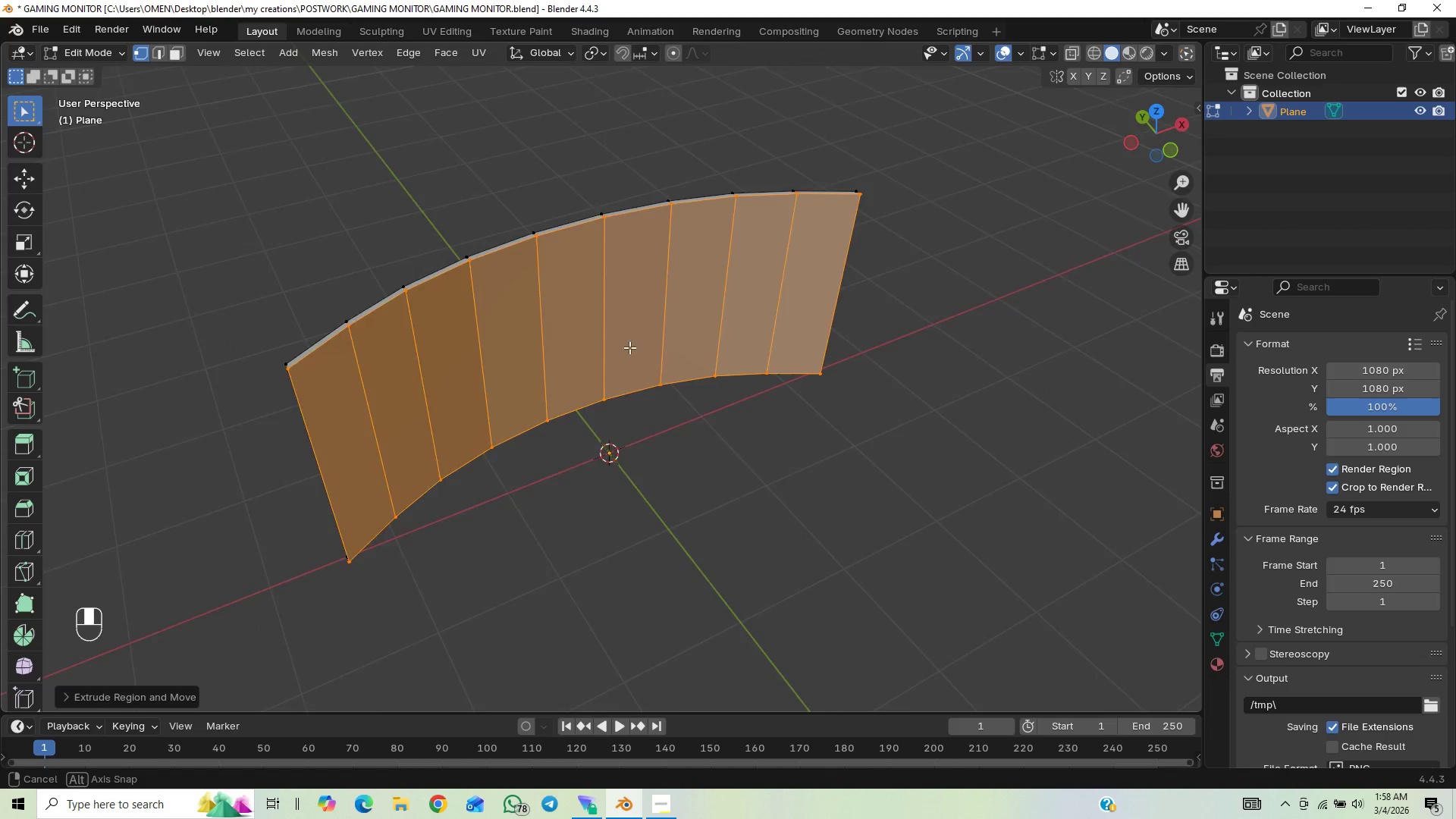 
scroll: coordinate [717, 297], scroll_direction: up, amount: 4.0
 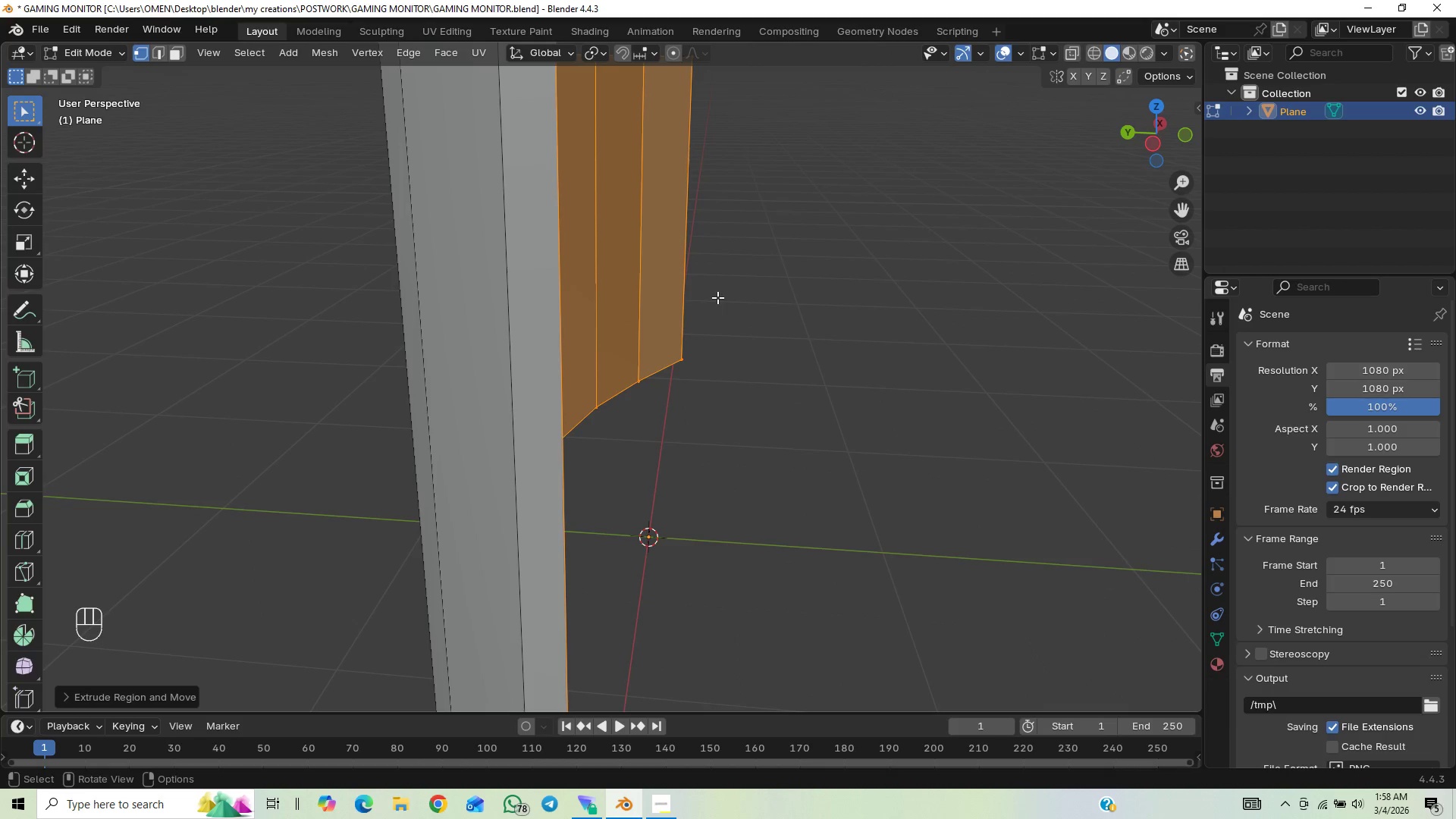 
scroll: coordinate [717, 297], scroll_direction: down, amount: 6.0
 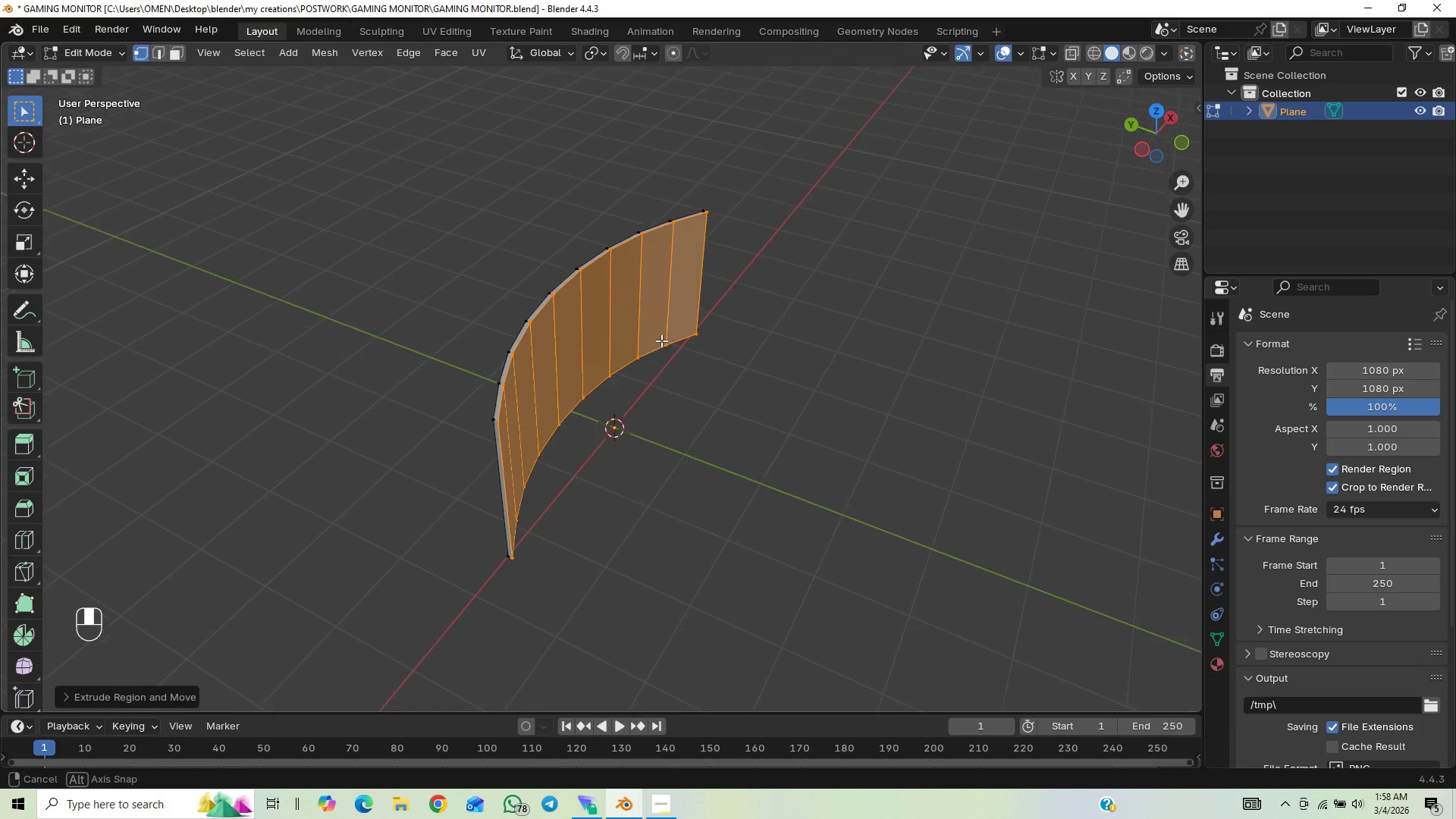 
scroll: coordinate [658, 334], scroll_direction: up, amount: 3.0
 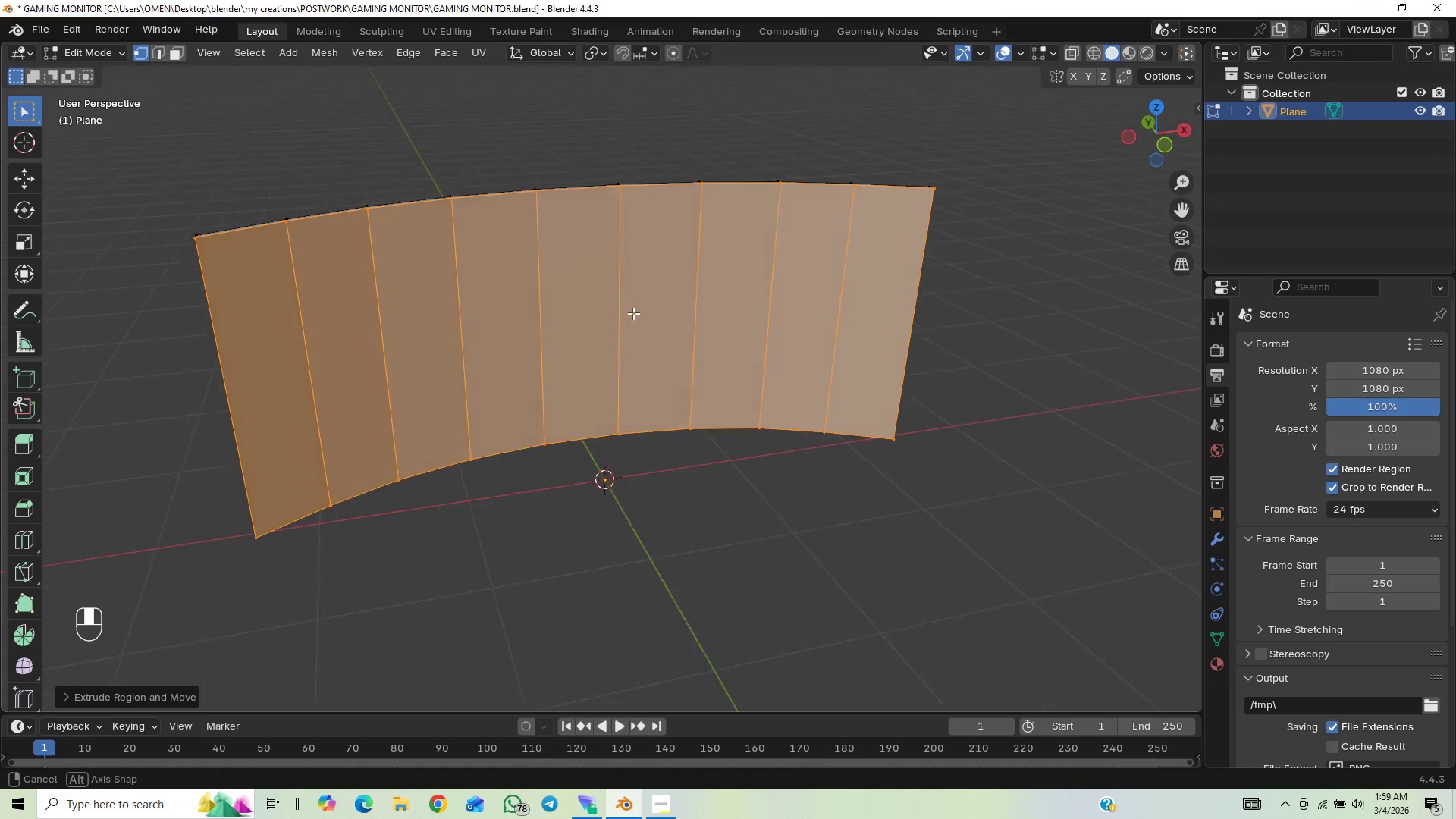 
wait(7.65)
 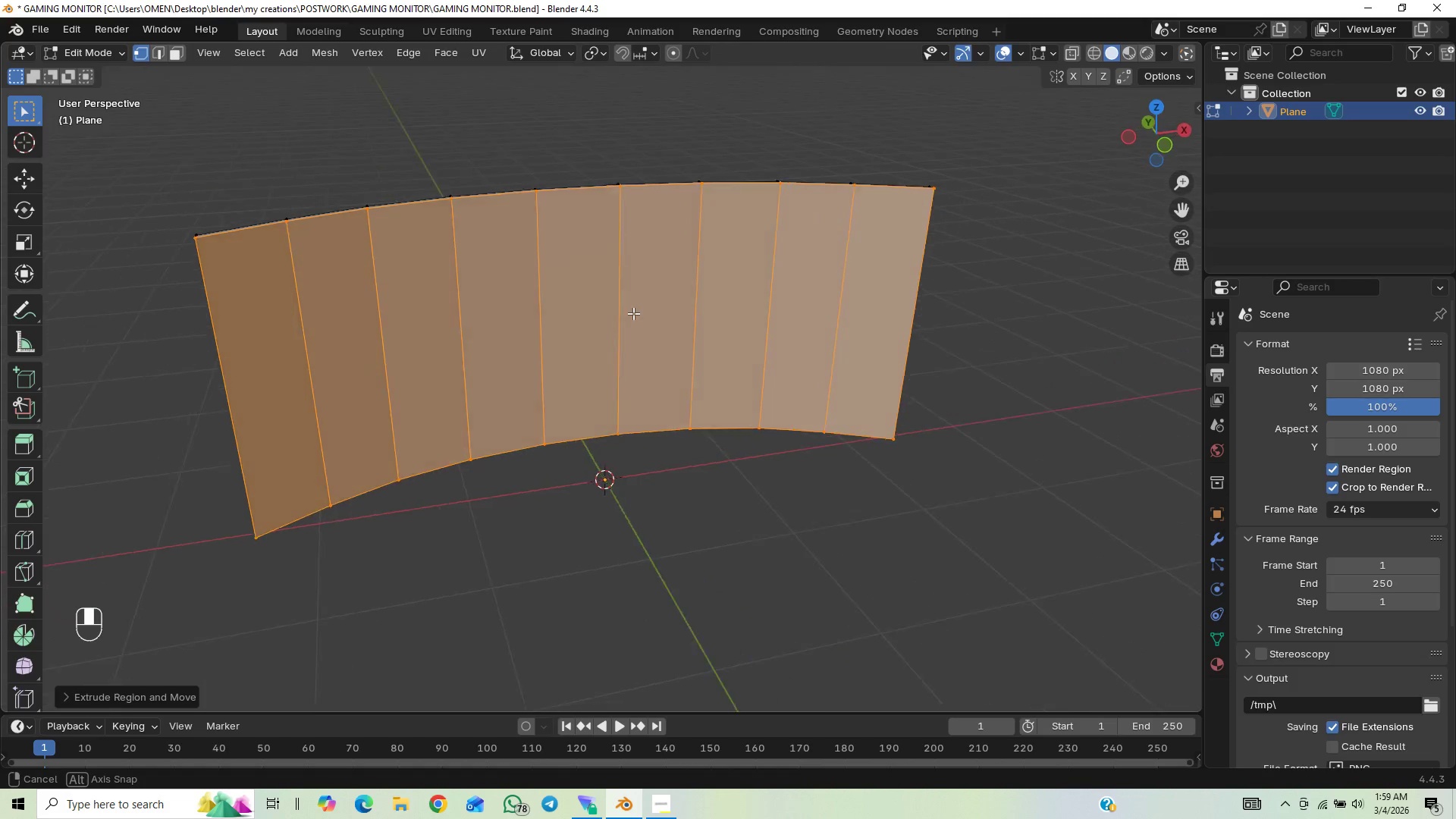 
key(I)
 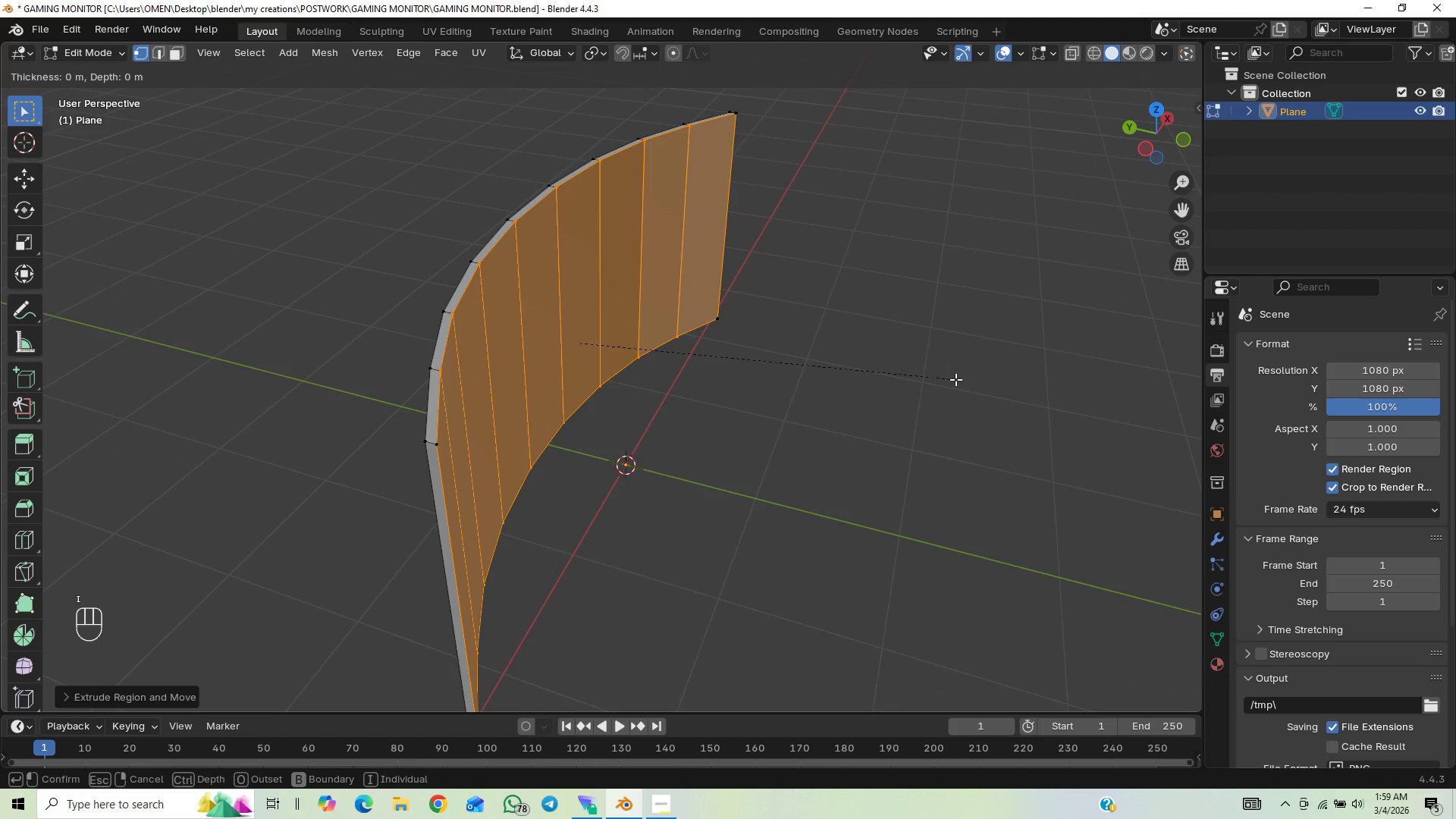 
hold_key(key=ShiftLeft, duration=1.52)
 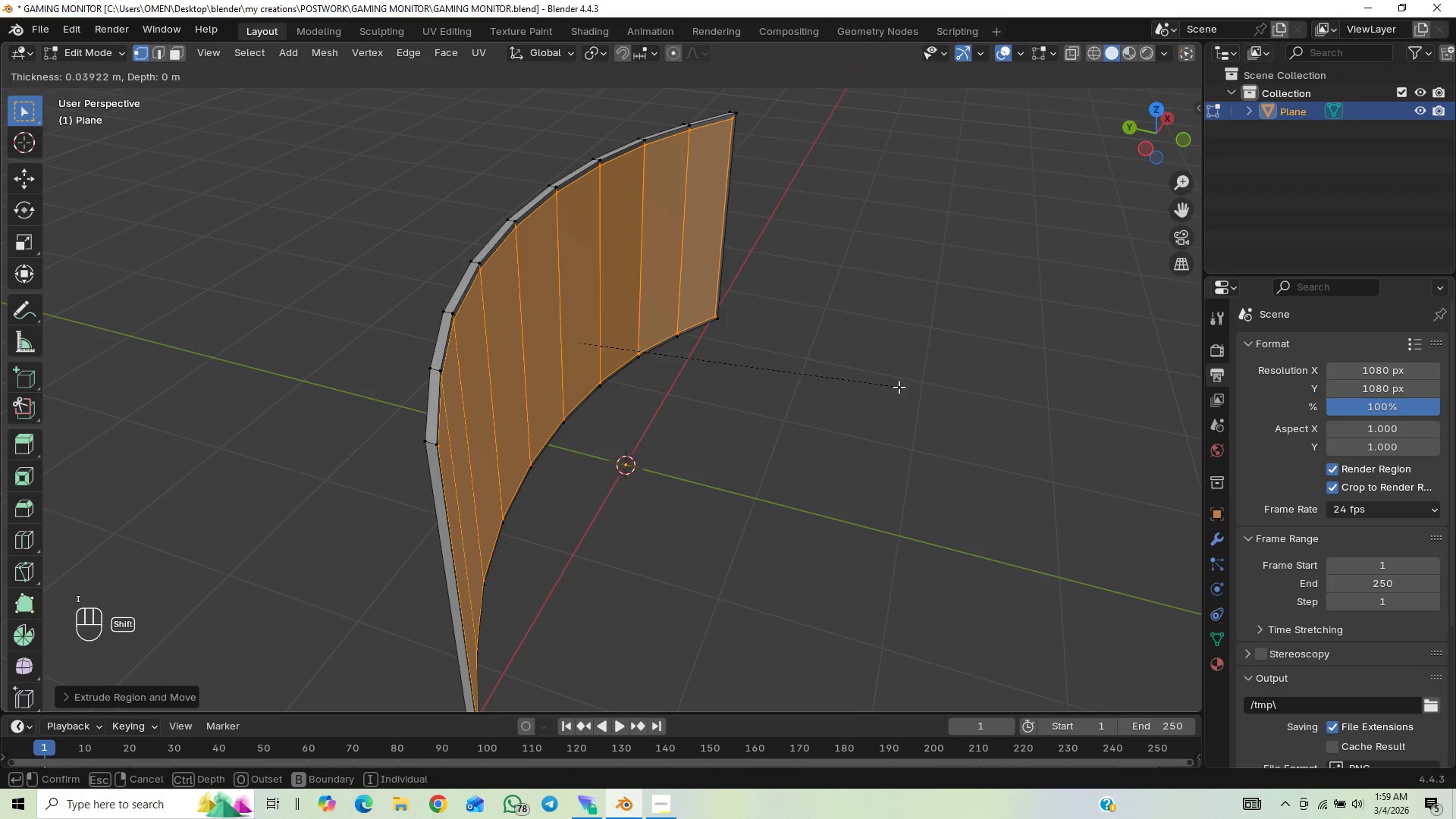 
hold_key(key=ShiftLeft, duration=4.03)
right_click([943, 380])
 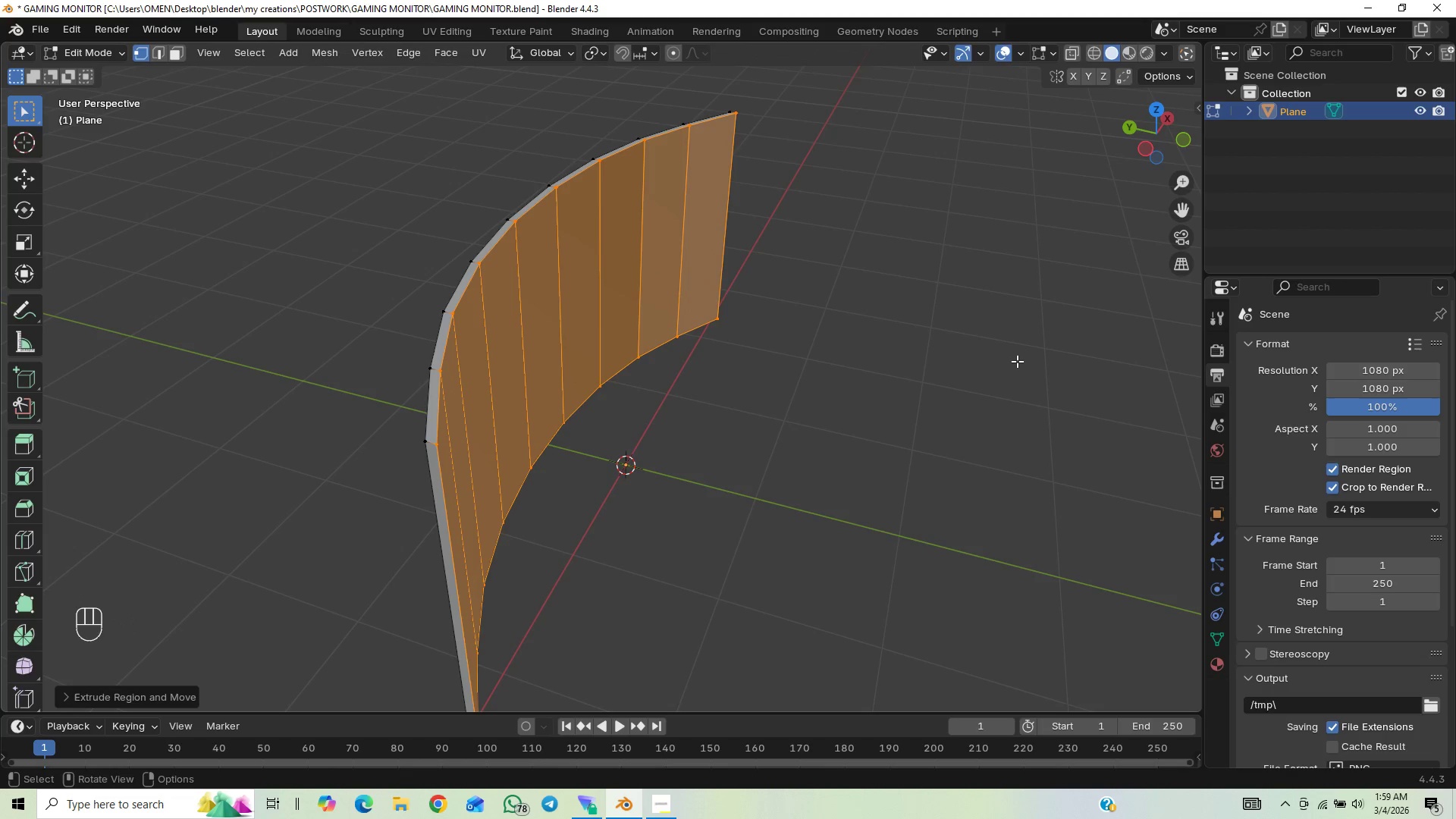 
key(I)
 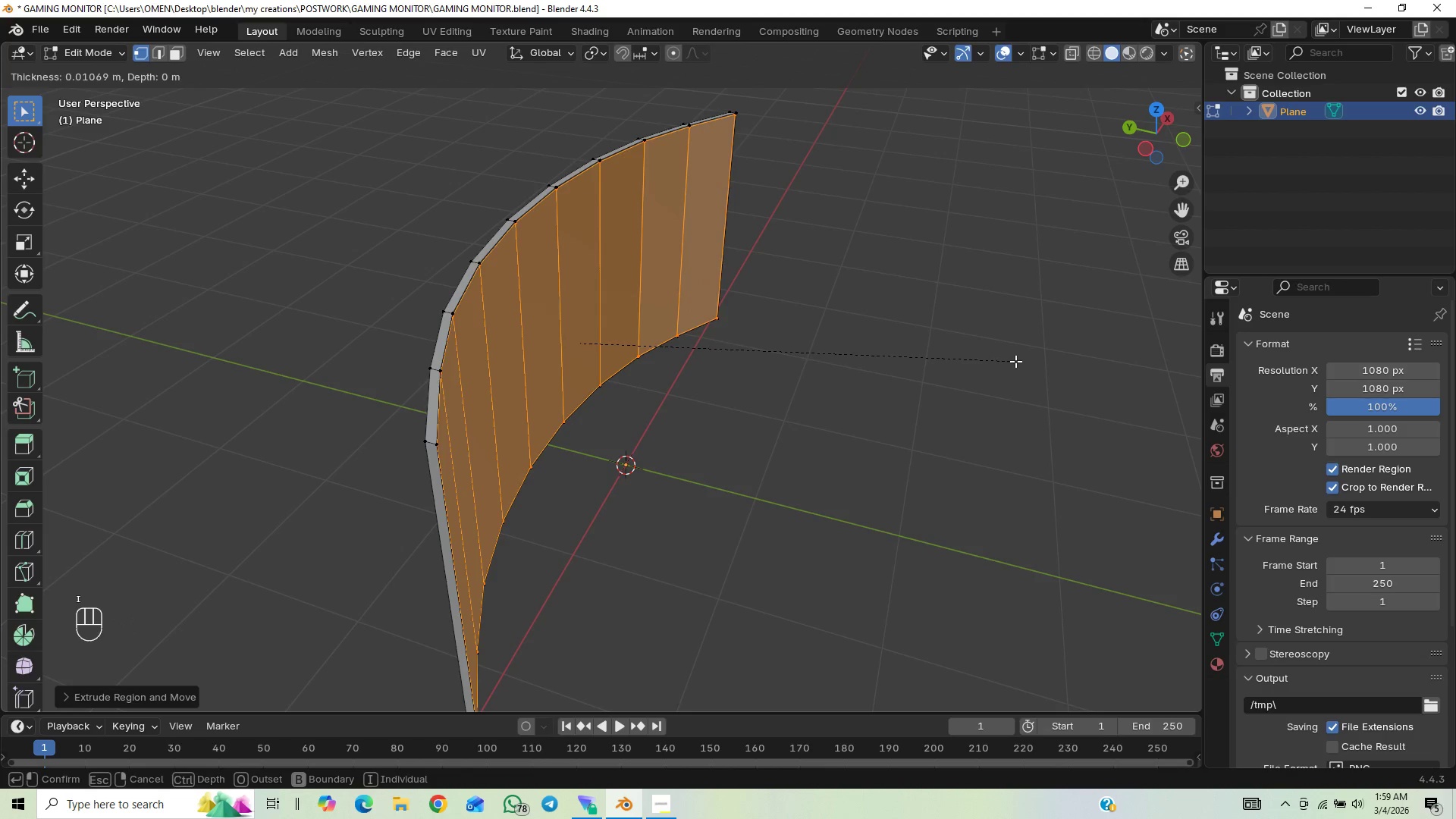 
hold_key(key=ShiftLeft, duration=1.5)
 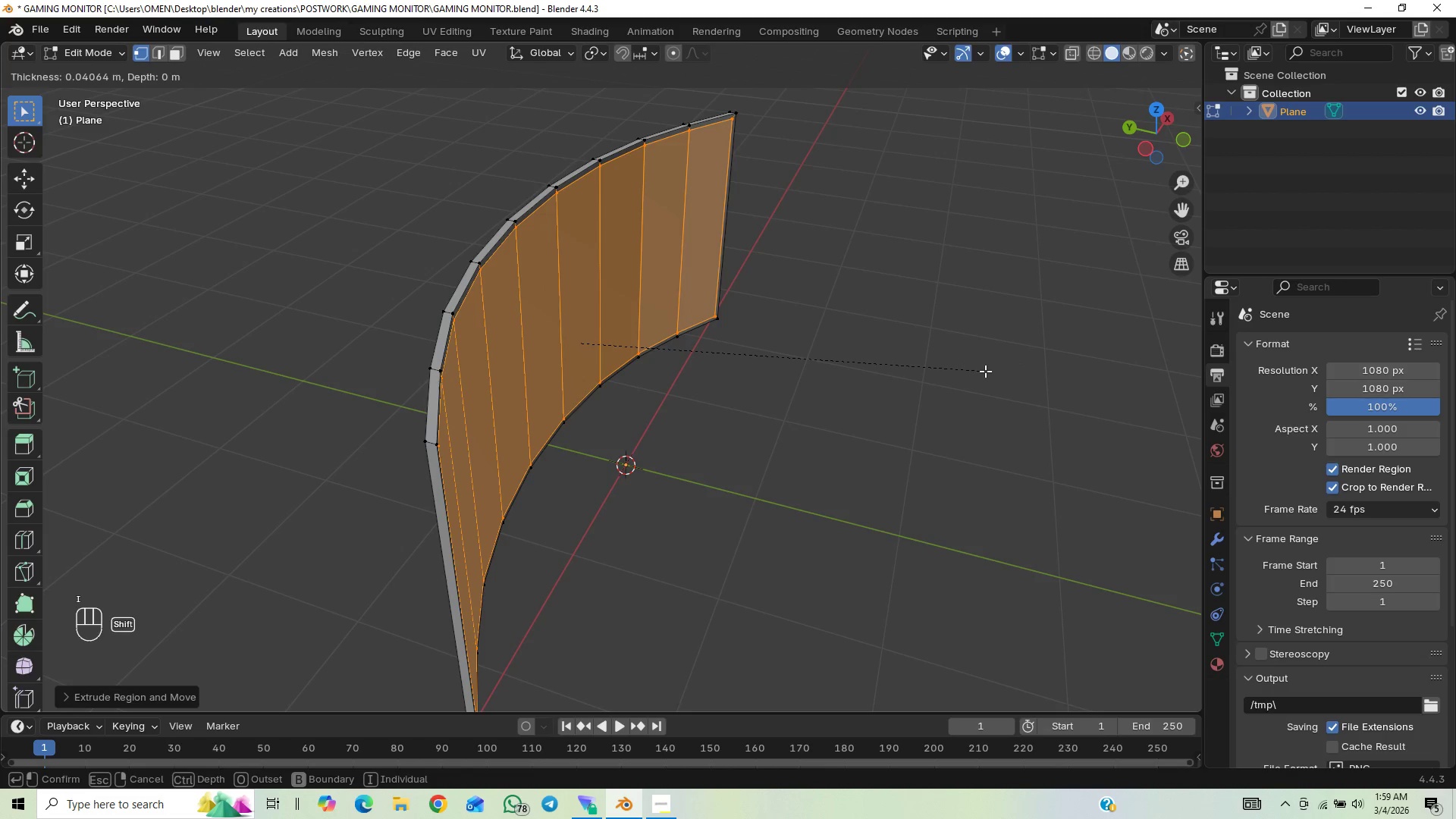 
hold_key(key=ShiftLeft, duration=1.5)
 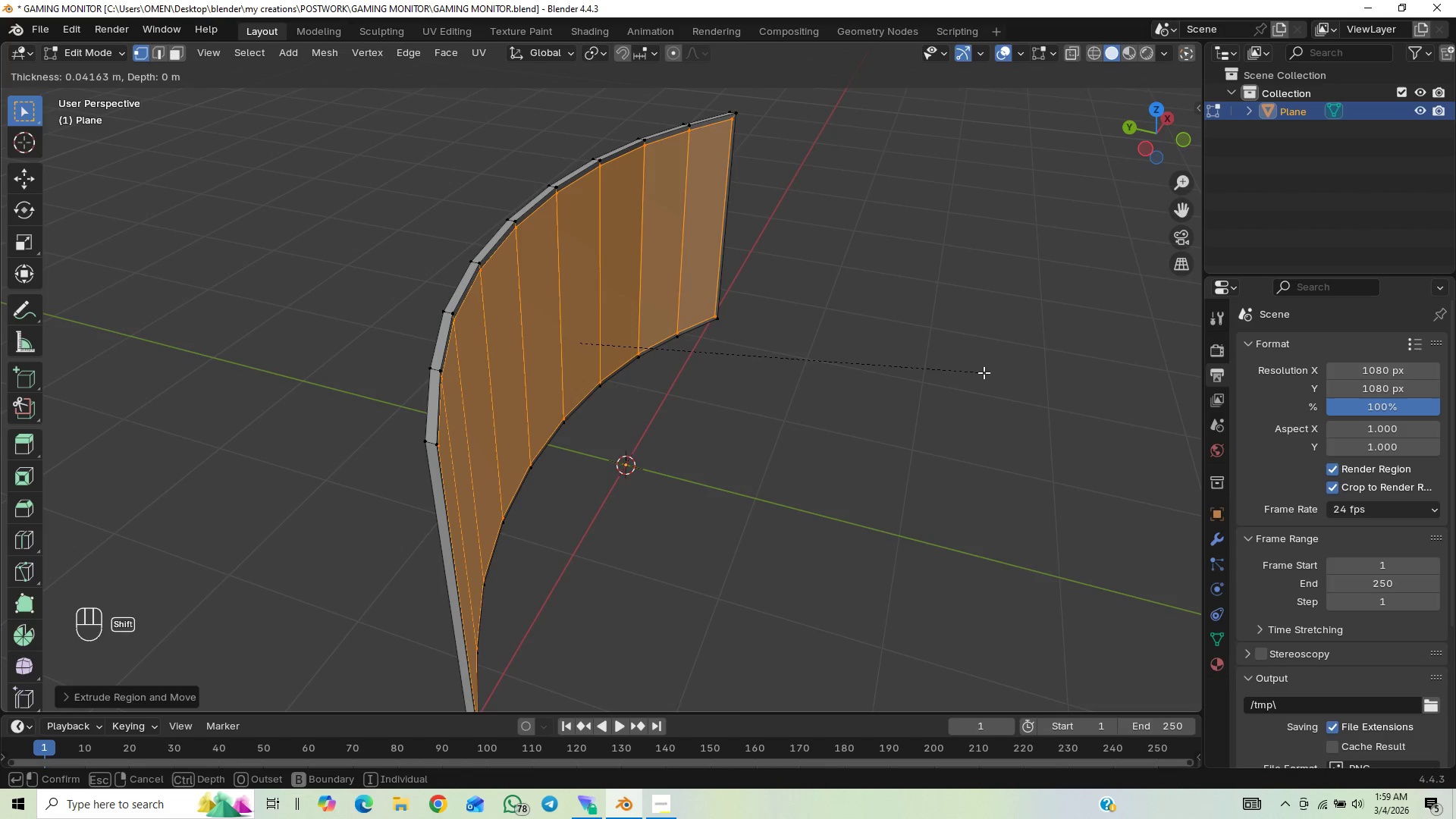 
hold_key(key=ShiftLeft, duration=1.14)
 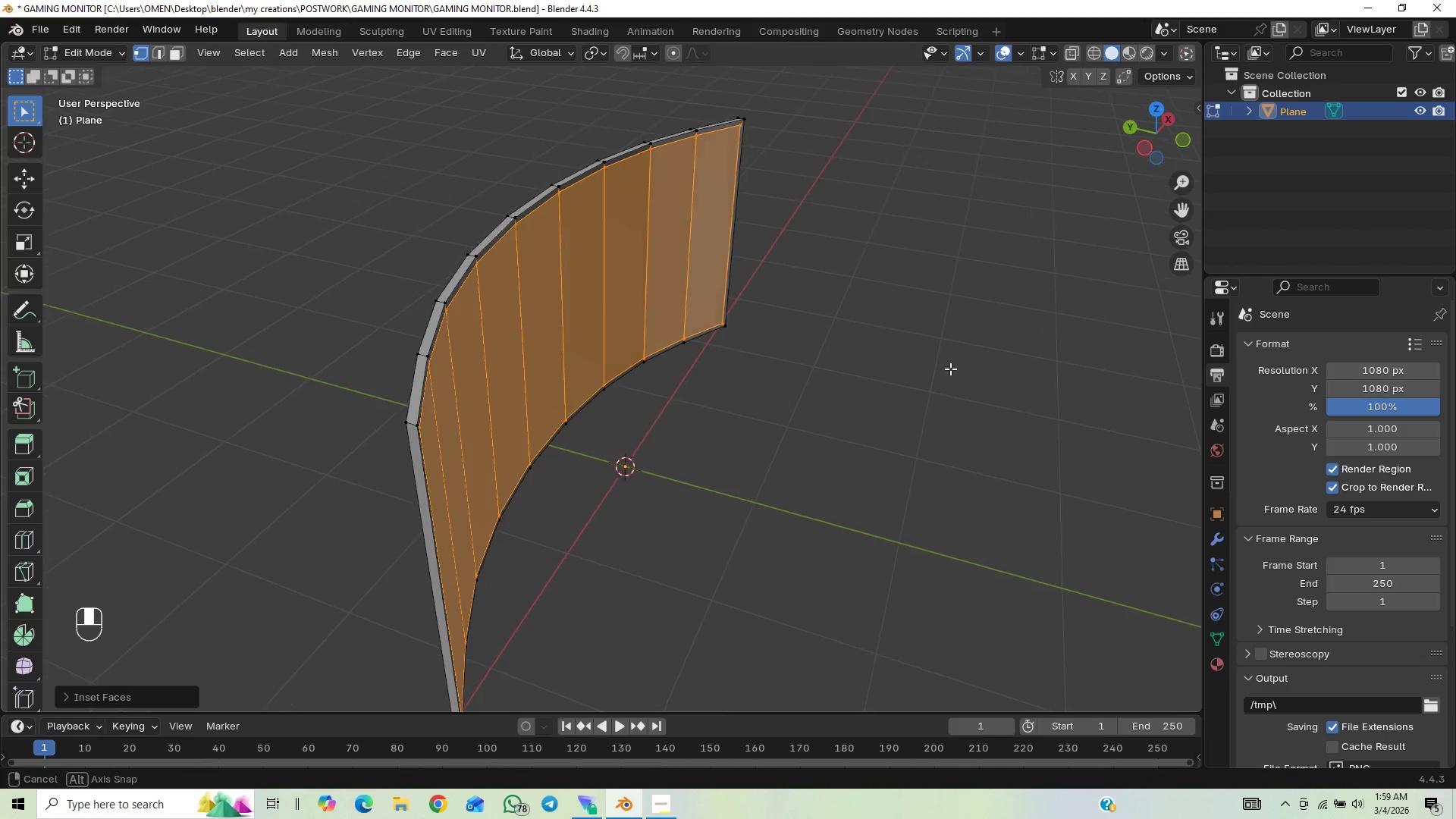 
hold_key(key=ShiftLeft, duration=9.22)
scroll: coordinate [826, 318], scroll_direction: up, amount: 1.0
 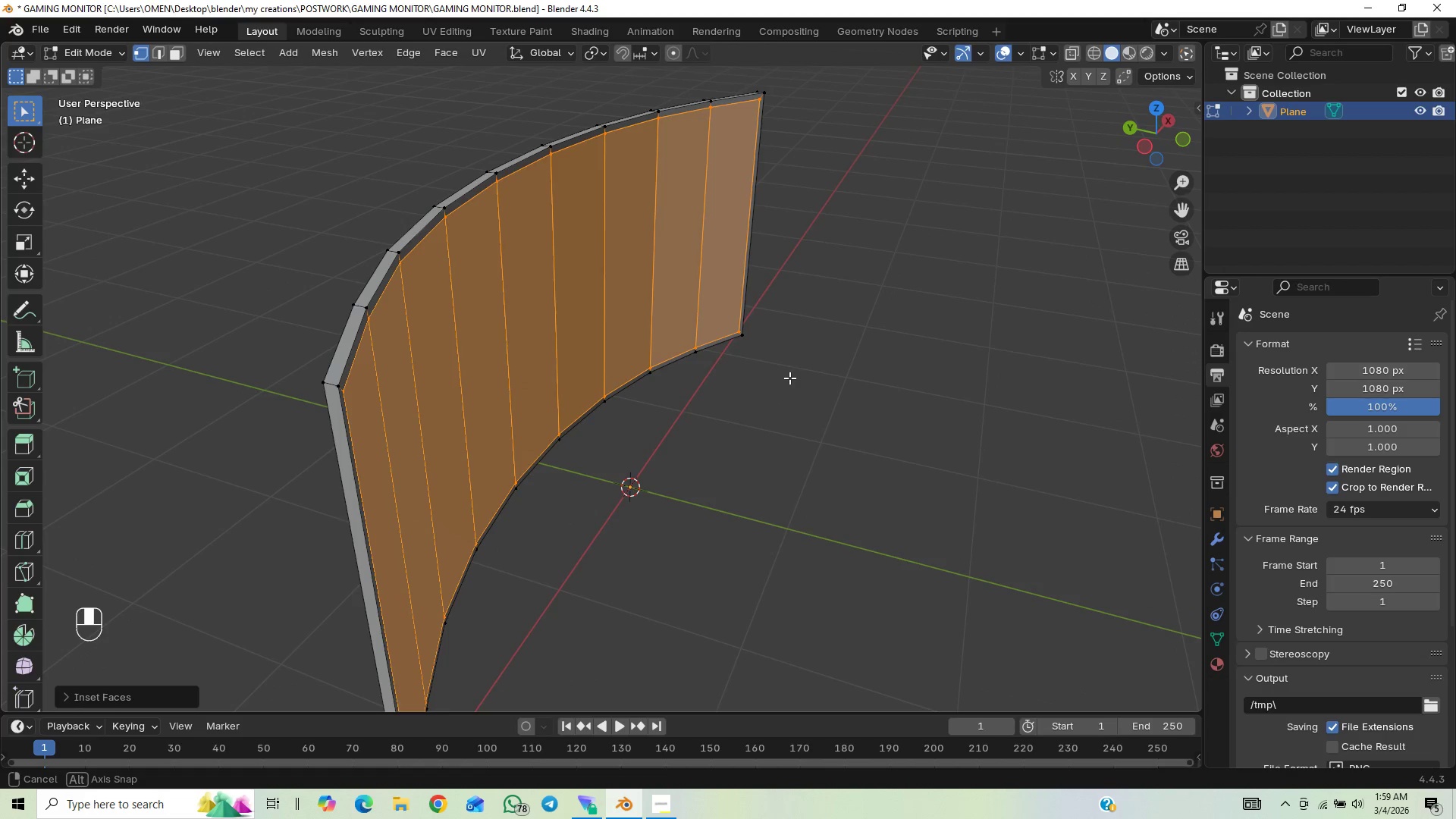 
key(E)
 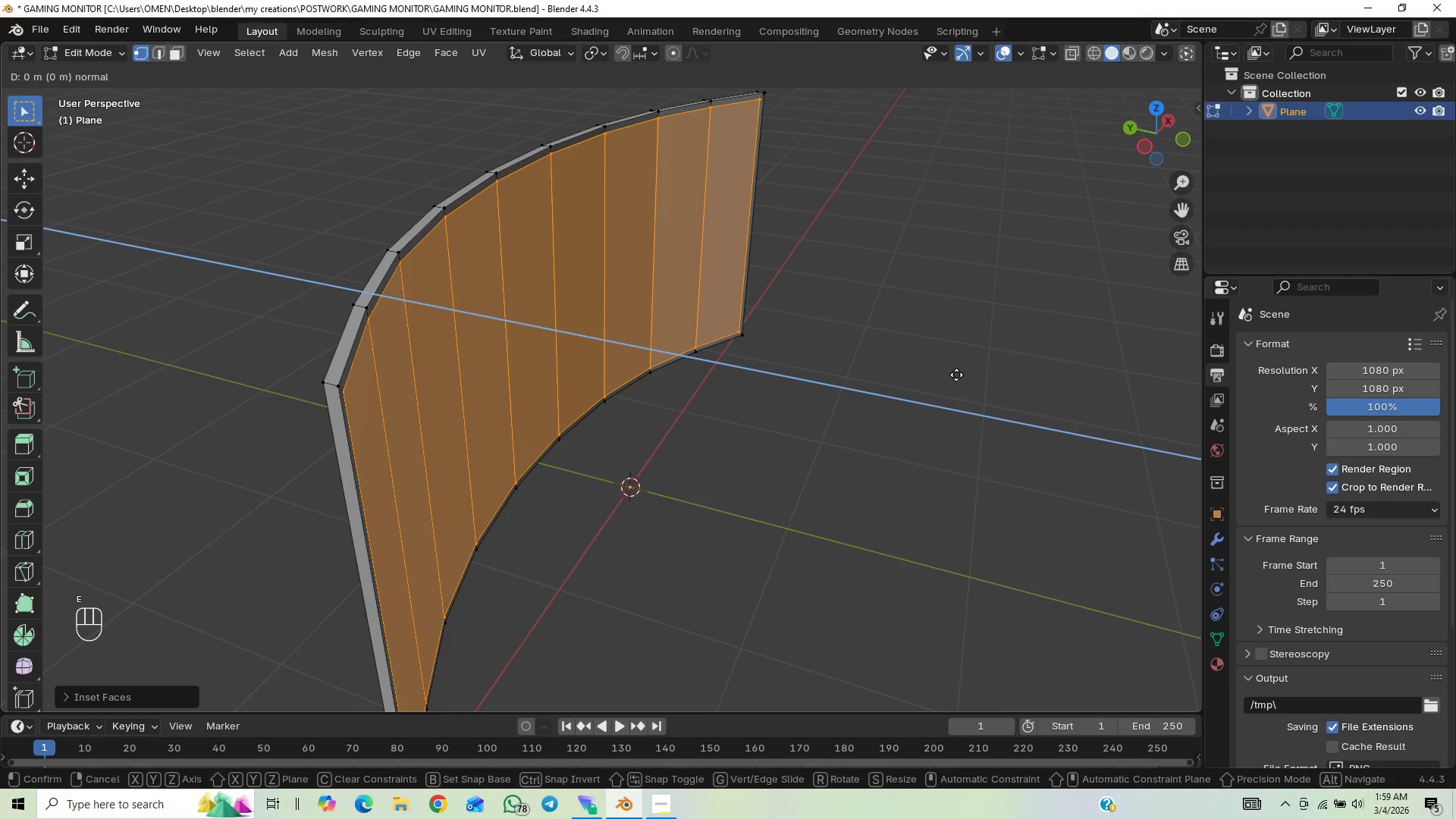 
hold_key(key=ShiftLeft, duration=1.5)
 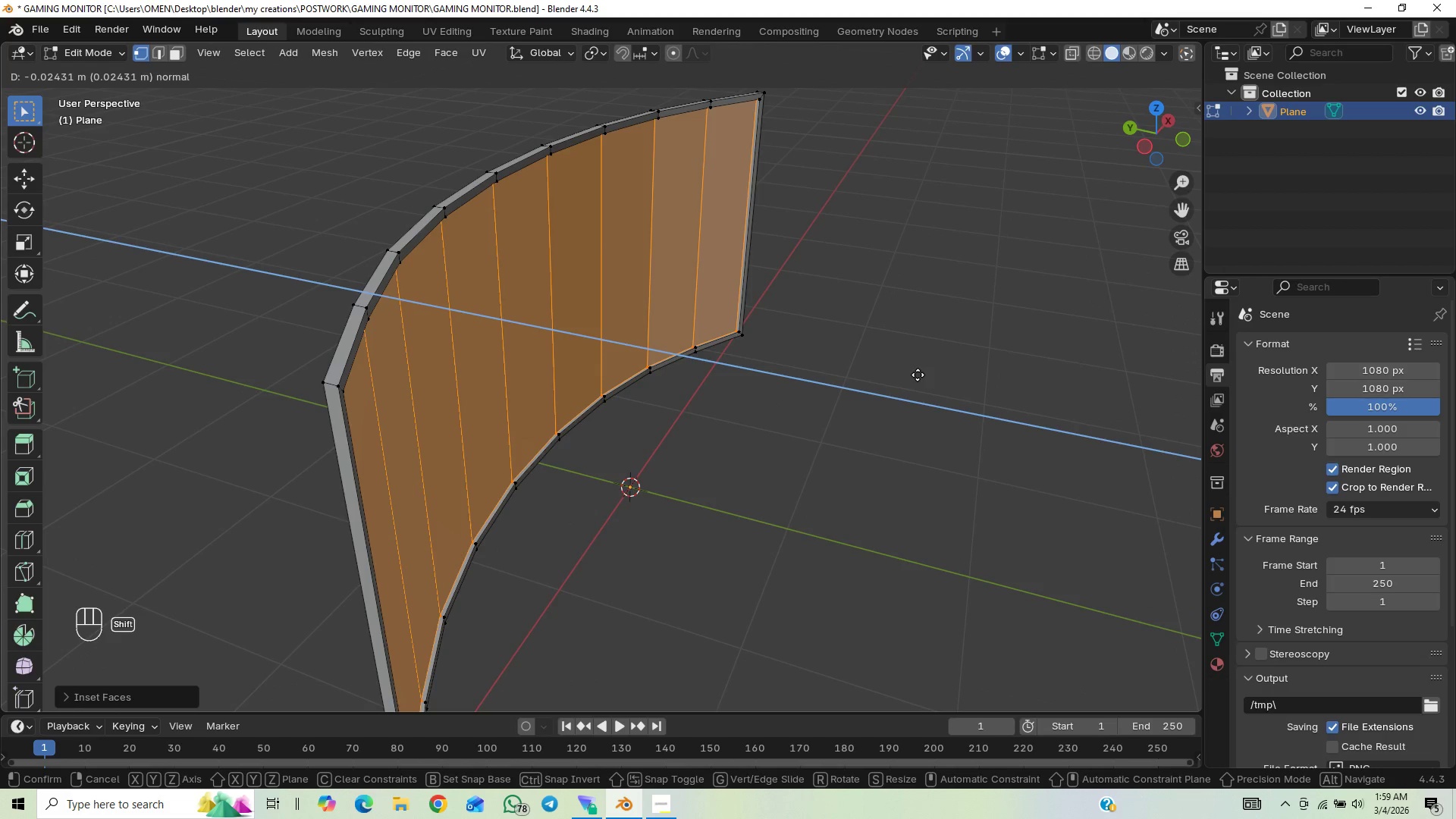 
hold_key(key=ShiftLeft, duration=0.8)
 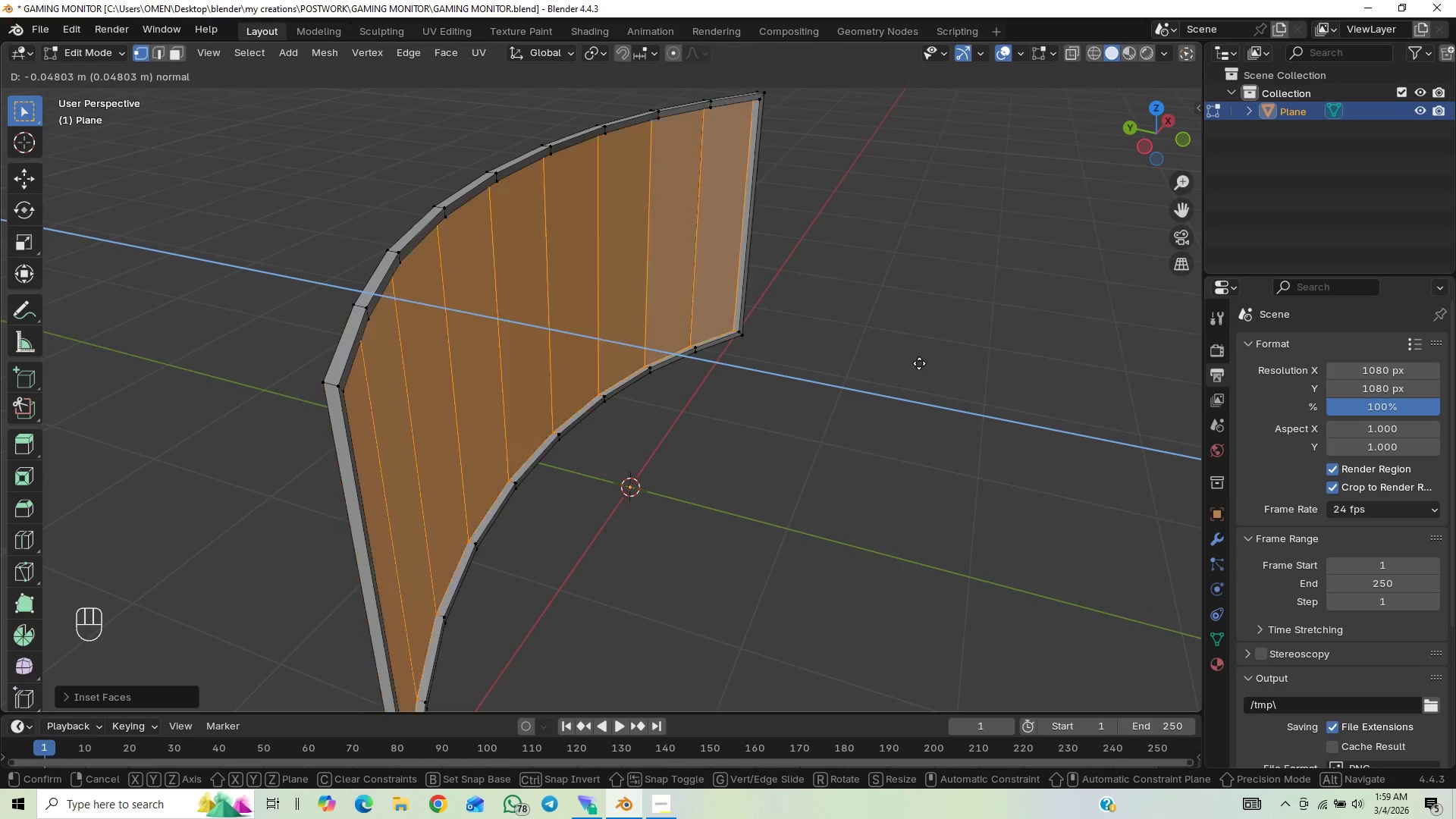 
hold_key(key=ShiftLeft, duration=1.5)
 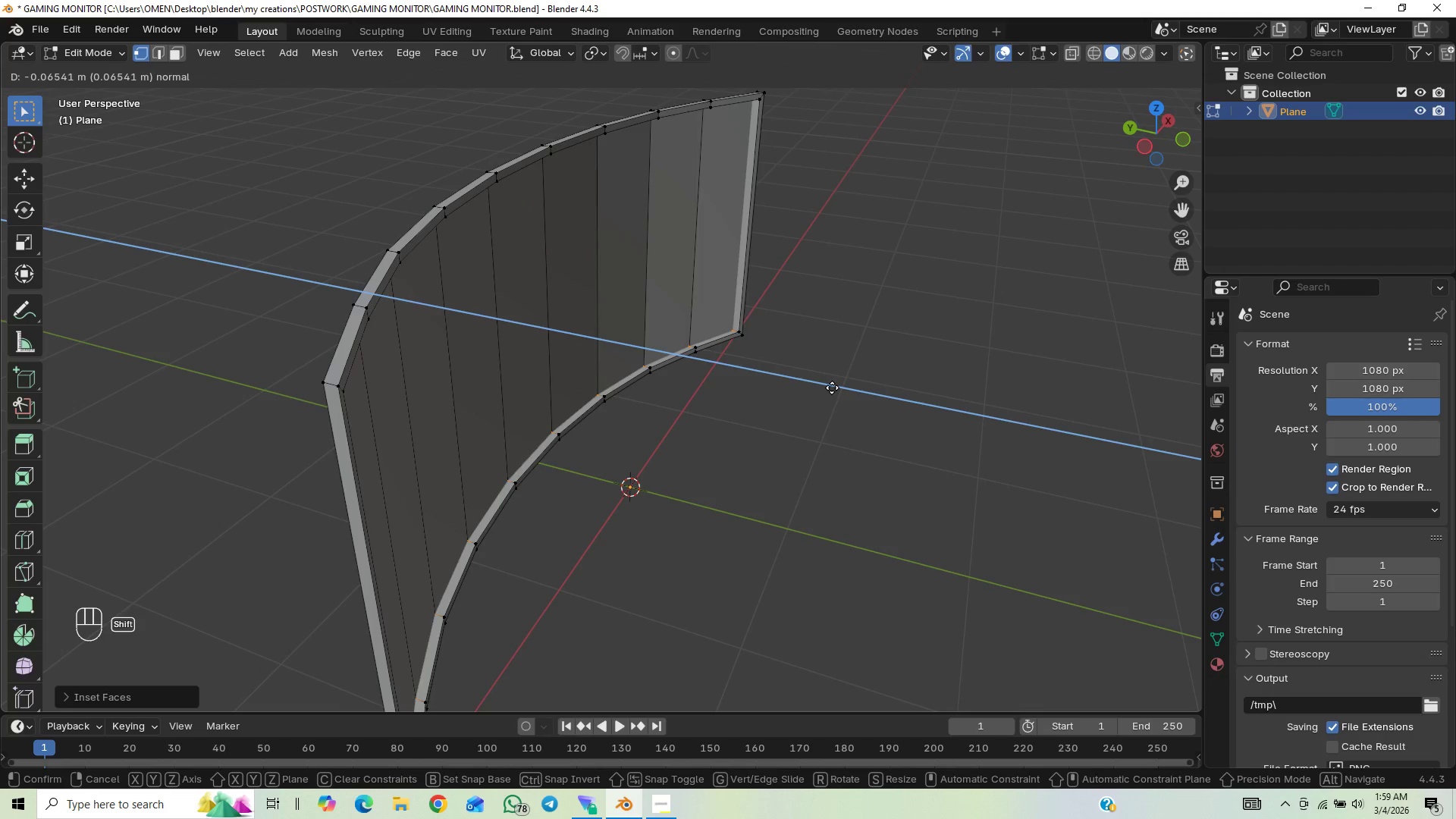 
hold_key(key=ShiftLeft, duration=1.51)
 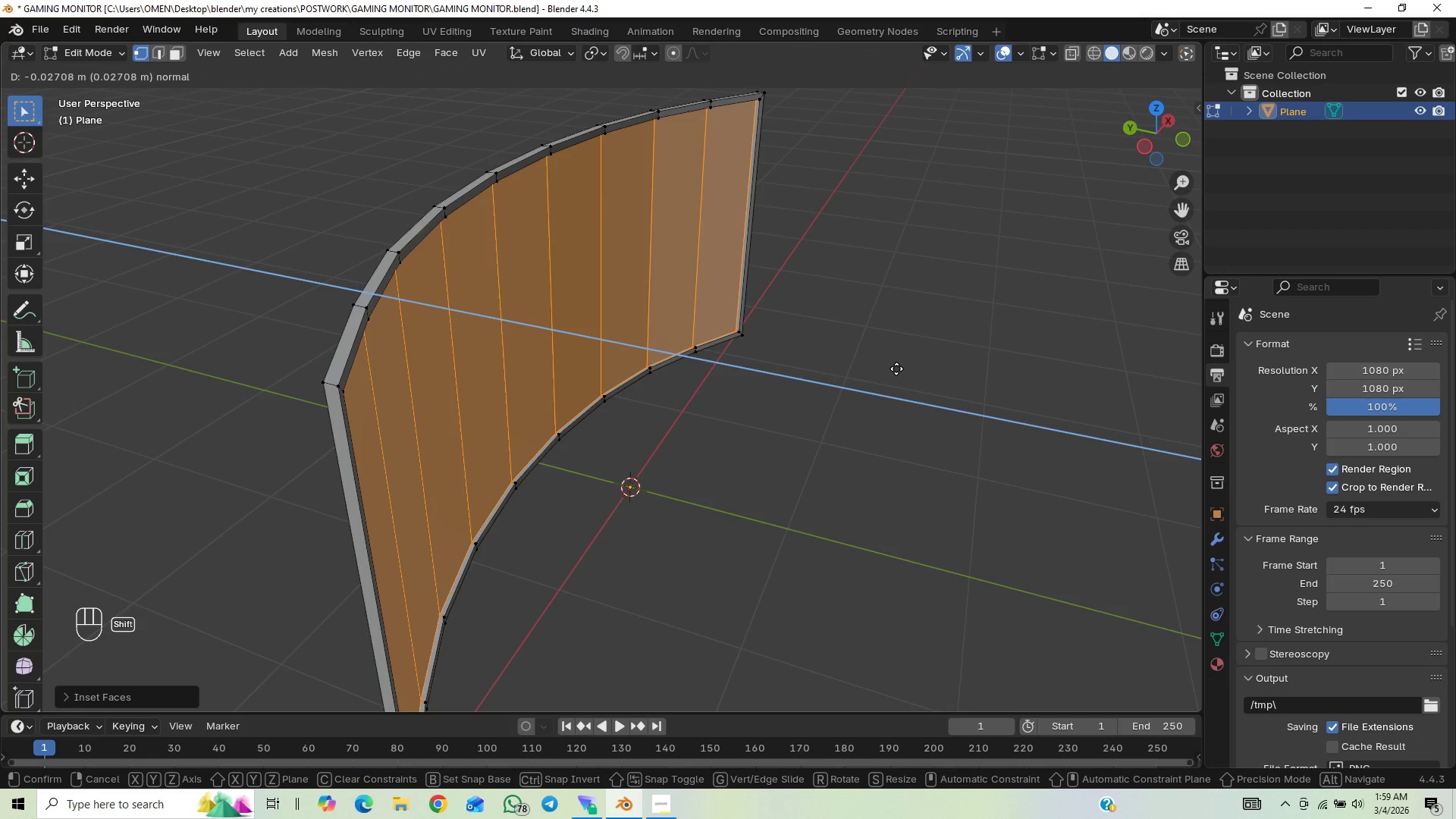 
hold_key(key=ShiftLeft, duration=1.5)
 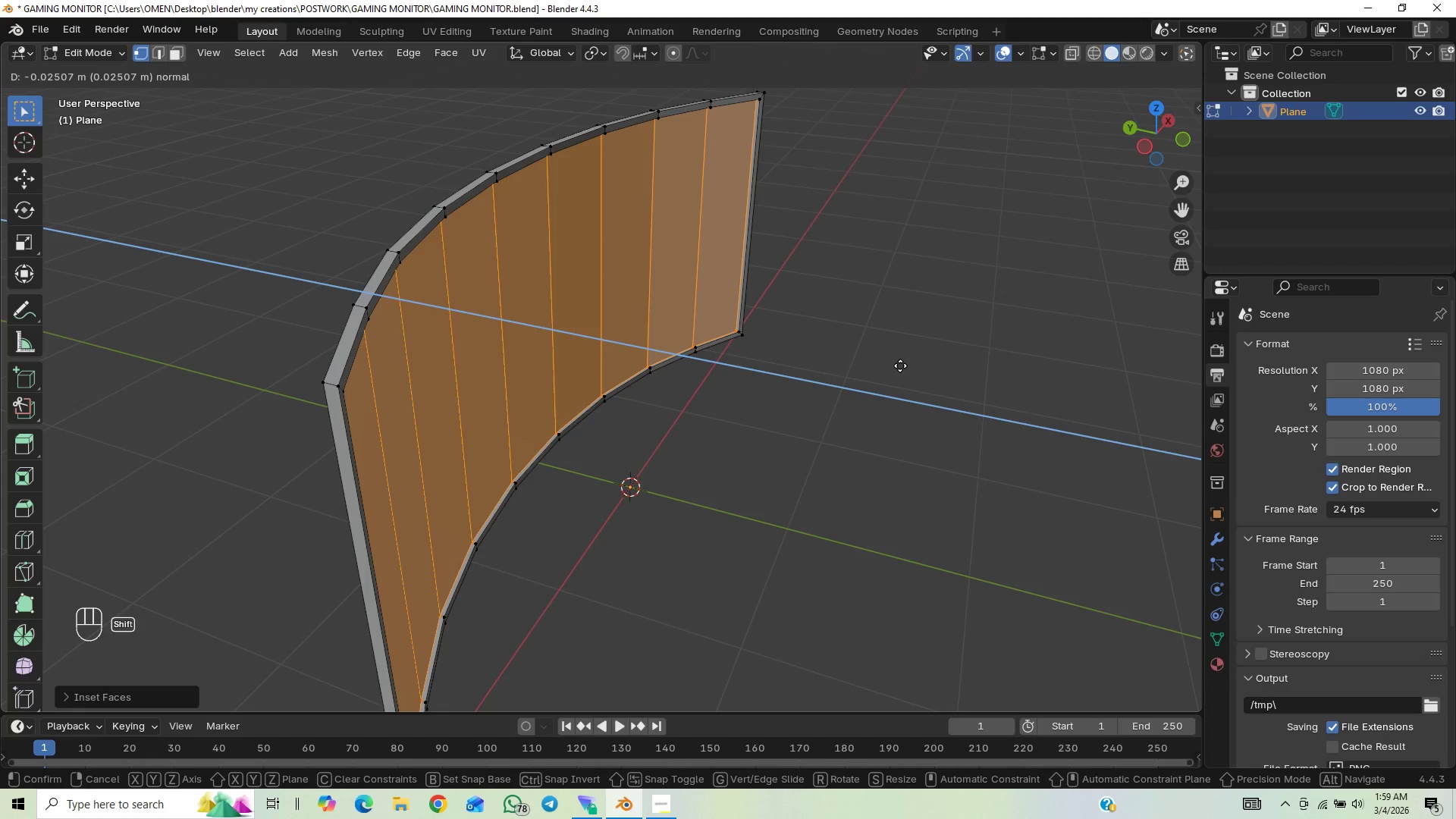 
hold_key(key=ShiftLeft, duration=1.52)
 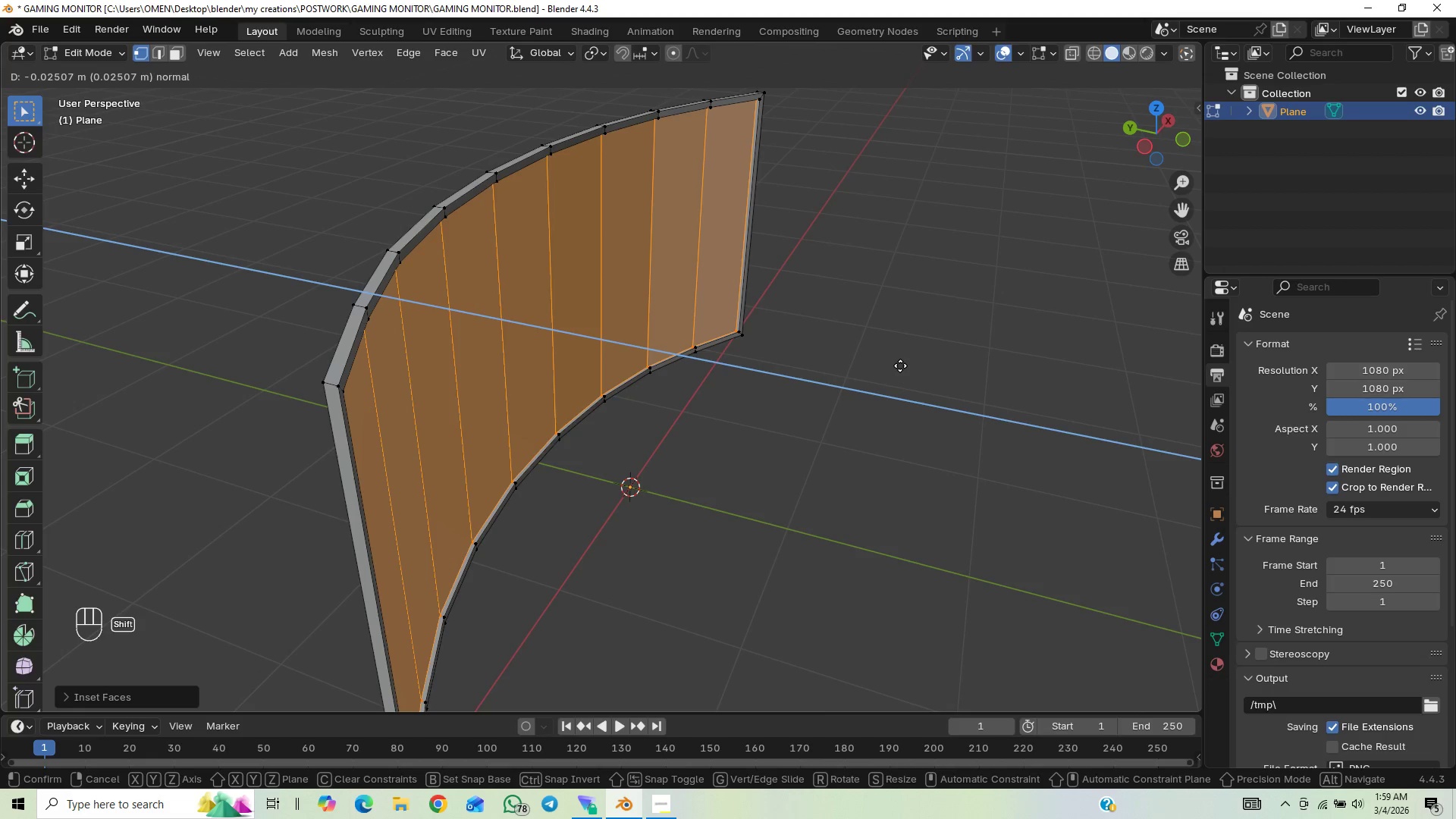 
hold_key(key=ShiftLeft, duration=1.06)
left_click([900, 366])
 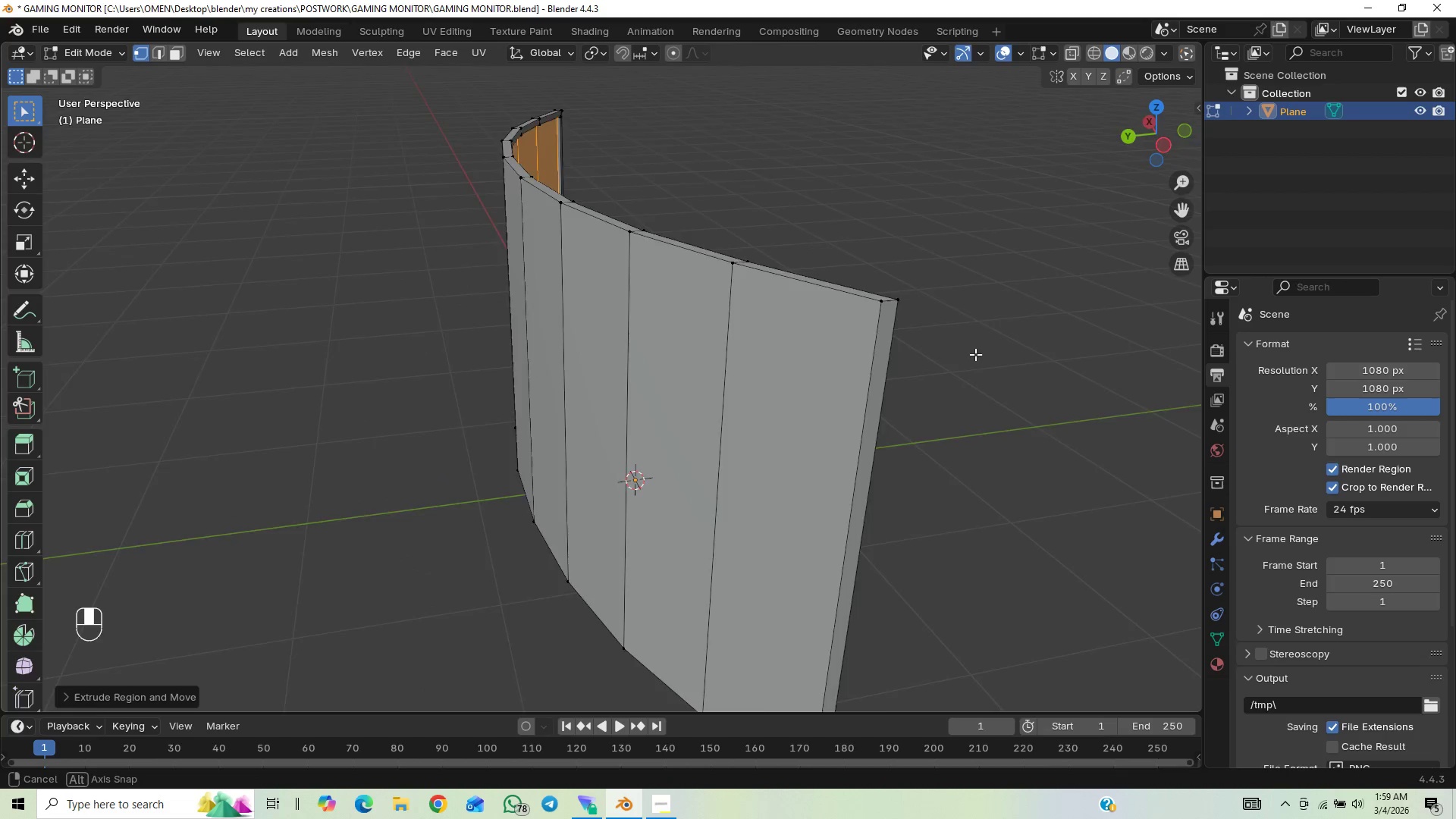 
key(Control+S)
 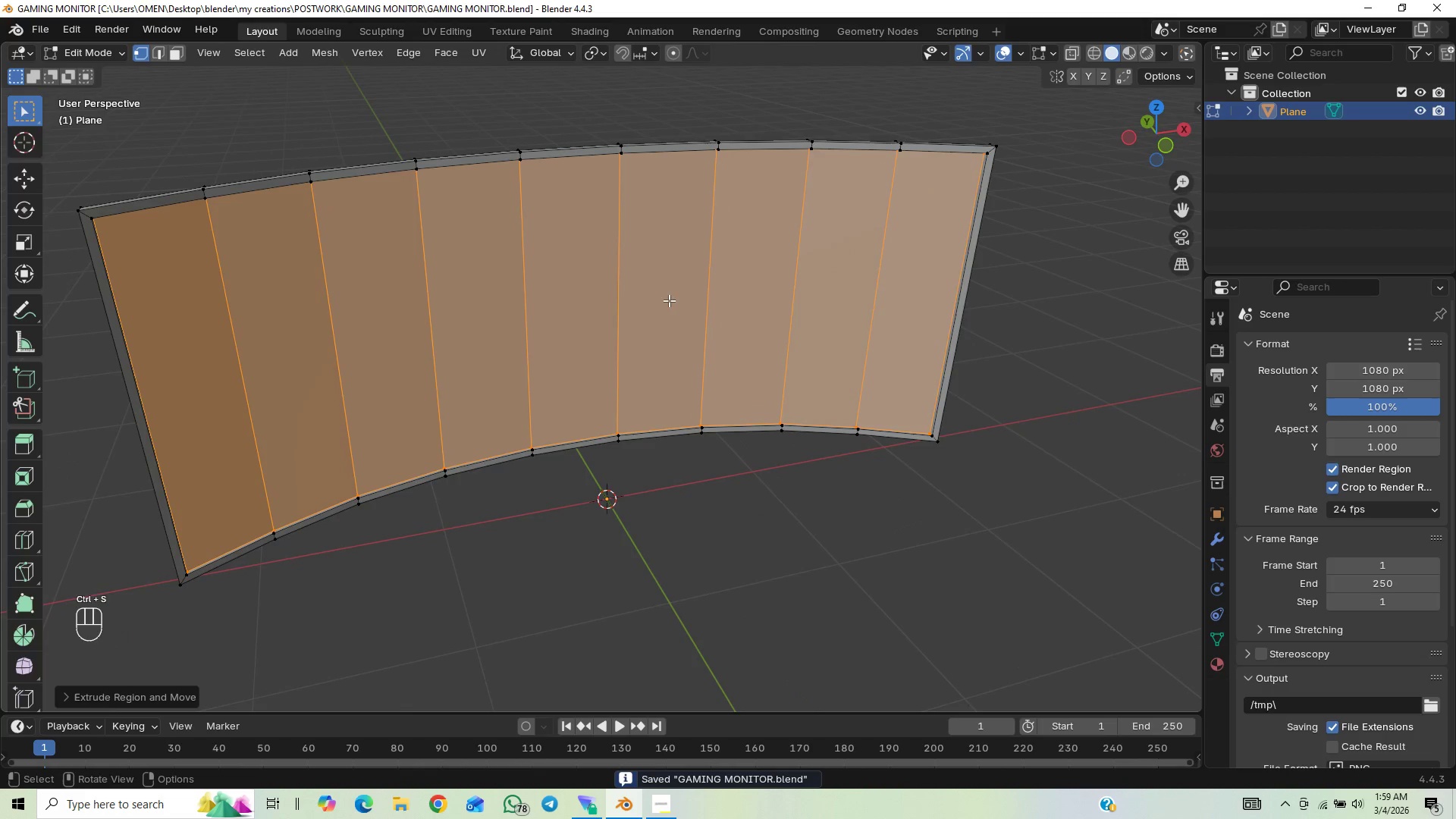 
scroll: coordinate [670, 333], scroll_direction: down, amount: 1.0
 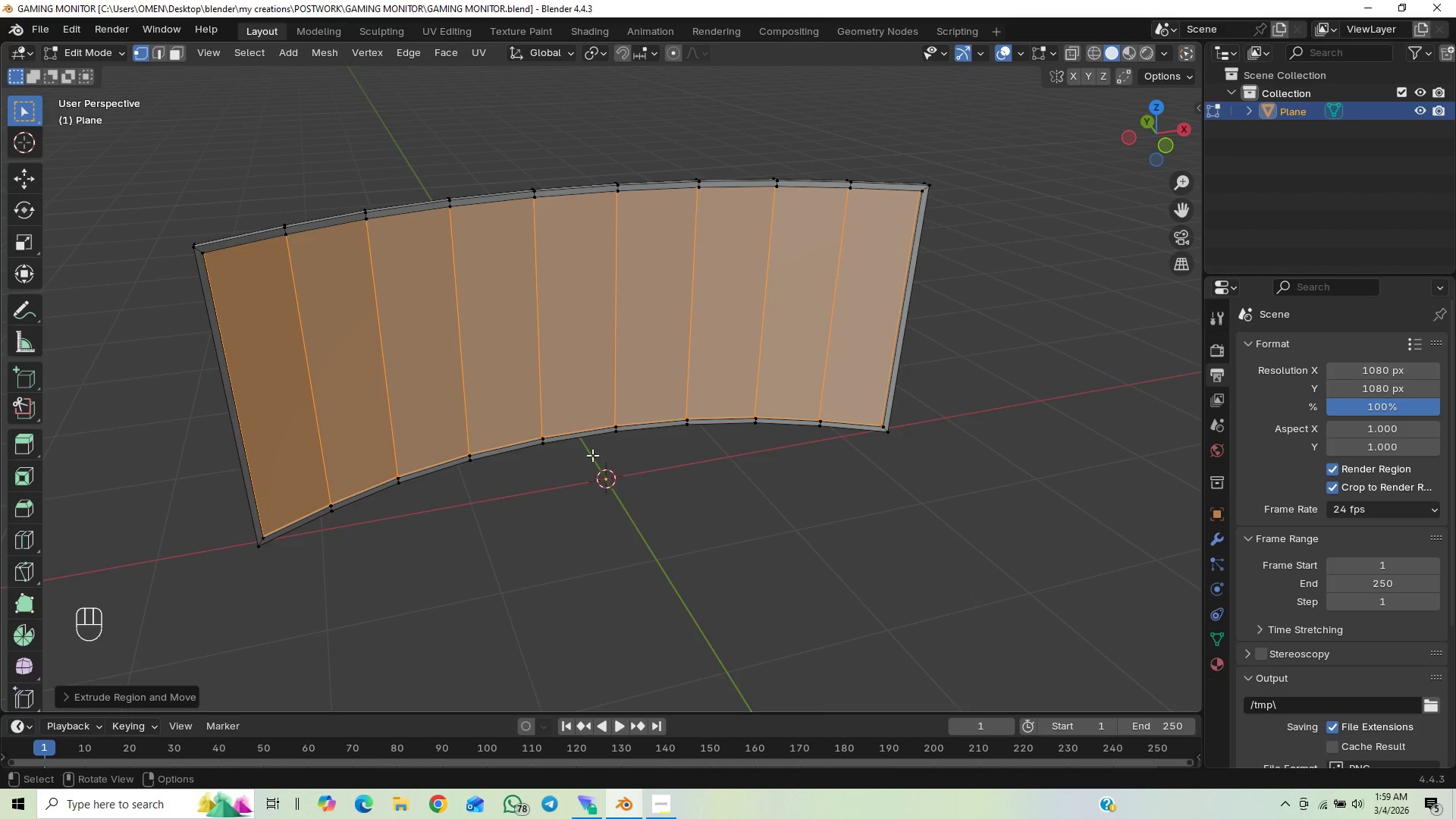 
left_click([384, 271])
 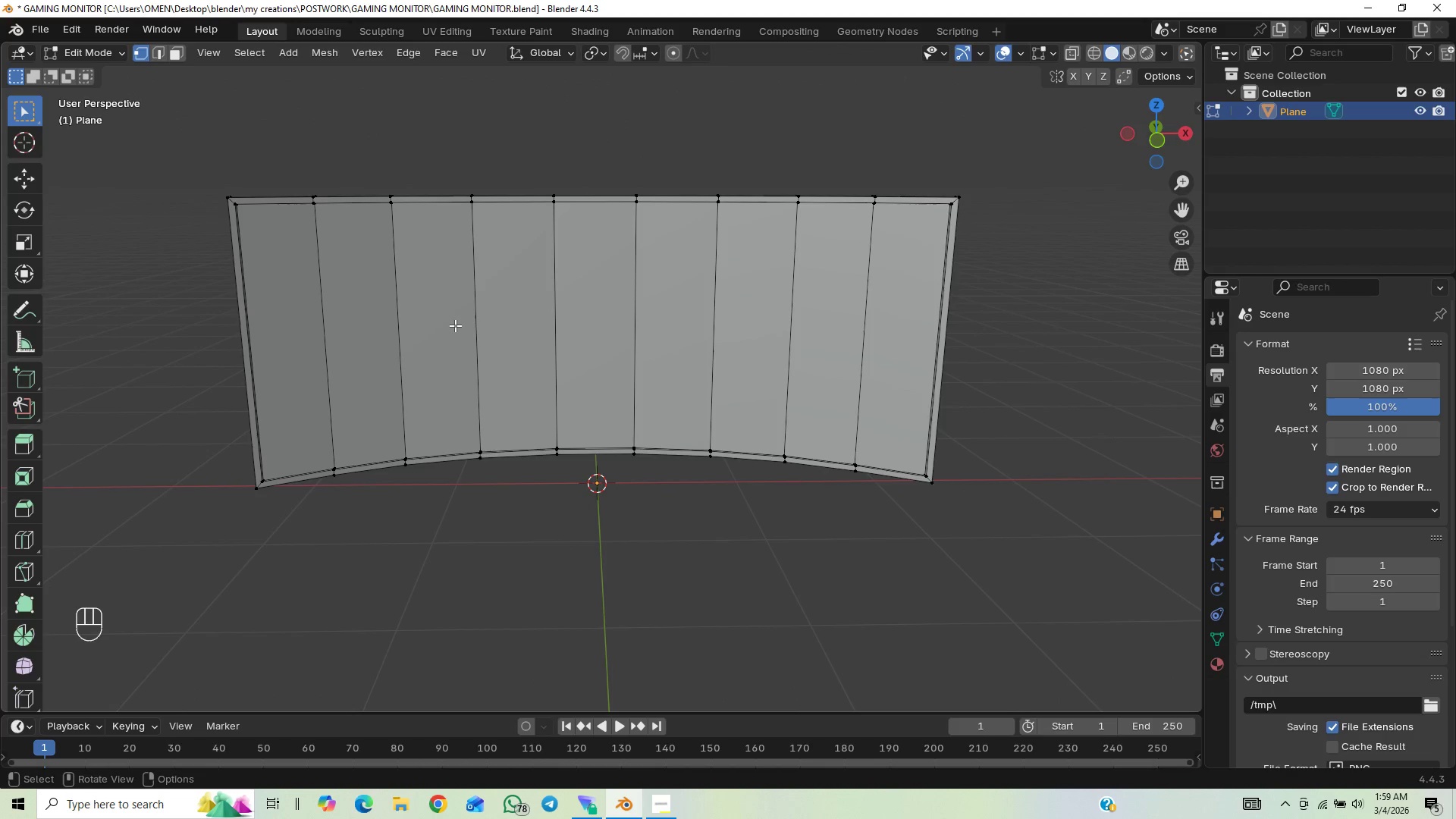 
key(2)
 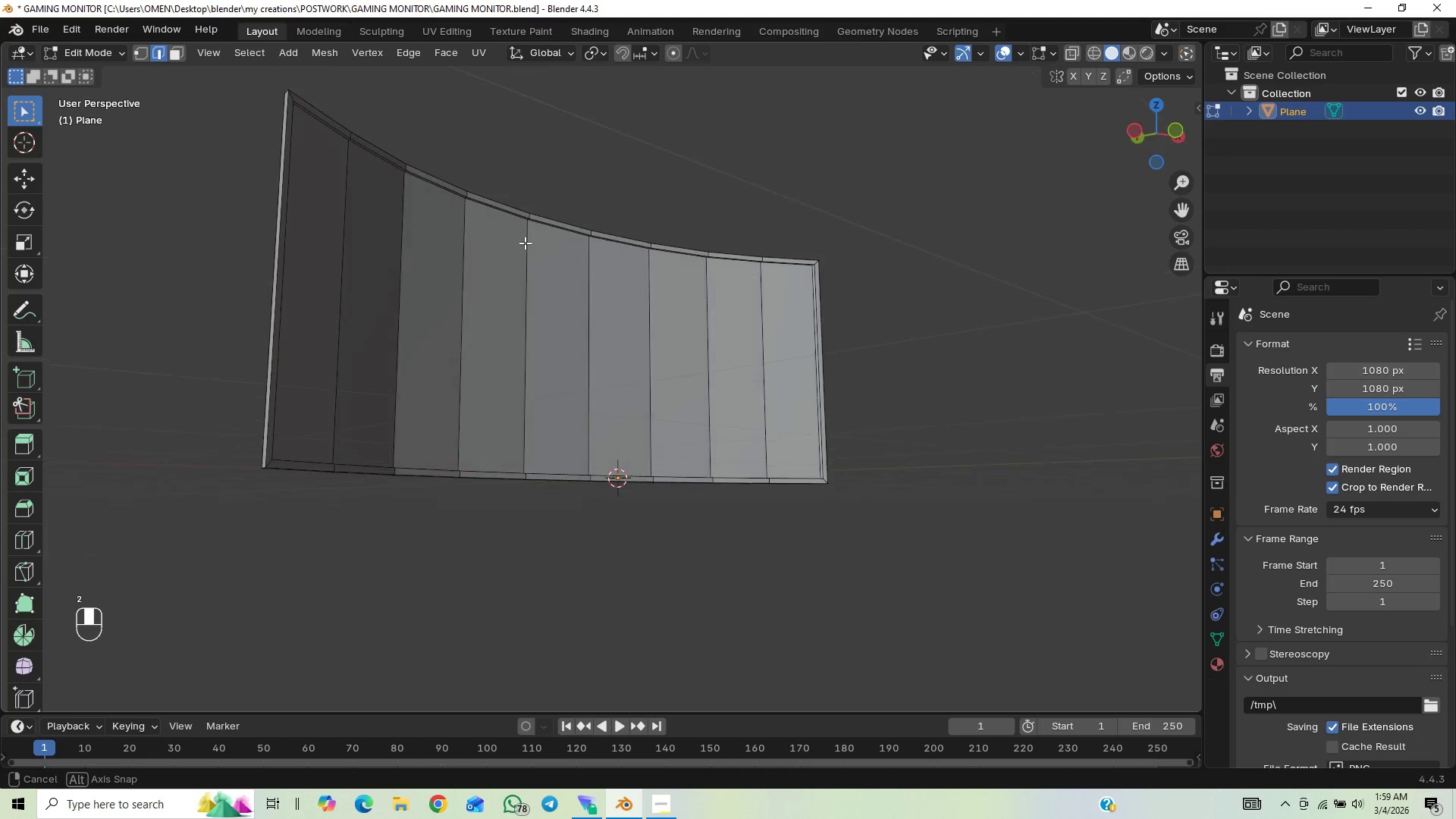 
double_click([516, 248])
 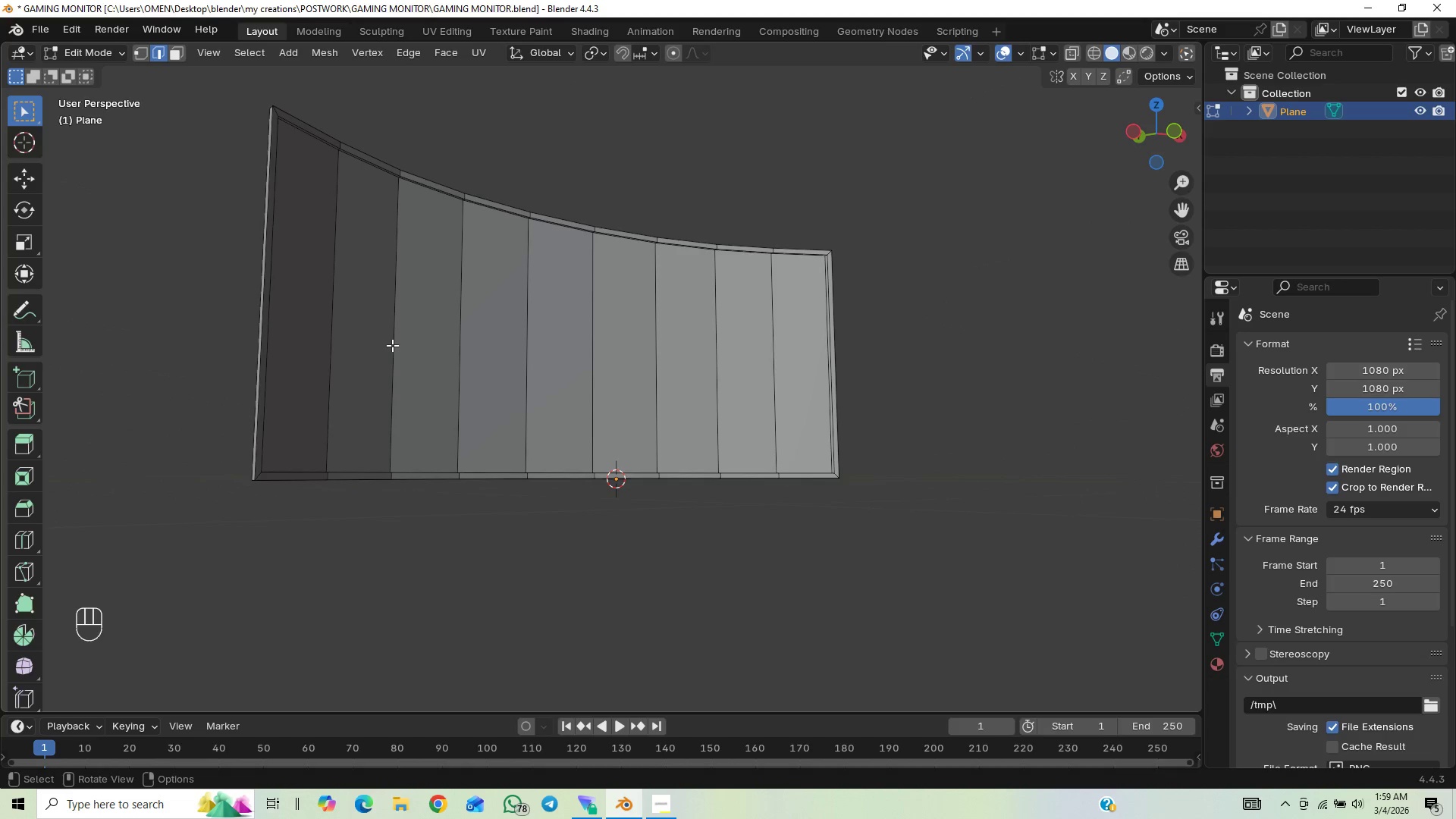 
key(Control+Z)
 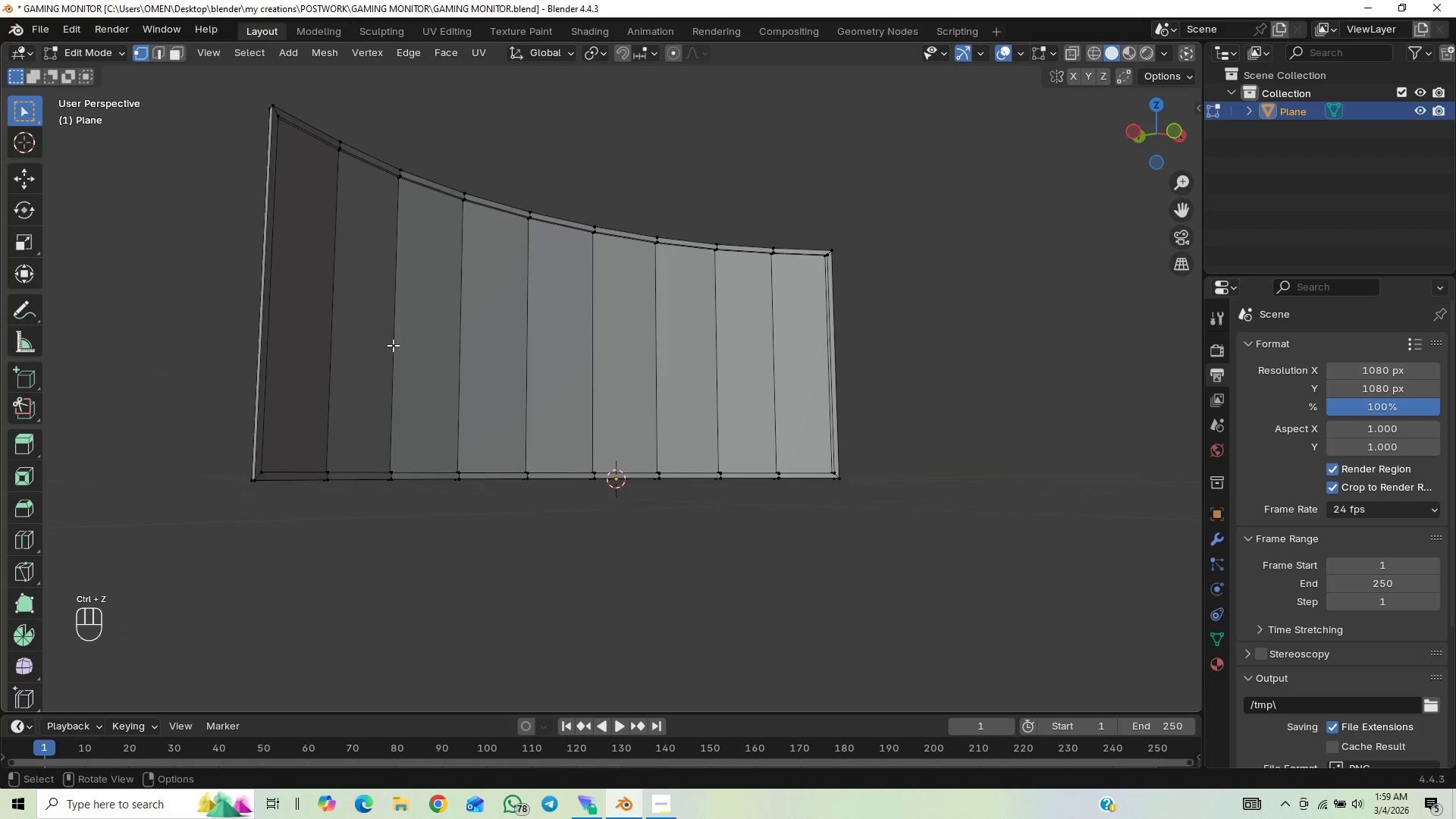 
key(Control+Z)
 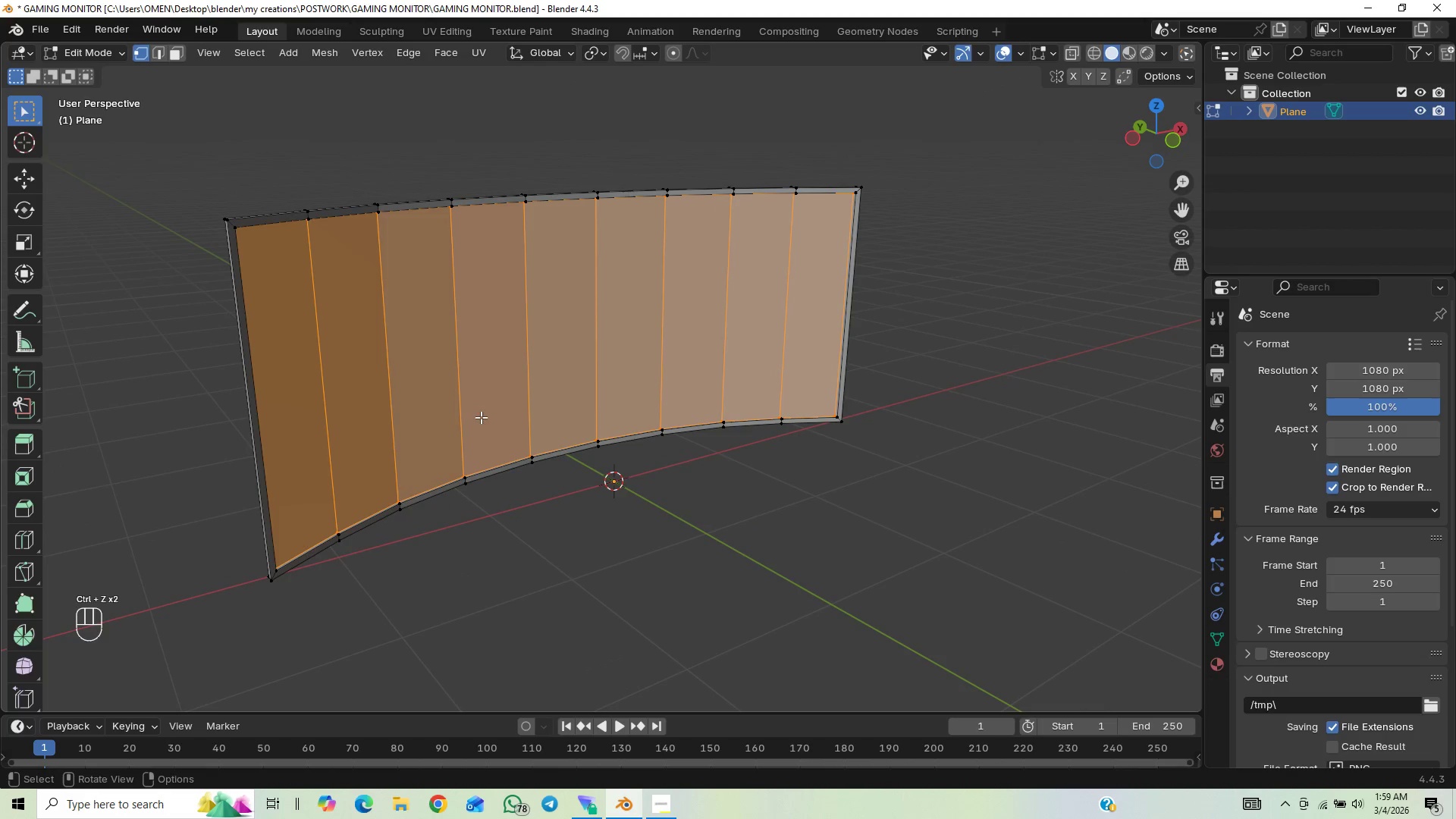 
scroll: coordinate [545, 349], scroll_direction: down, amount: 1.0
 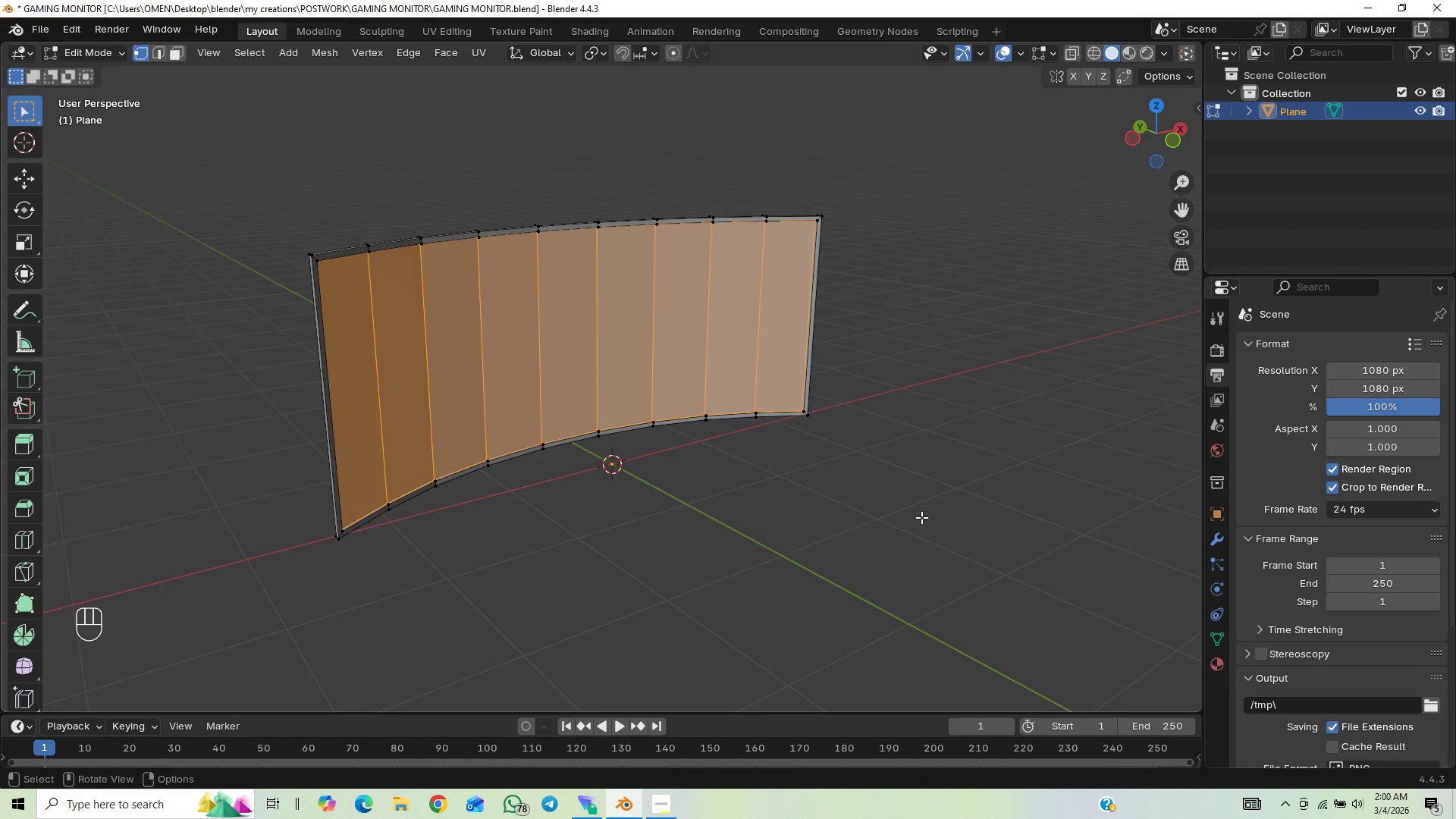 
key(X)
 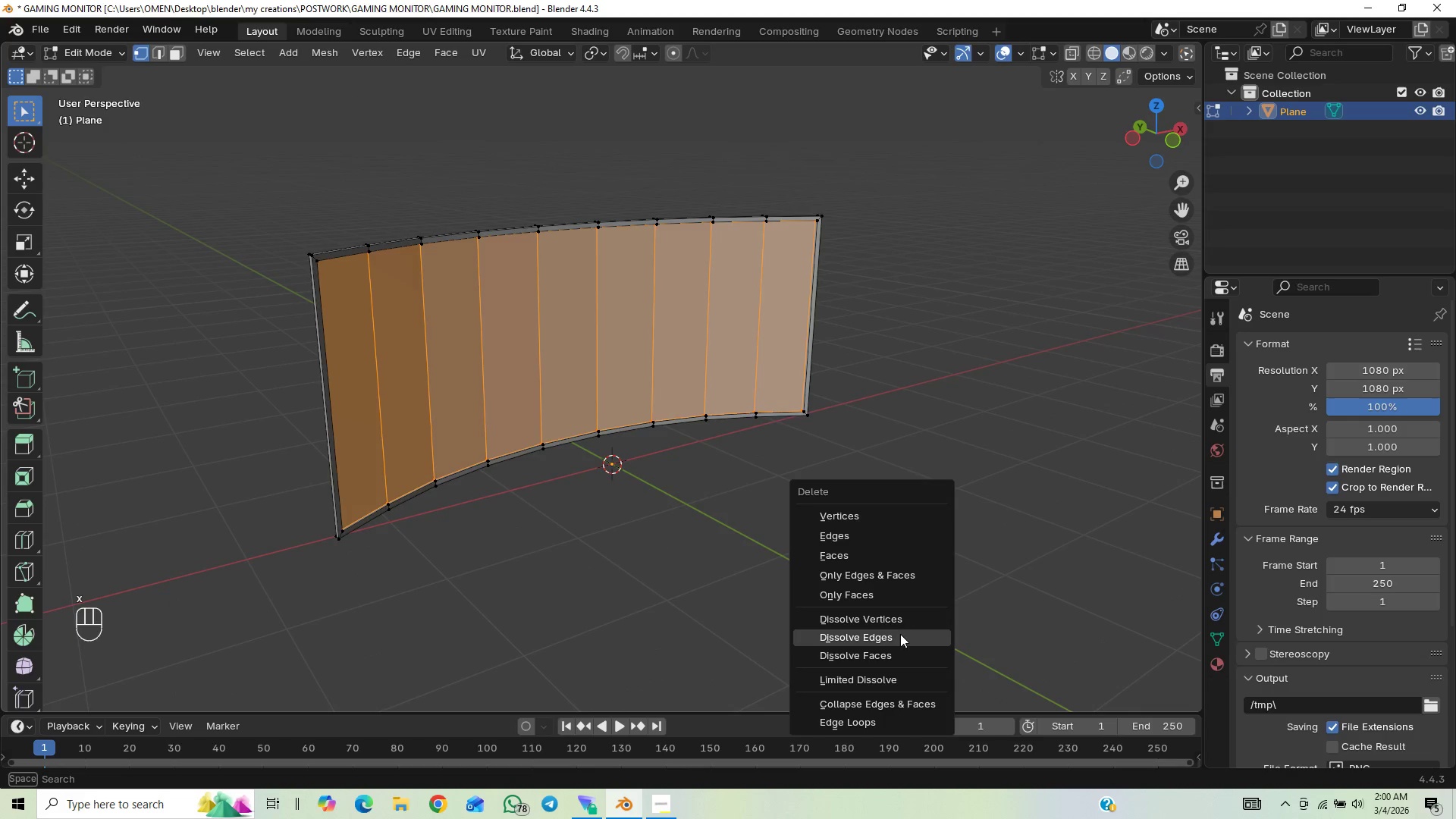 
left_click([890, 657])
 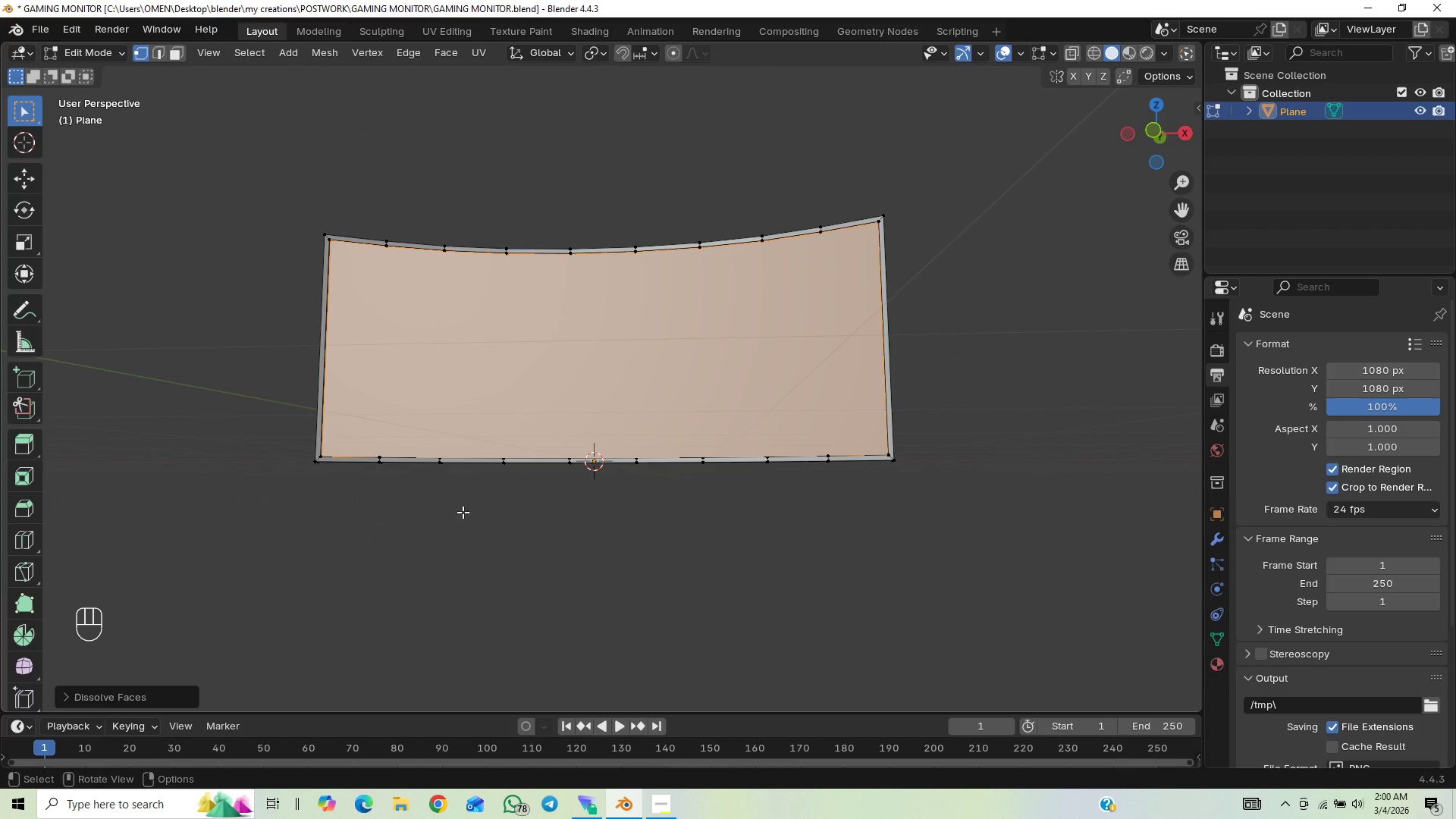 
wait(9.09)
 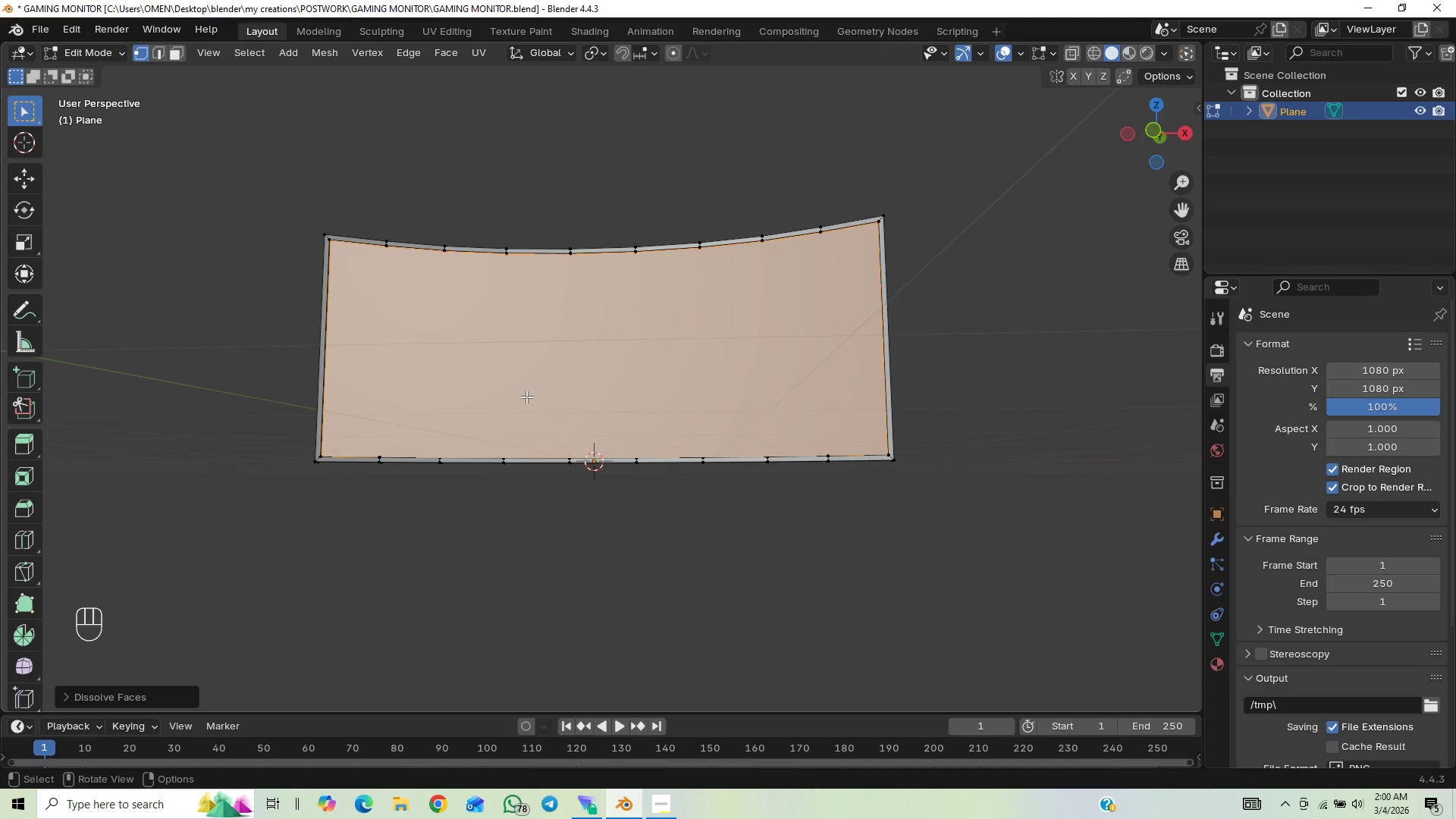 
key(Control+Z)
 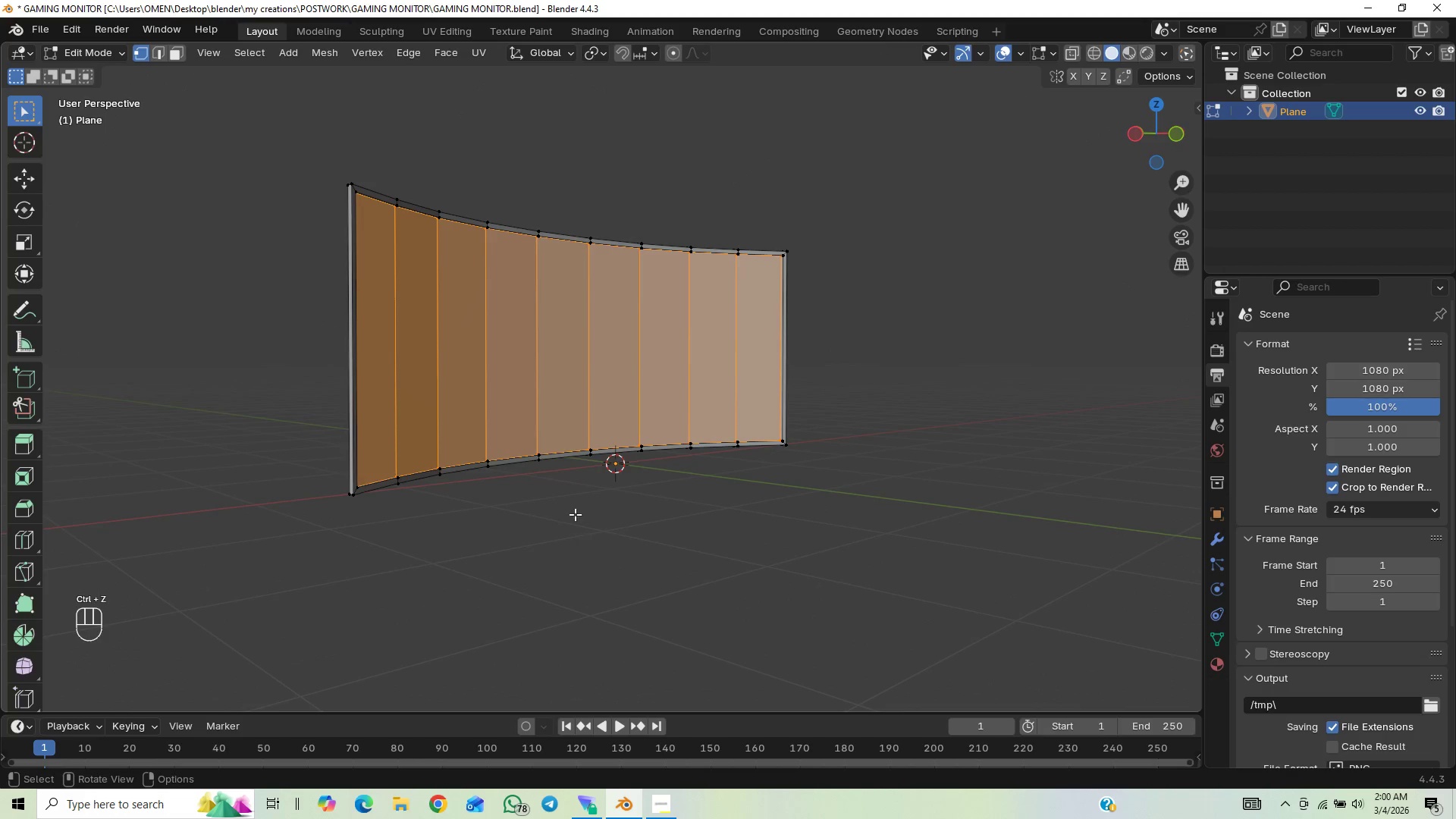 
key(X)
 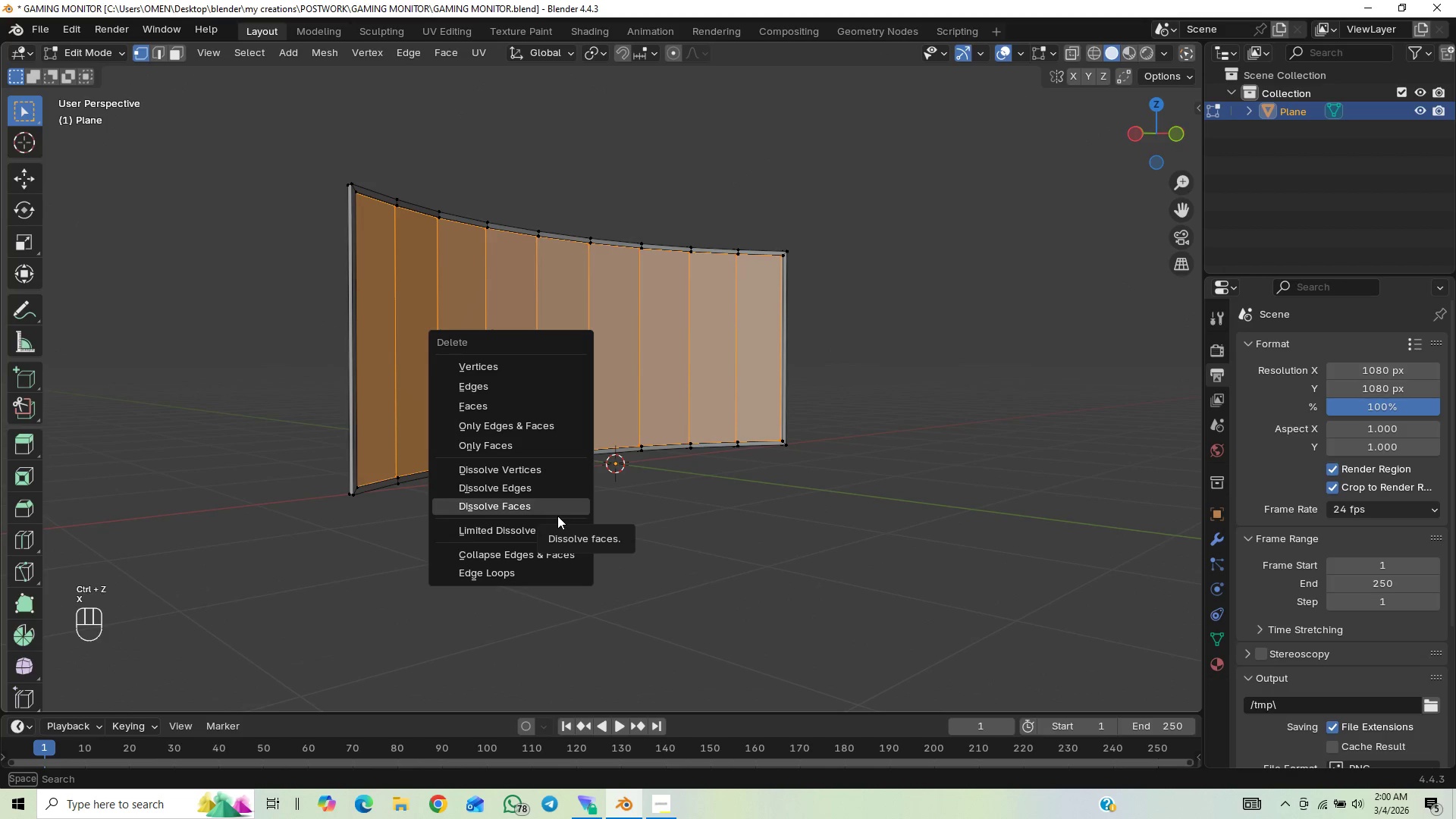 
mouse_move([541, 580])
 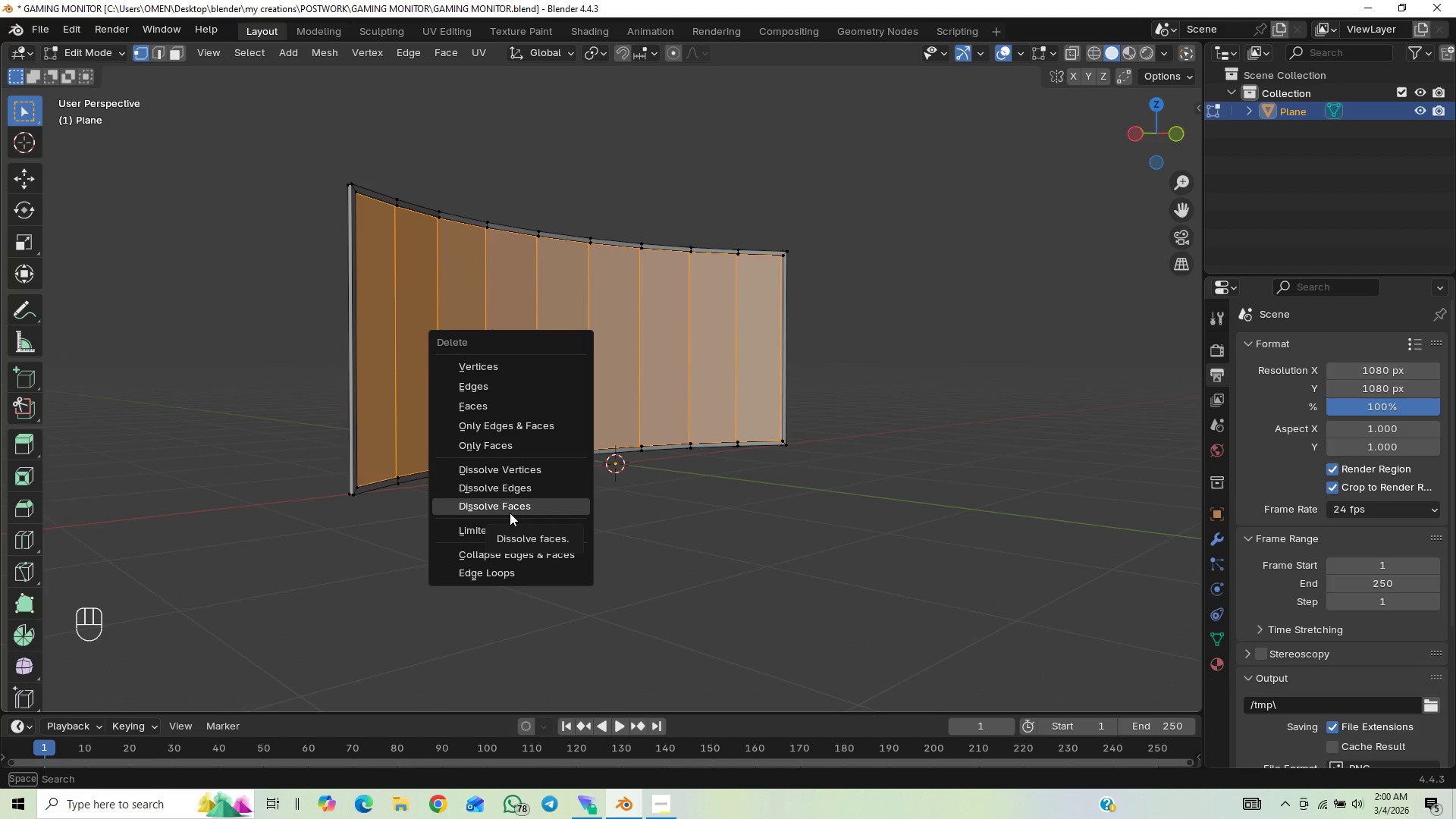 
left_click([504, 434])
 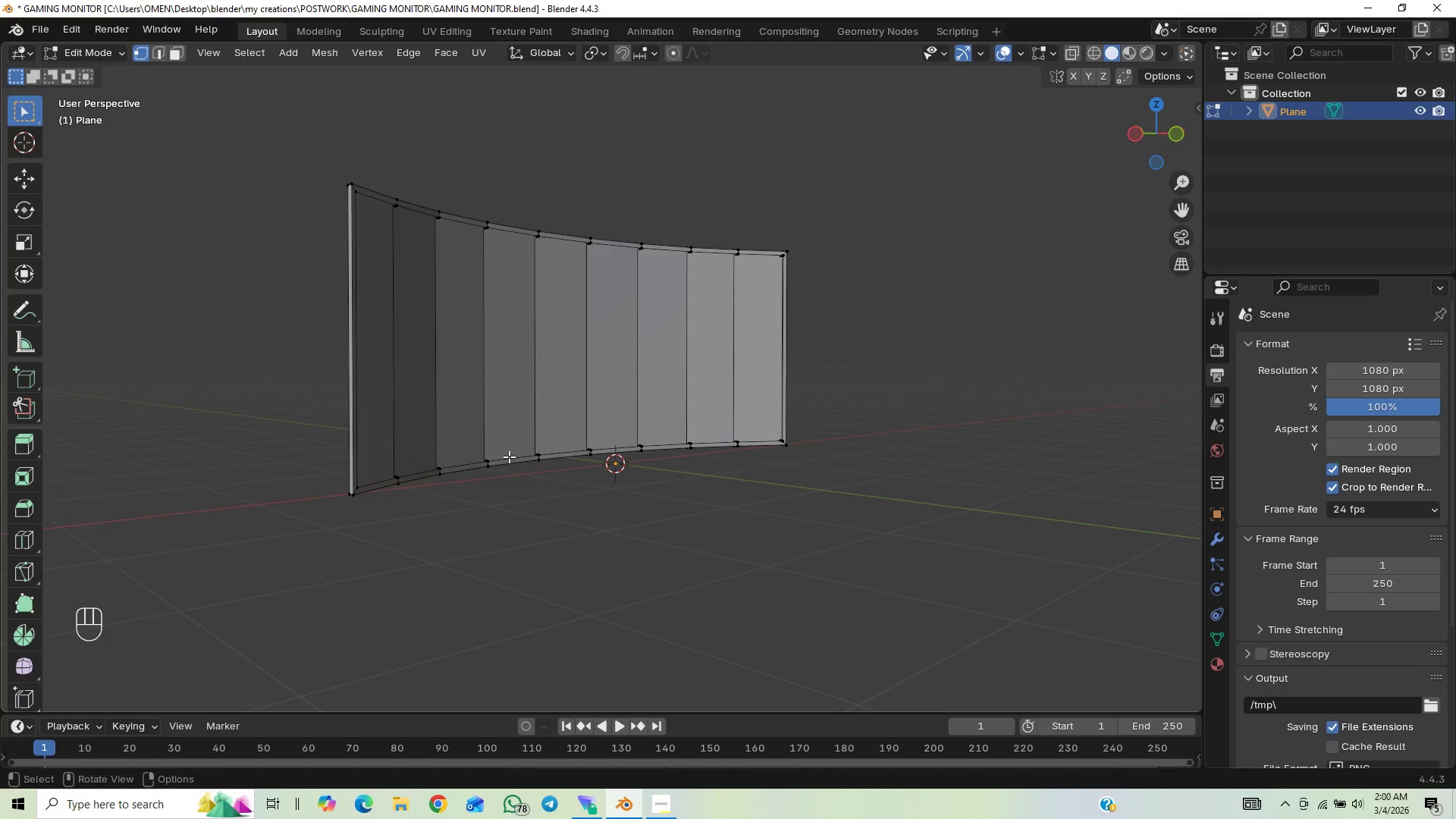 
key(Control+Z)
 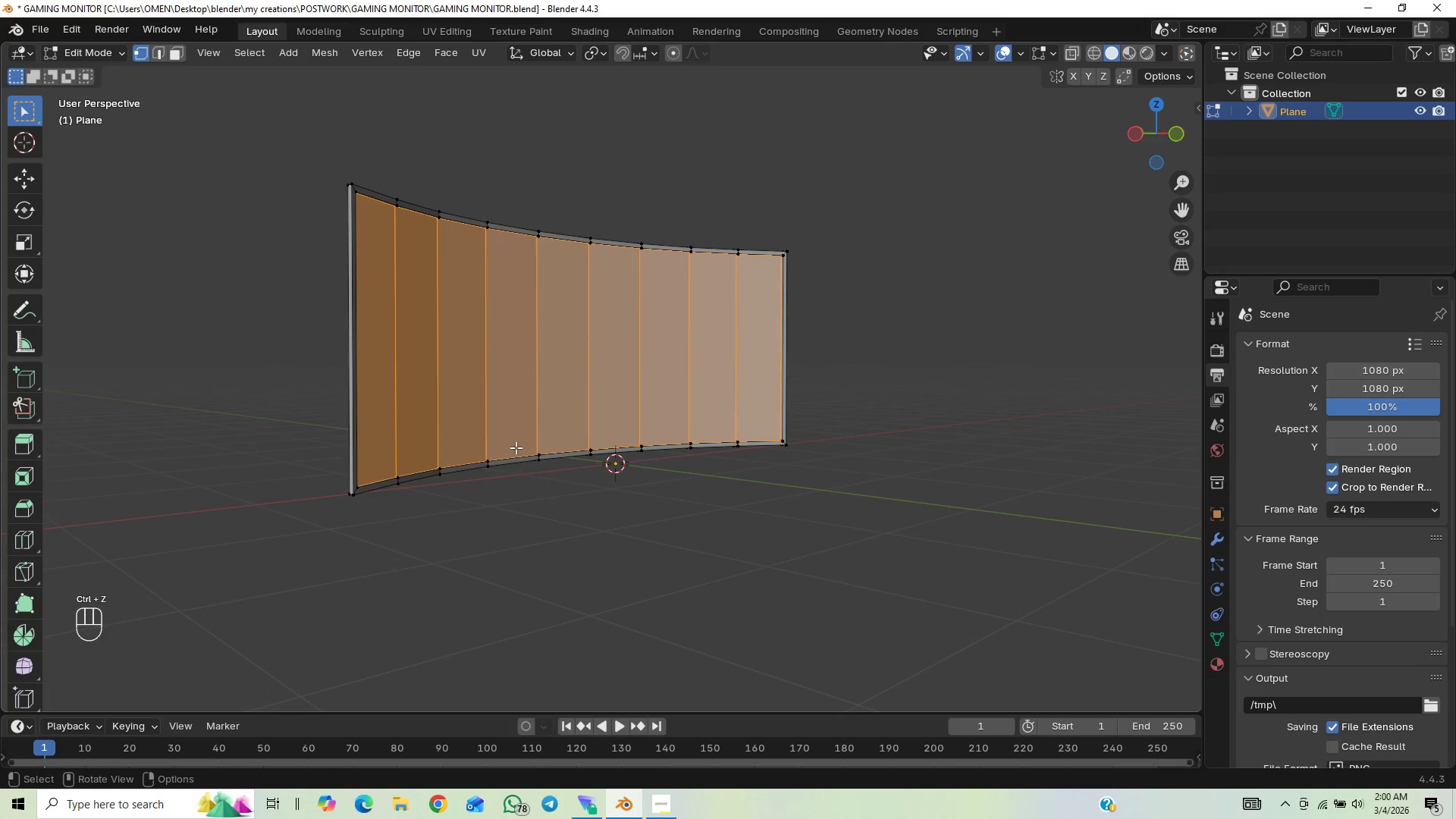 
key(X)
 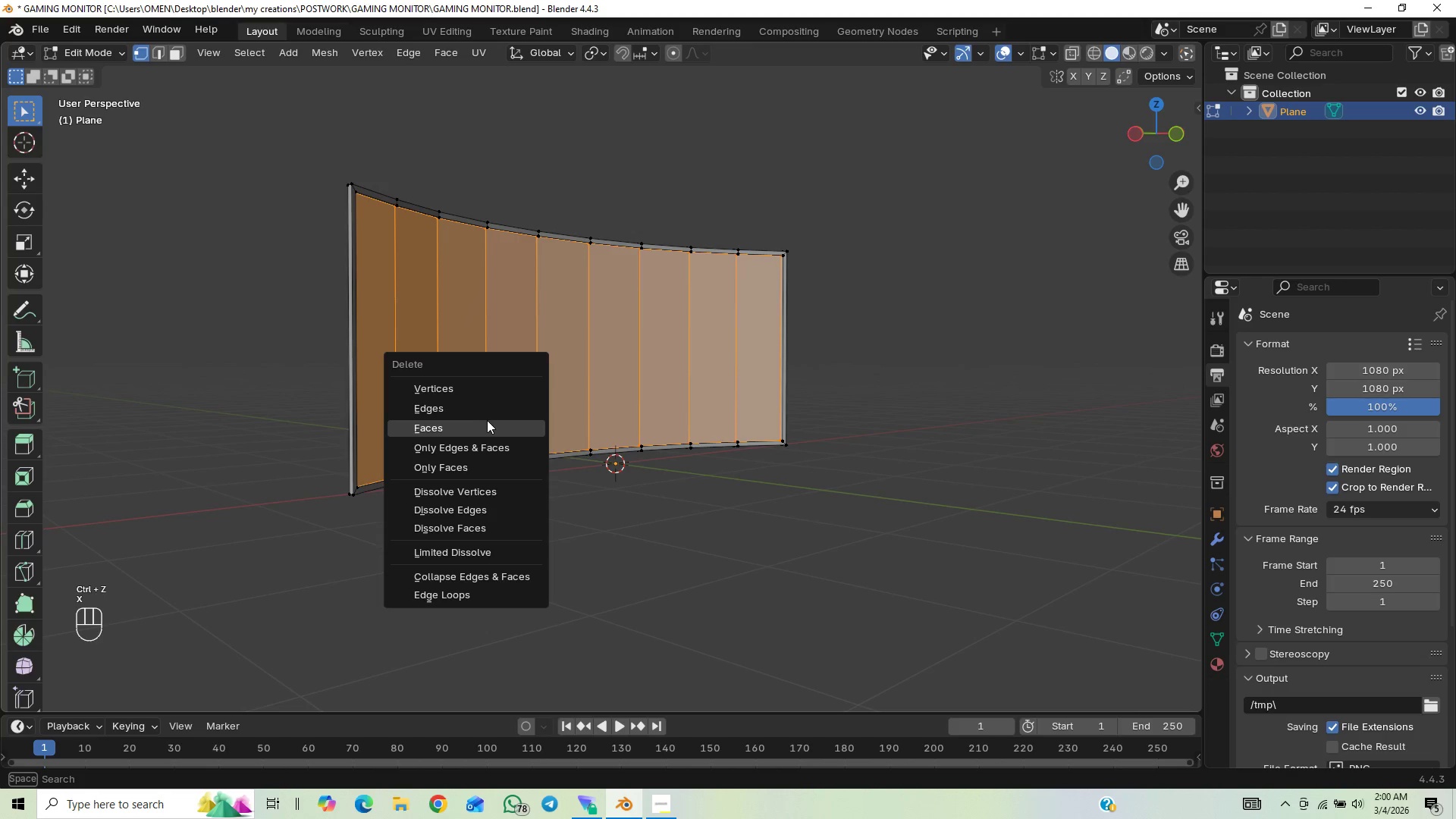 
left_click([478, 430])
 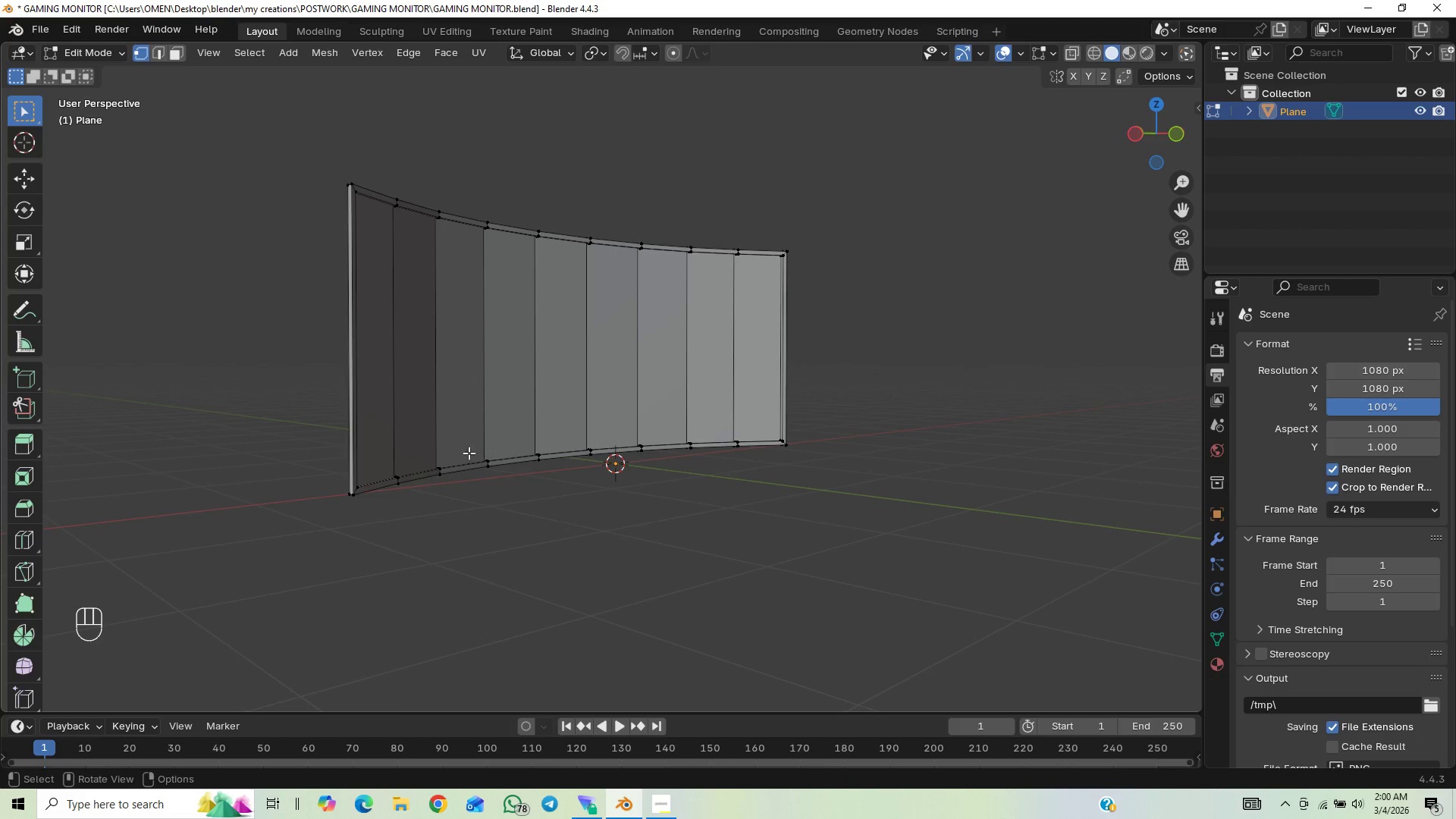 
key(Control+Z)
 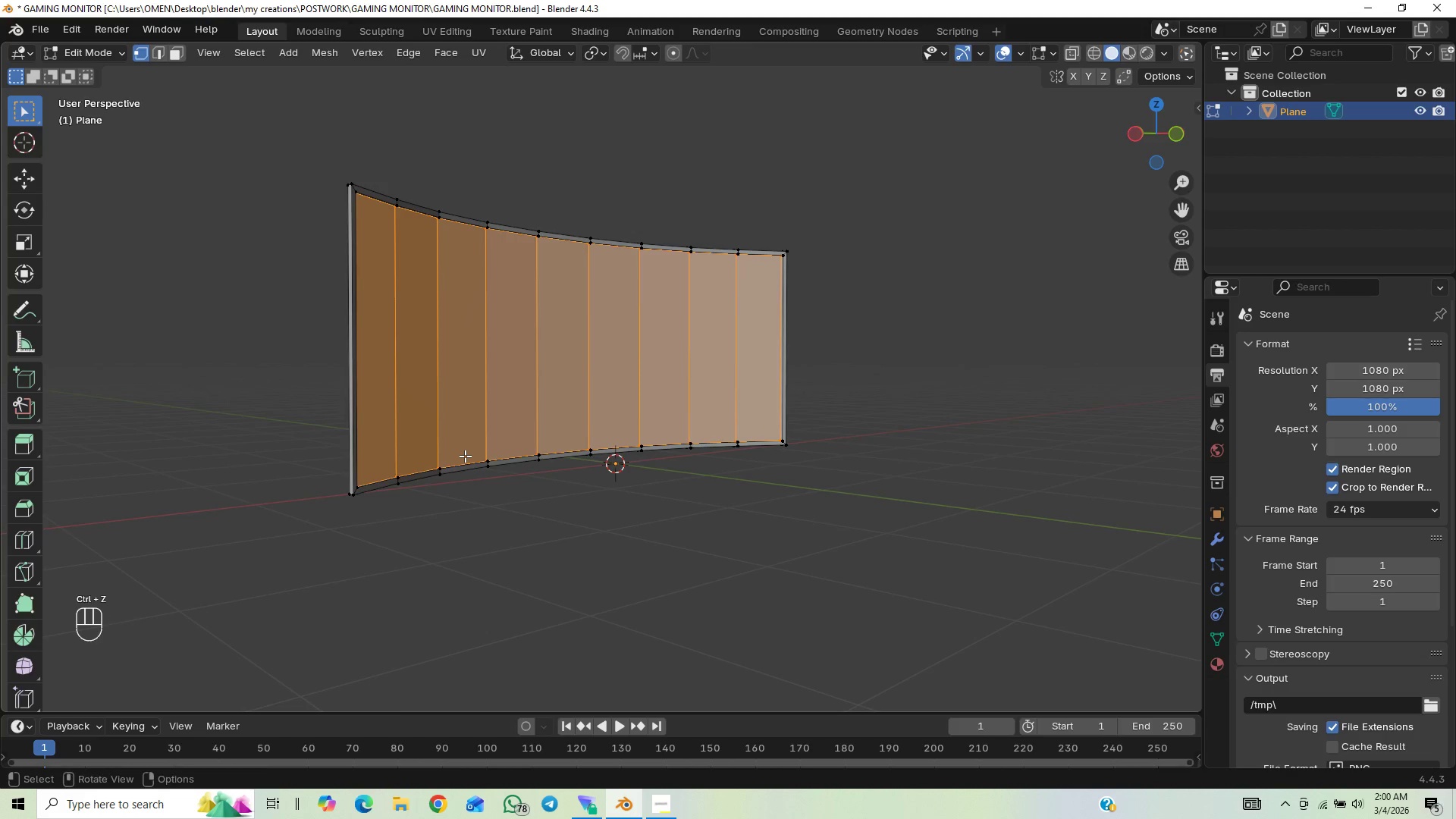 
type(3X)
 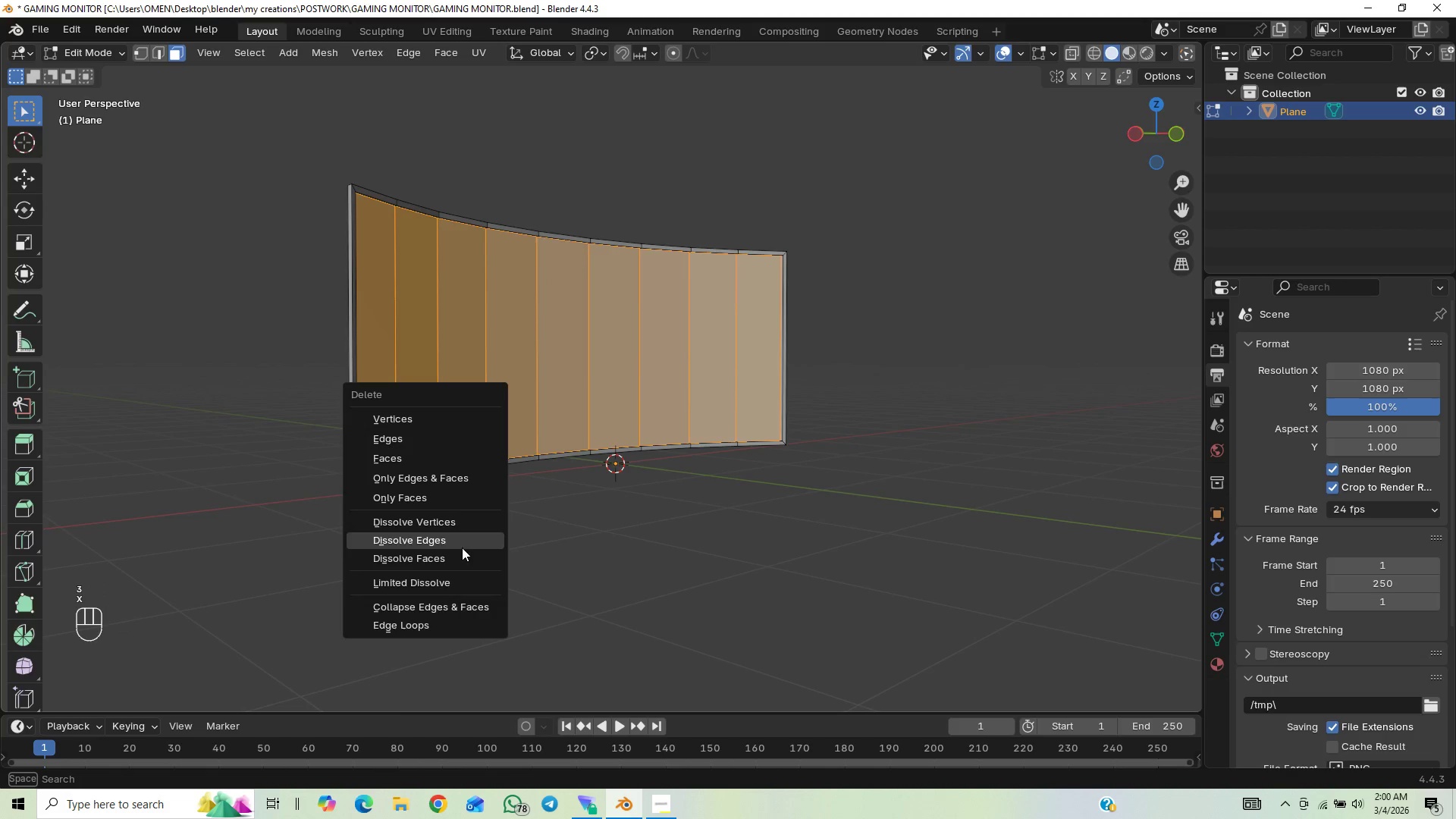 
left_click([454, 558])
 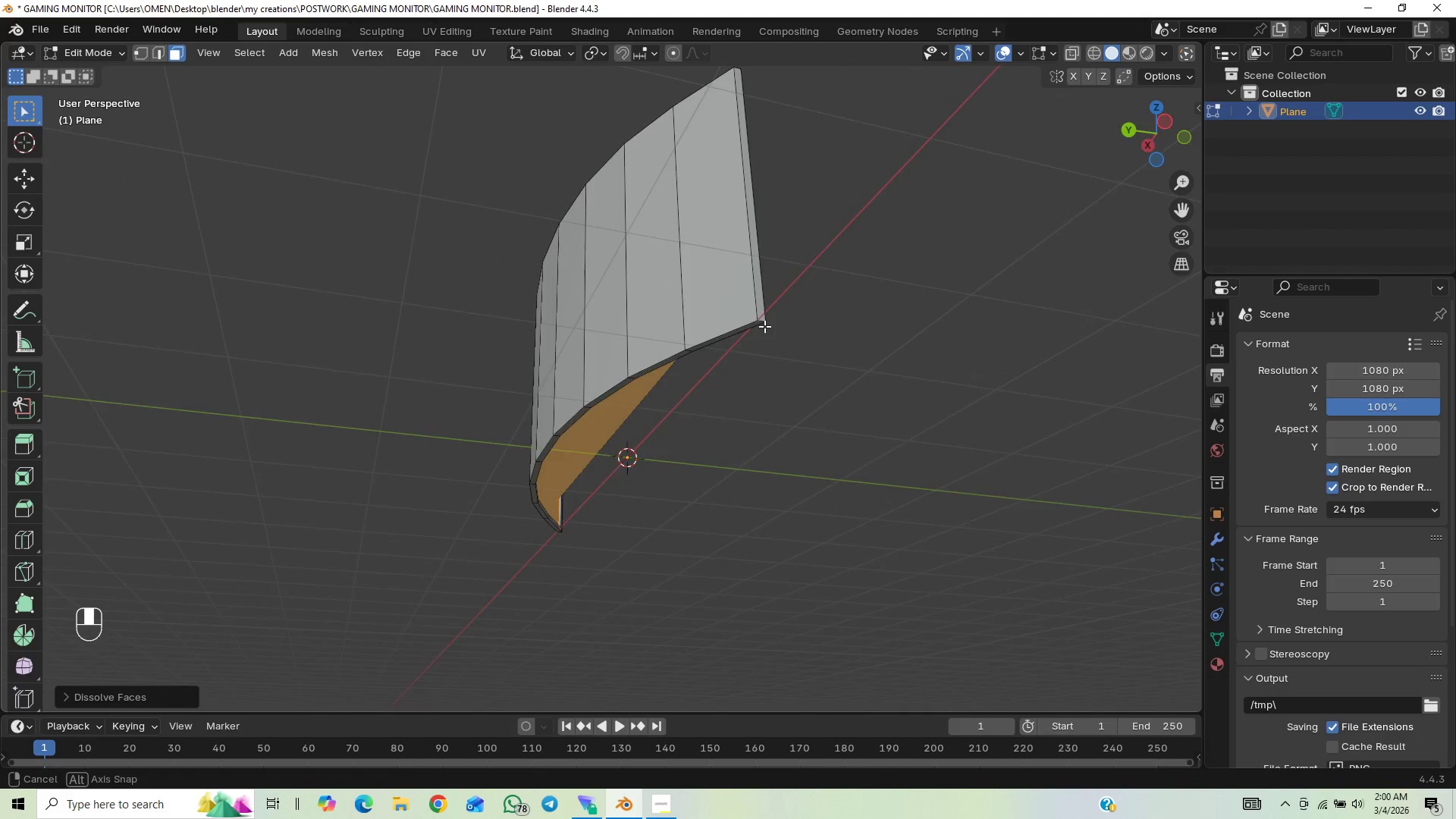 
wait(11.89)
 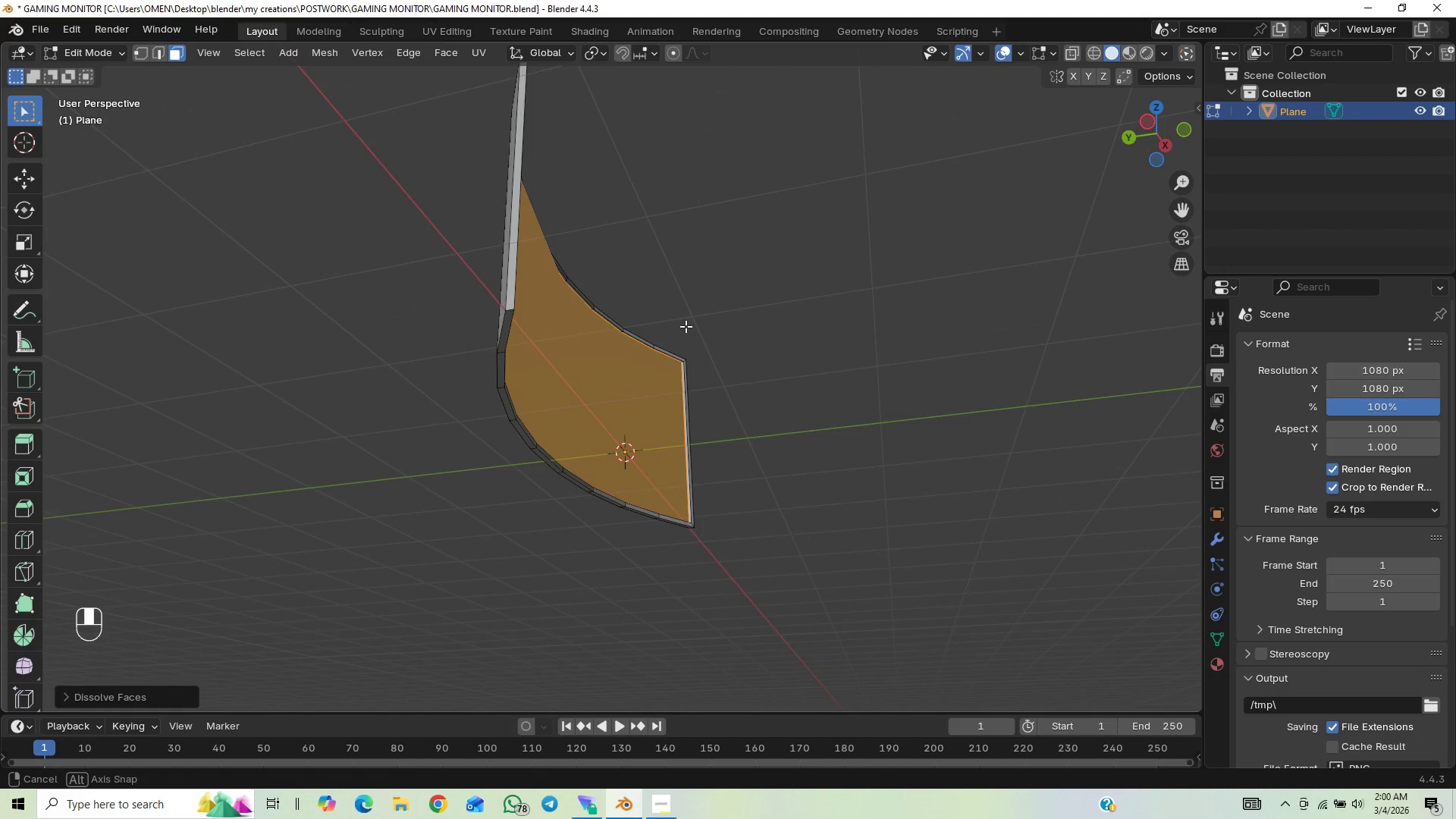 
key(Control+Z)
 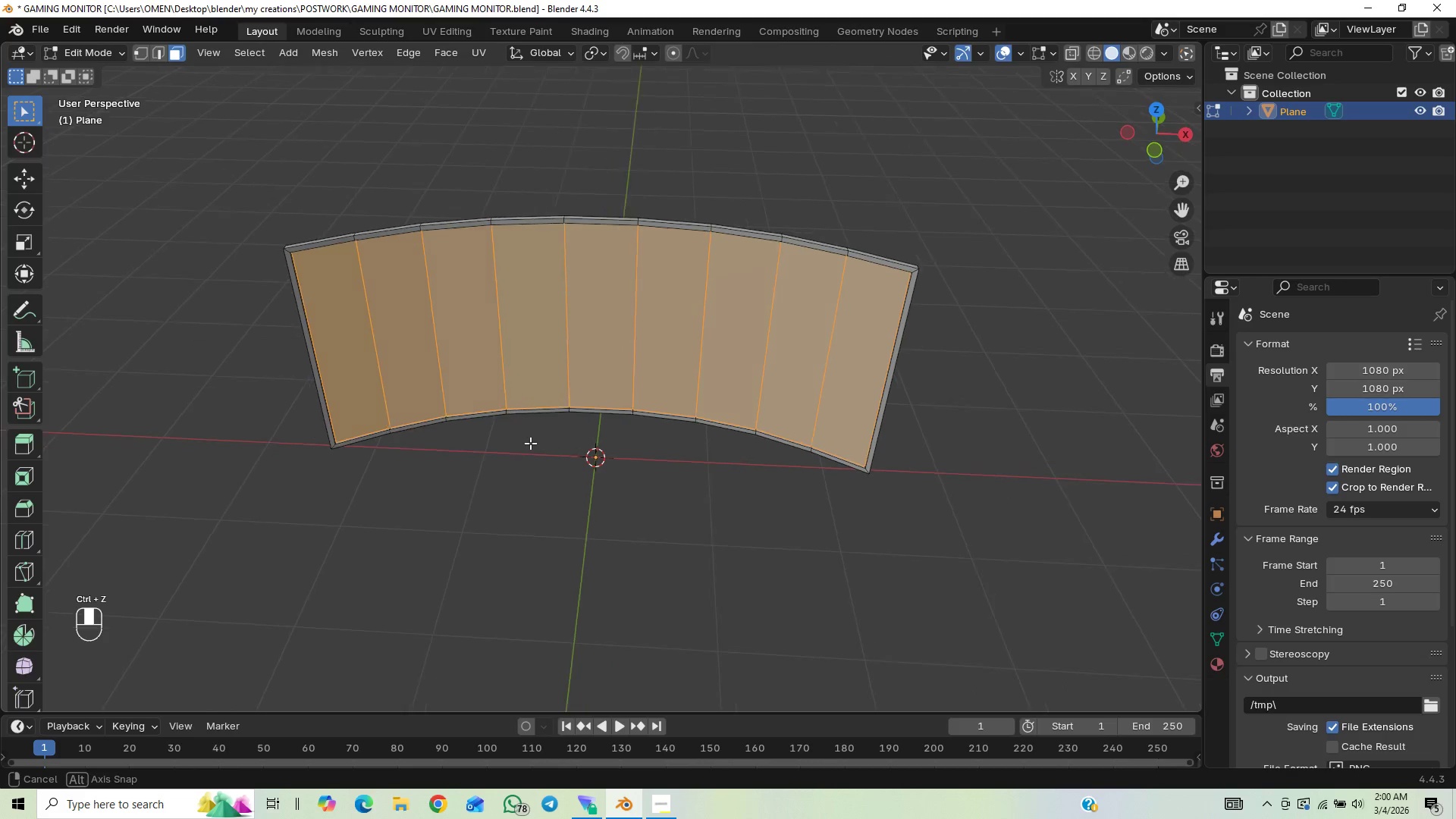 
left_click([639, 566])
 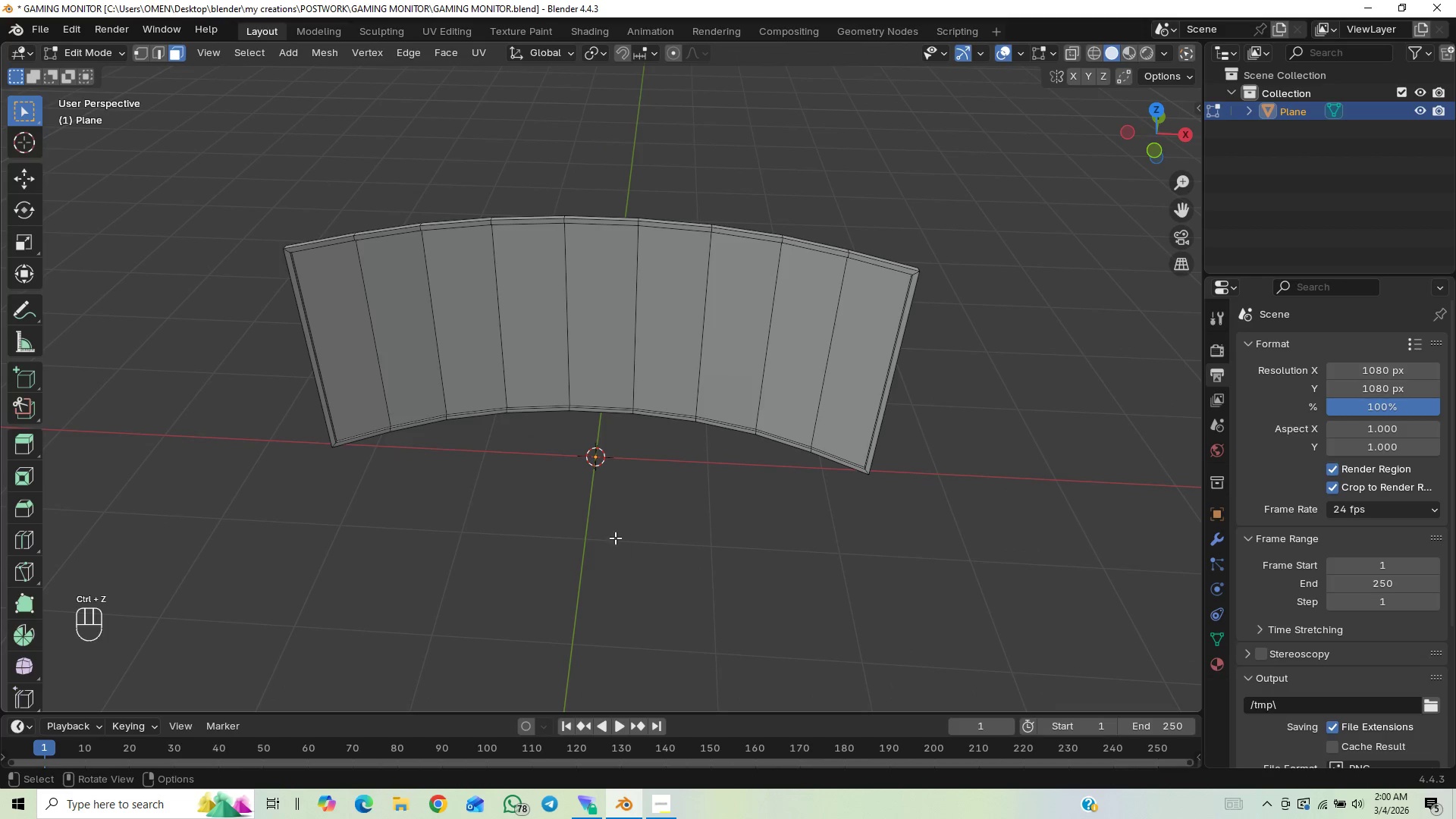 
scroll: coordinate [531, 483], scroll_direction: down, amount: 4.0
 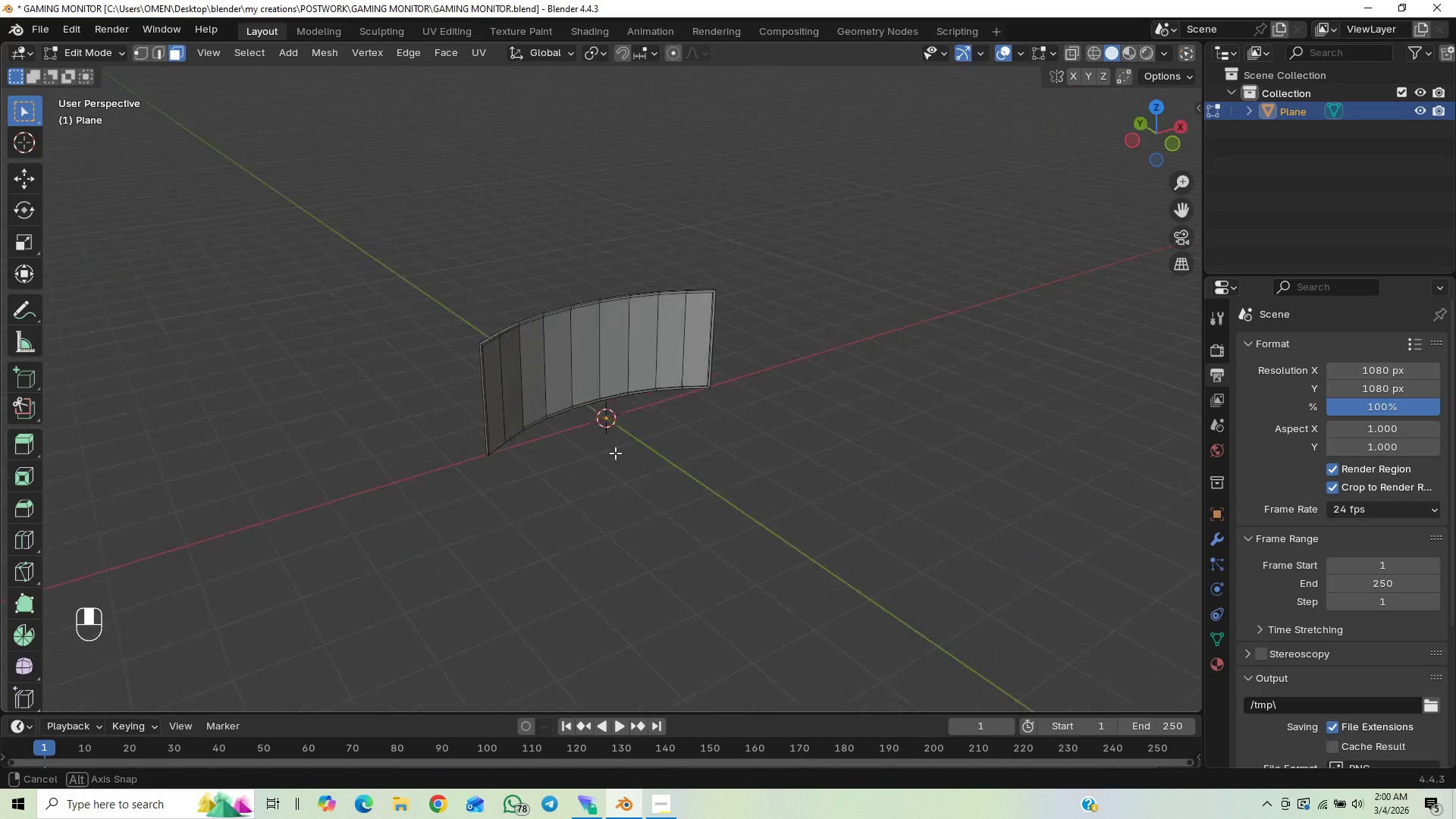 
scroll: coordinate [618, 474], scroll_direction: up, amount: 7.0
 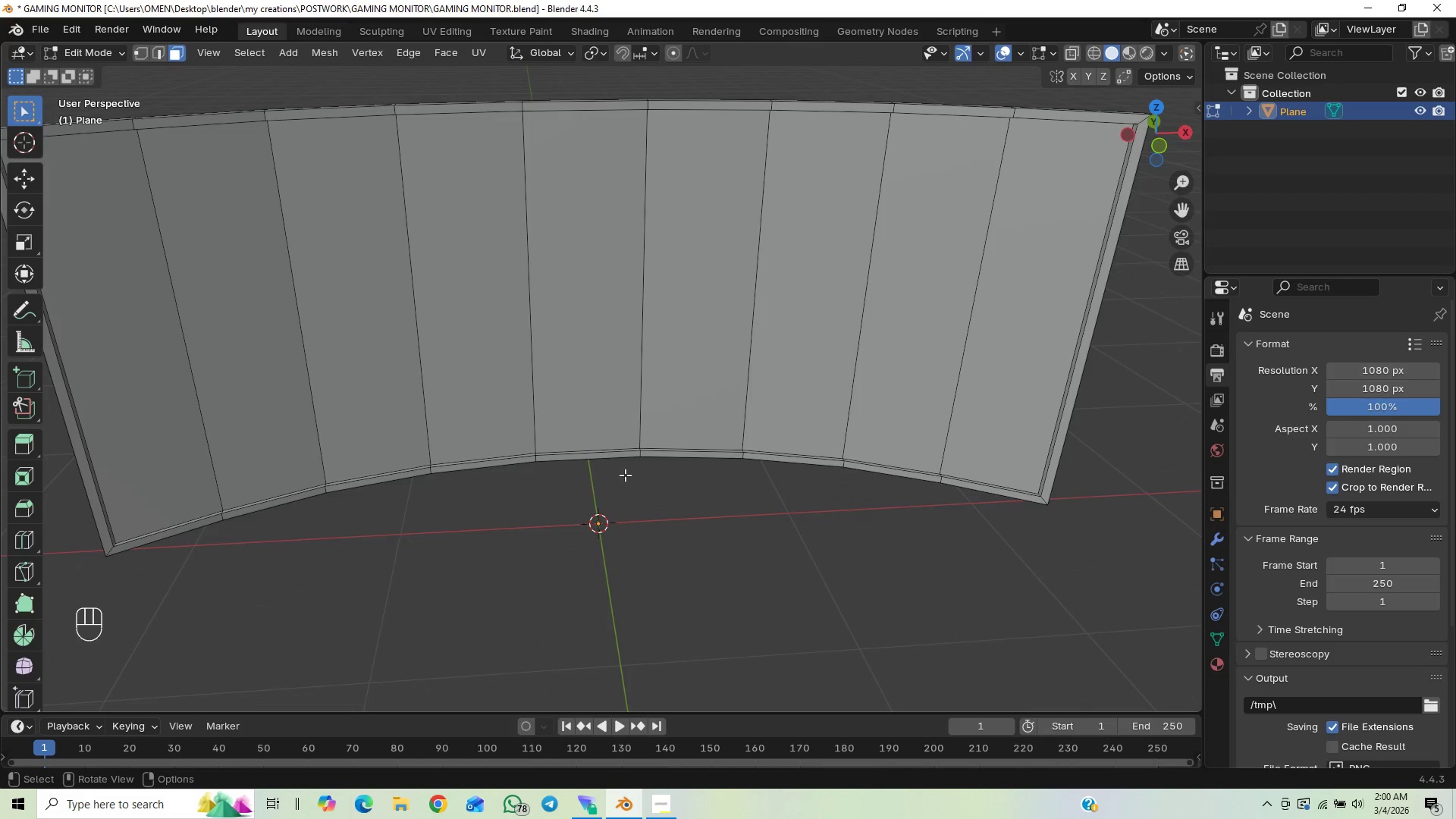 
scroll: coordinate [625, 481], scroll_direction: down, amount: 3.0
 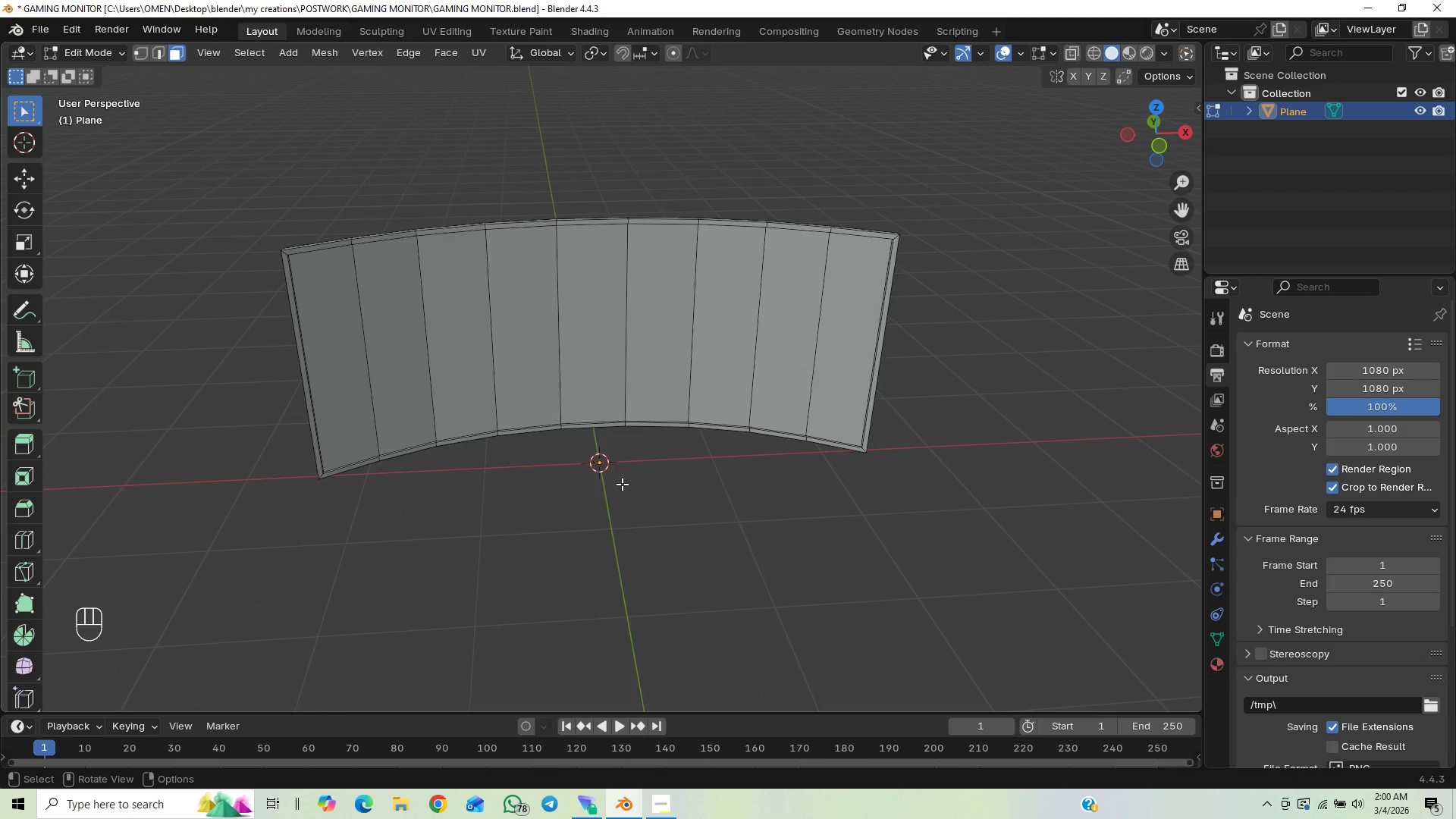 
key(Control+Z)
 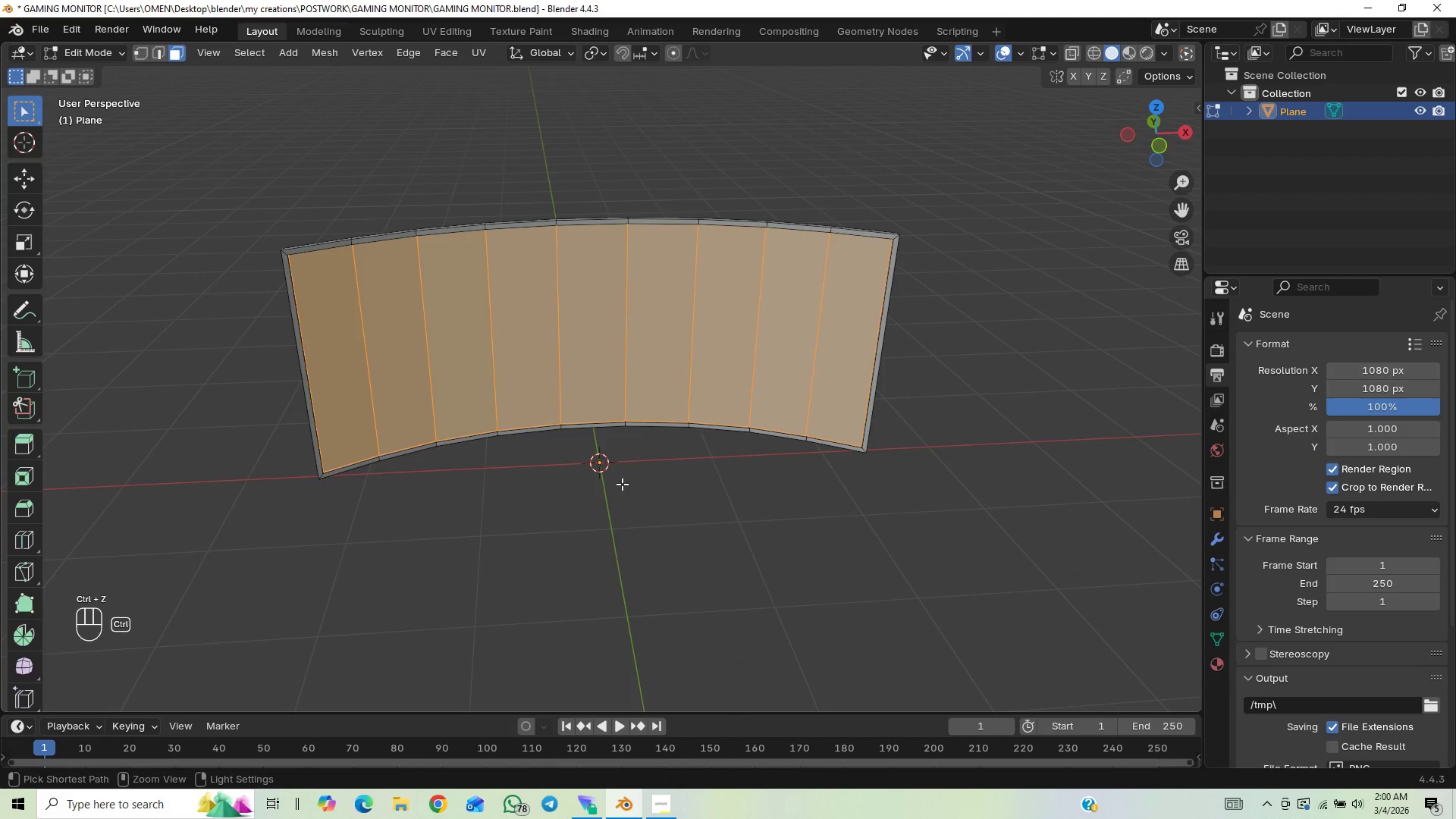 
key(Control+Z)
 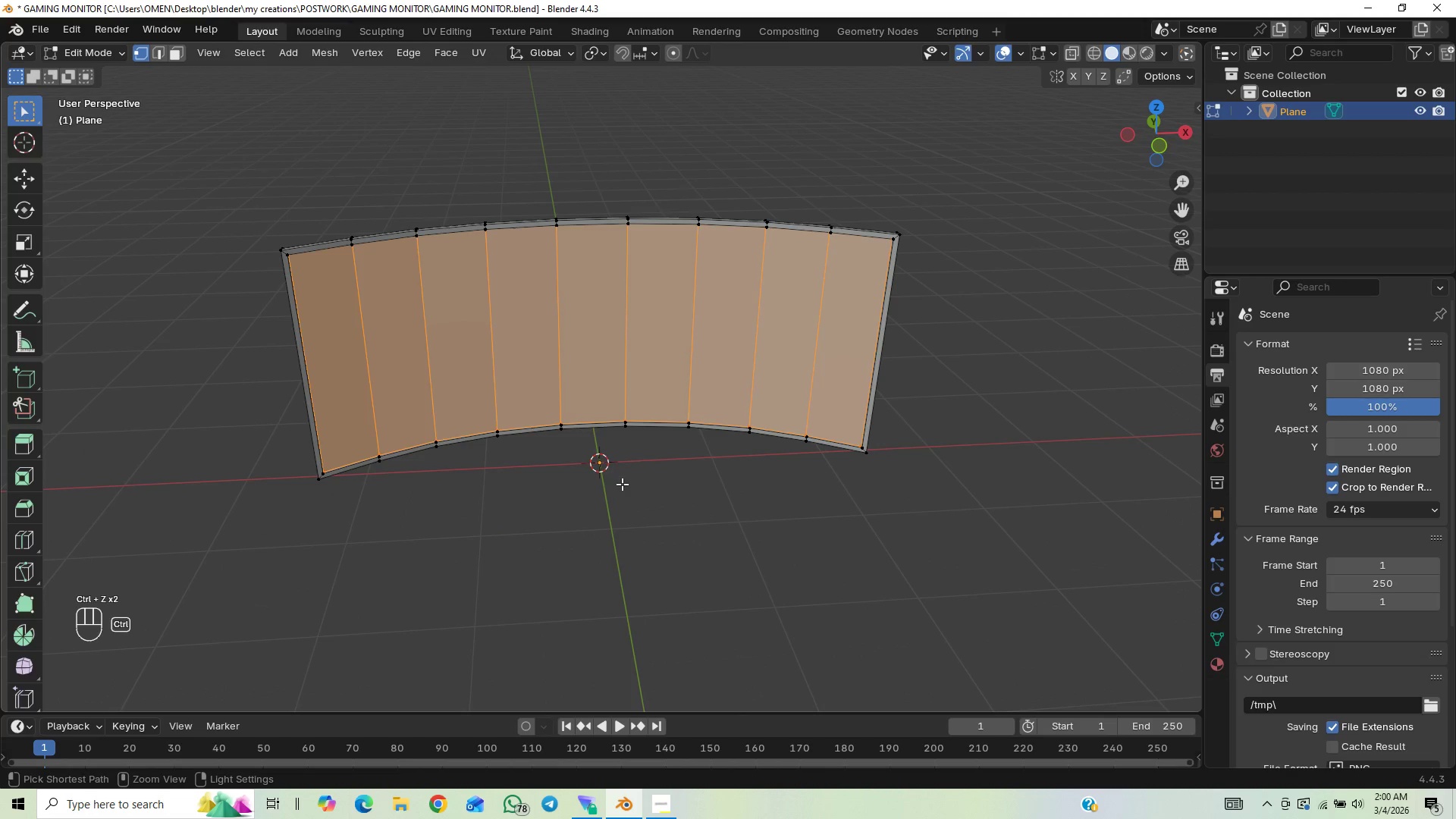 
key(Control+Z)
 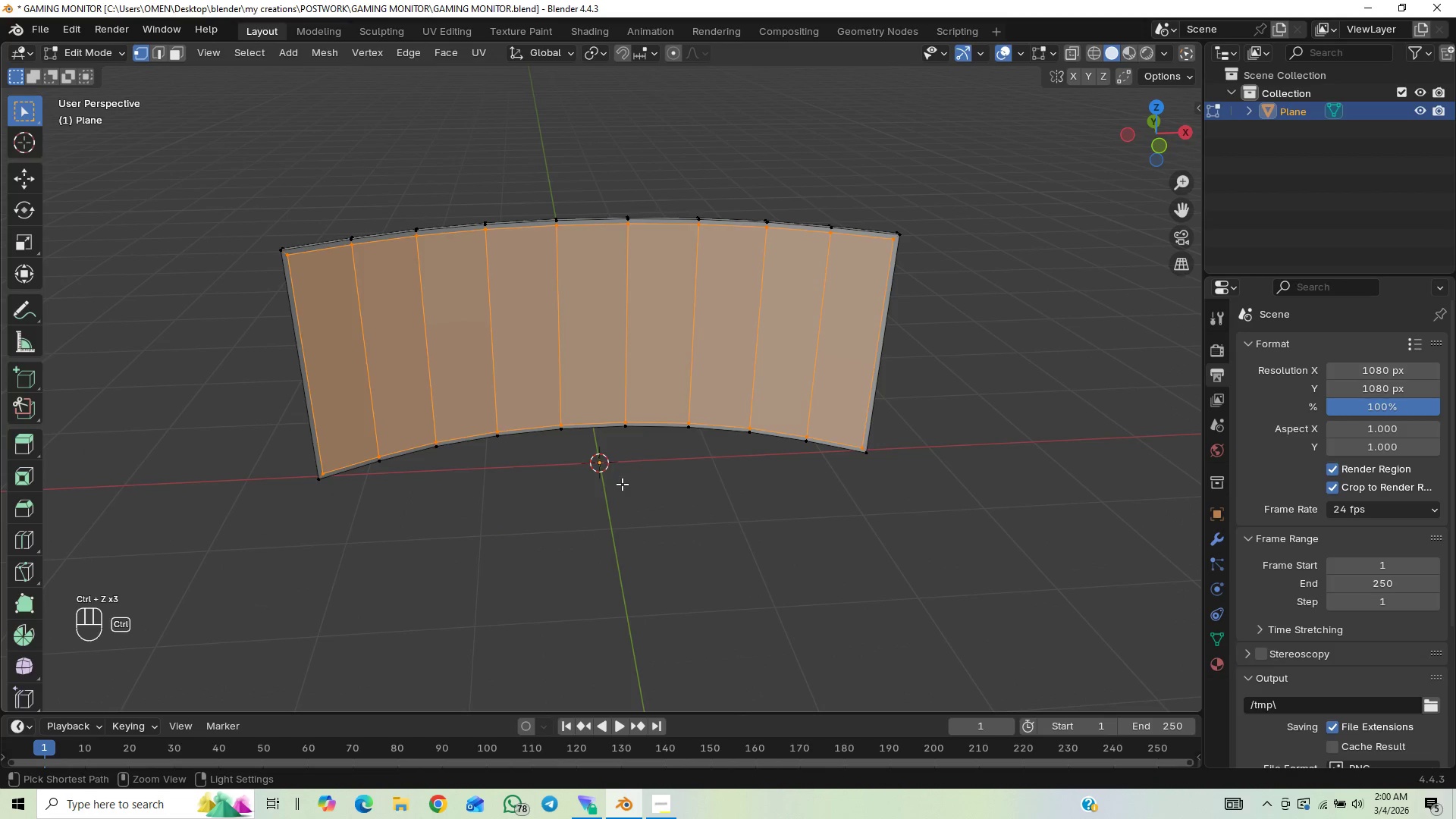 
key(Control+Z)
 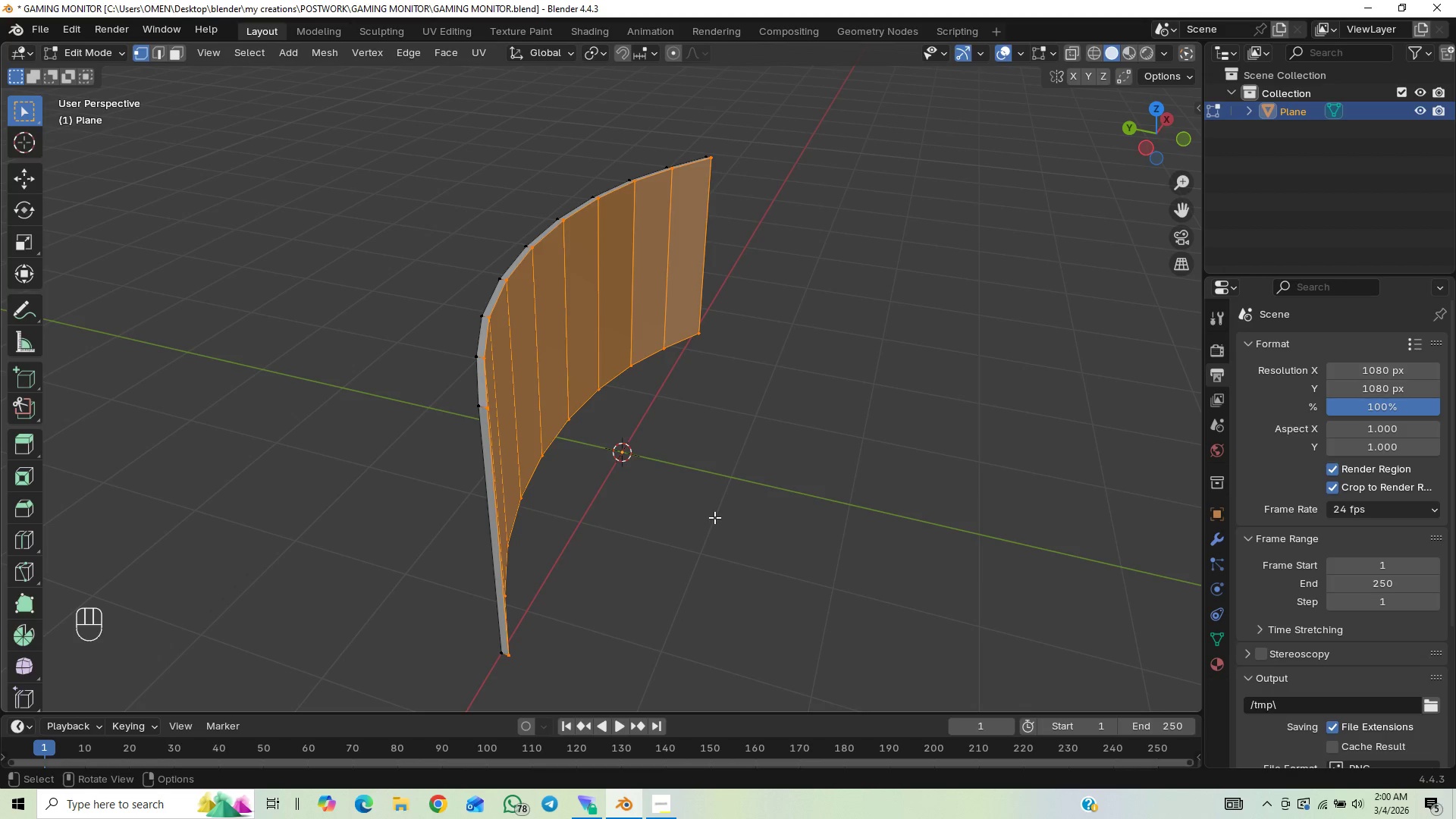 
wait(6.7)
 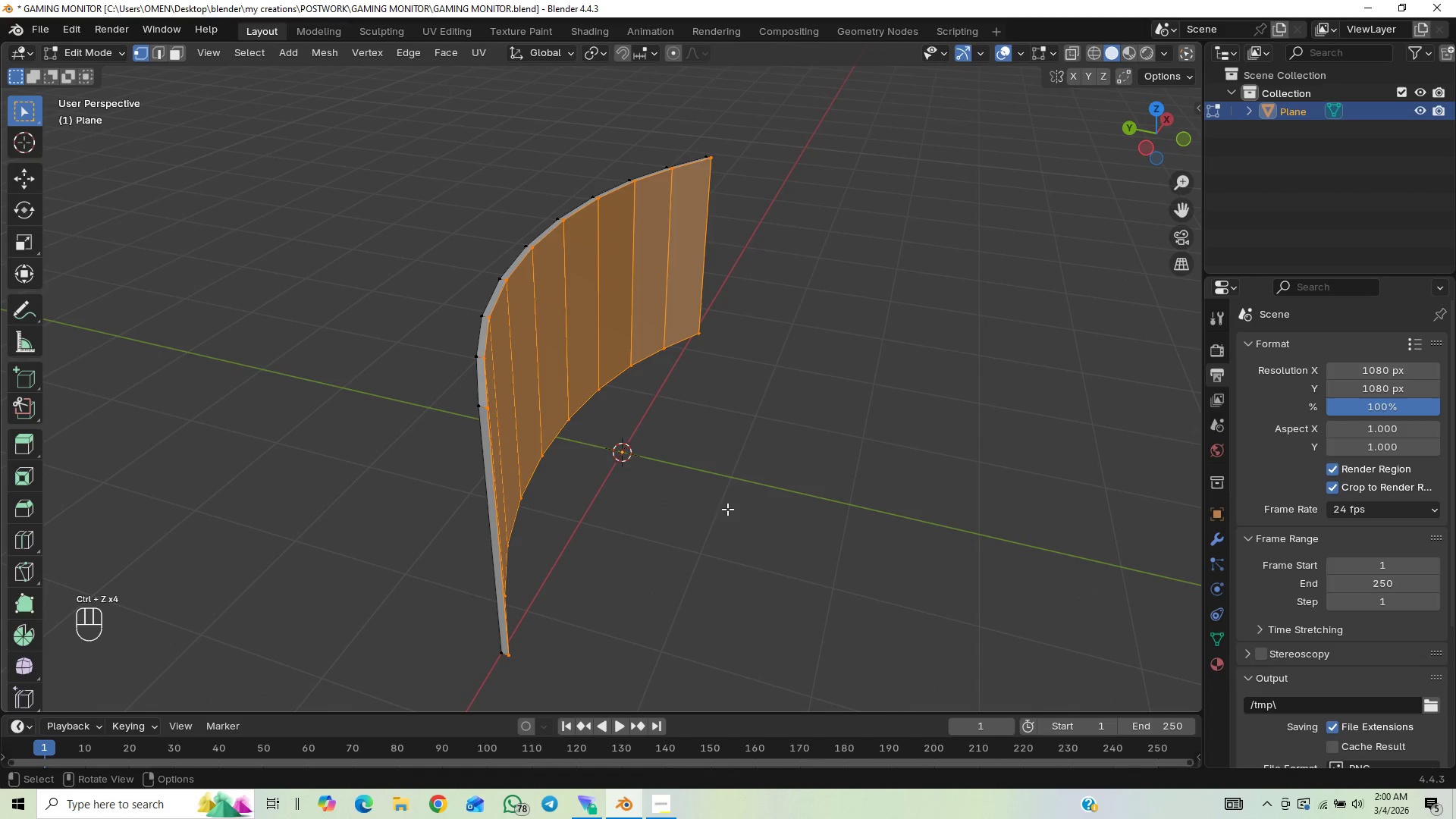 
type(GY)
 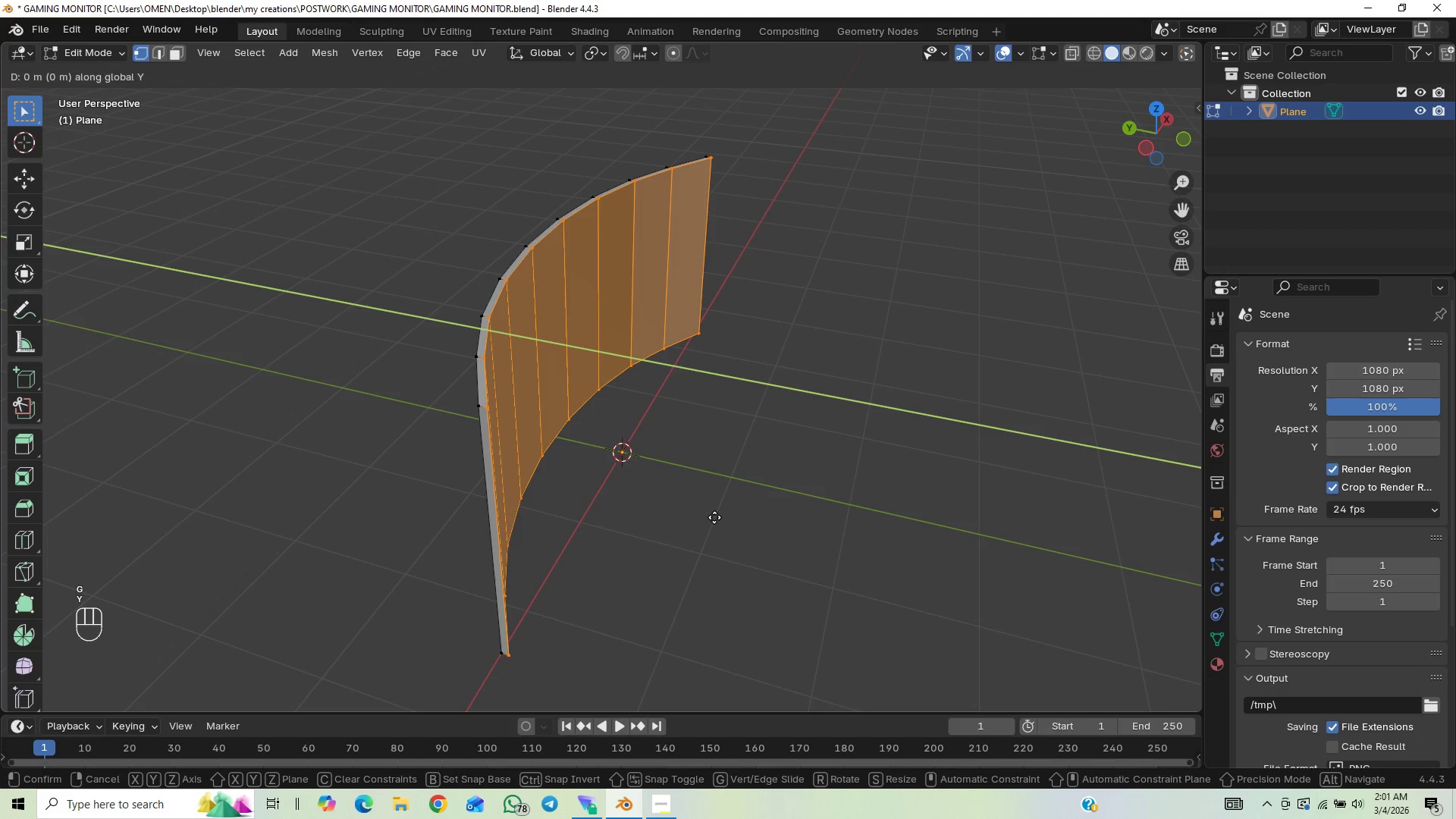 
hold_key(key=ShiftLeft, duration=1.5)
 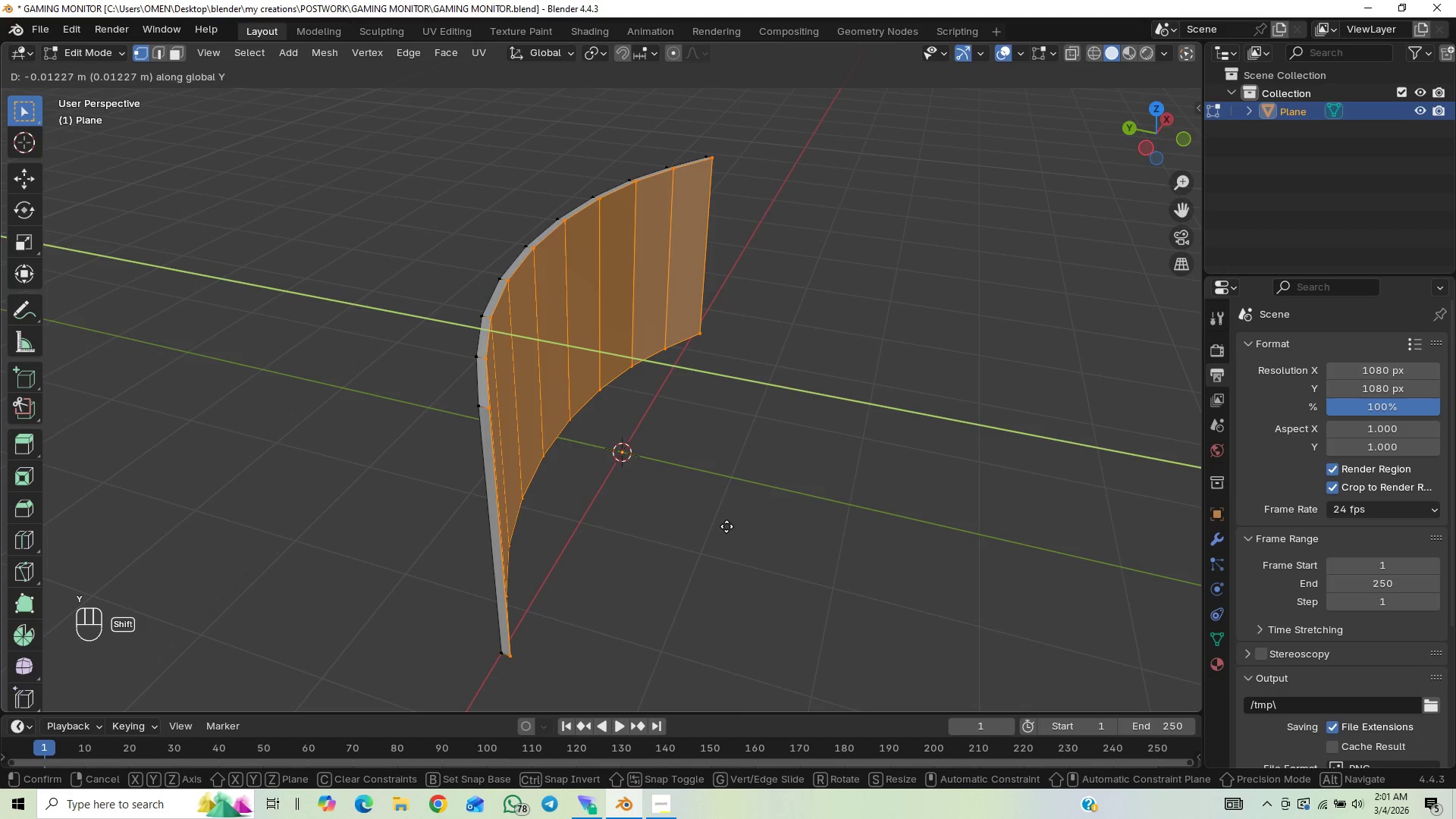 
hold_key(key=ShiftLeft, duration=1.51)
 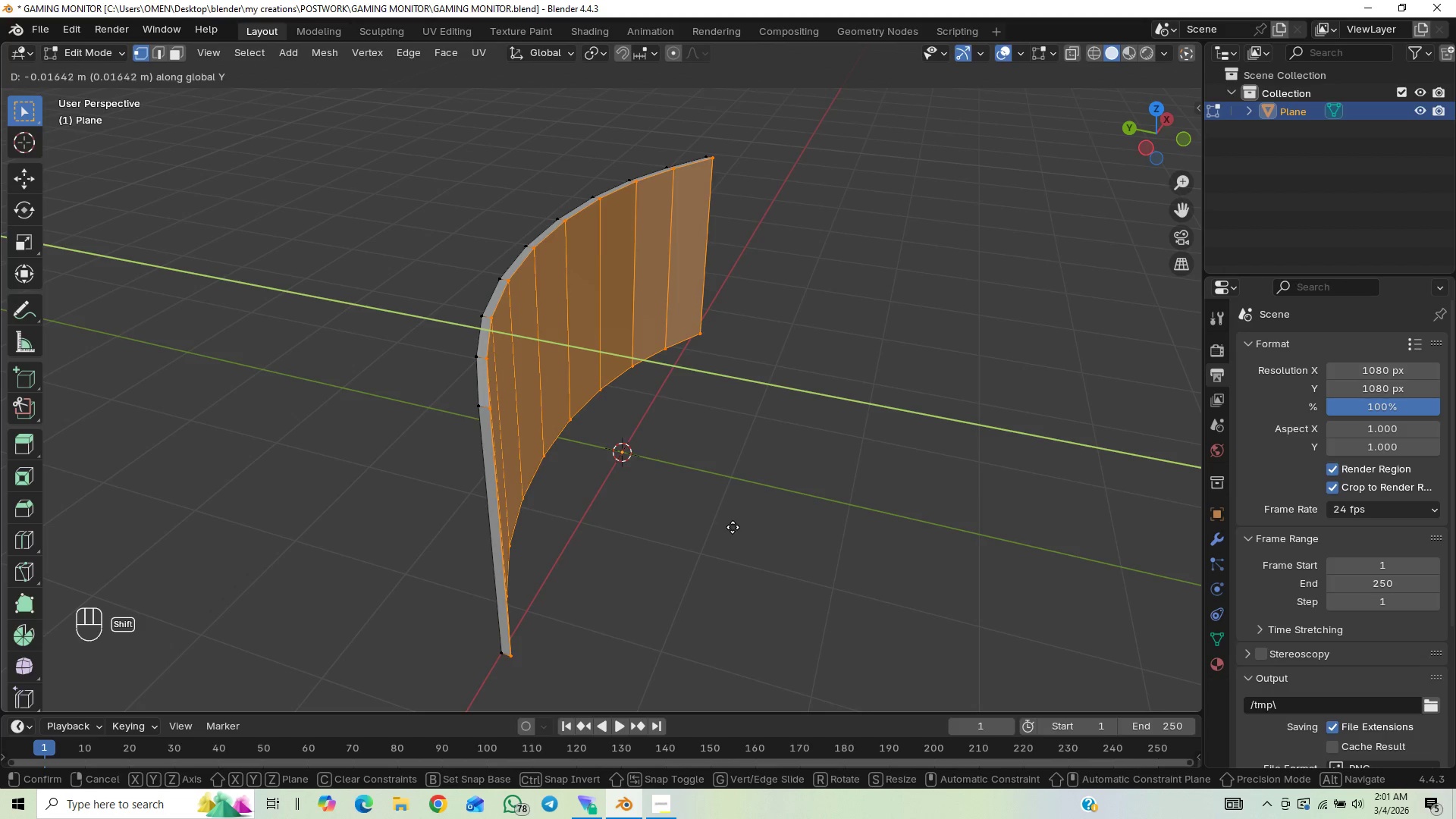 
hold_key(key=ShiftLeft, duration=1.5)
left_click([733, 528])
 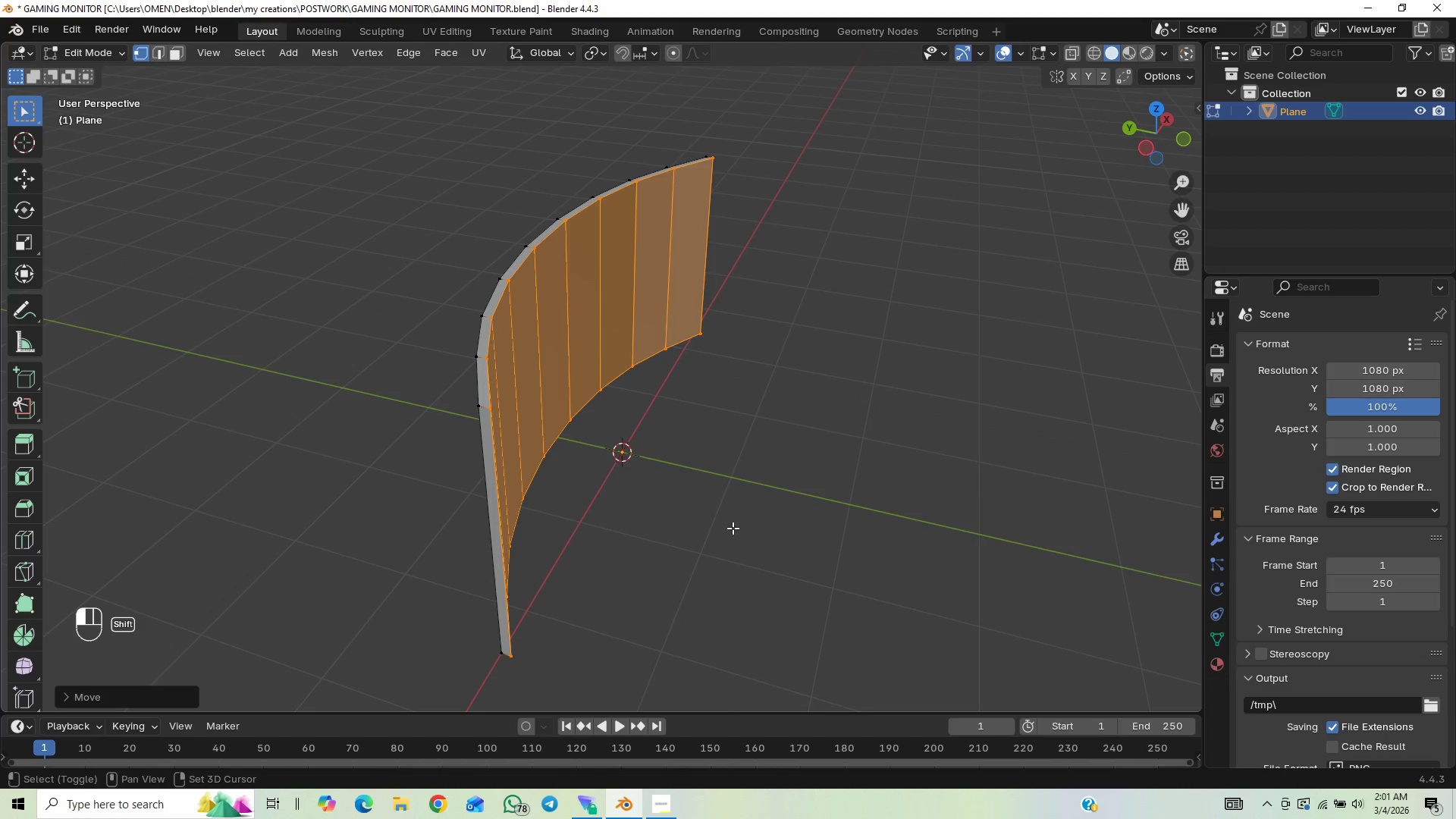 
key(Shift+ShiftLeft)
 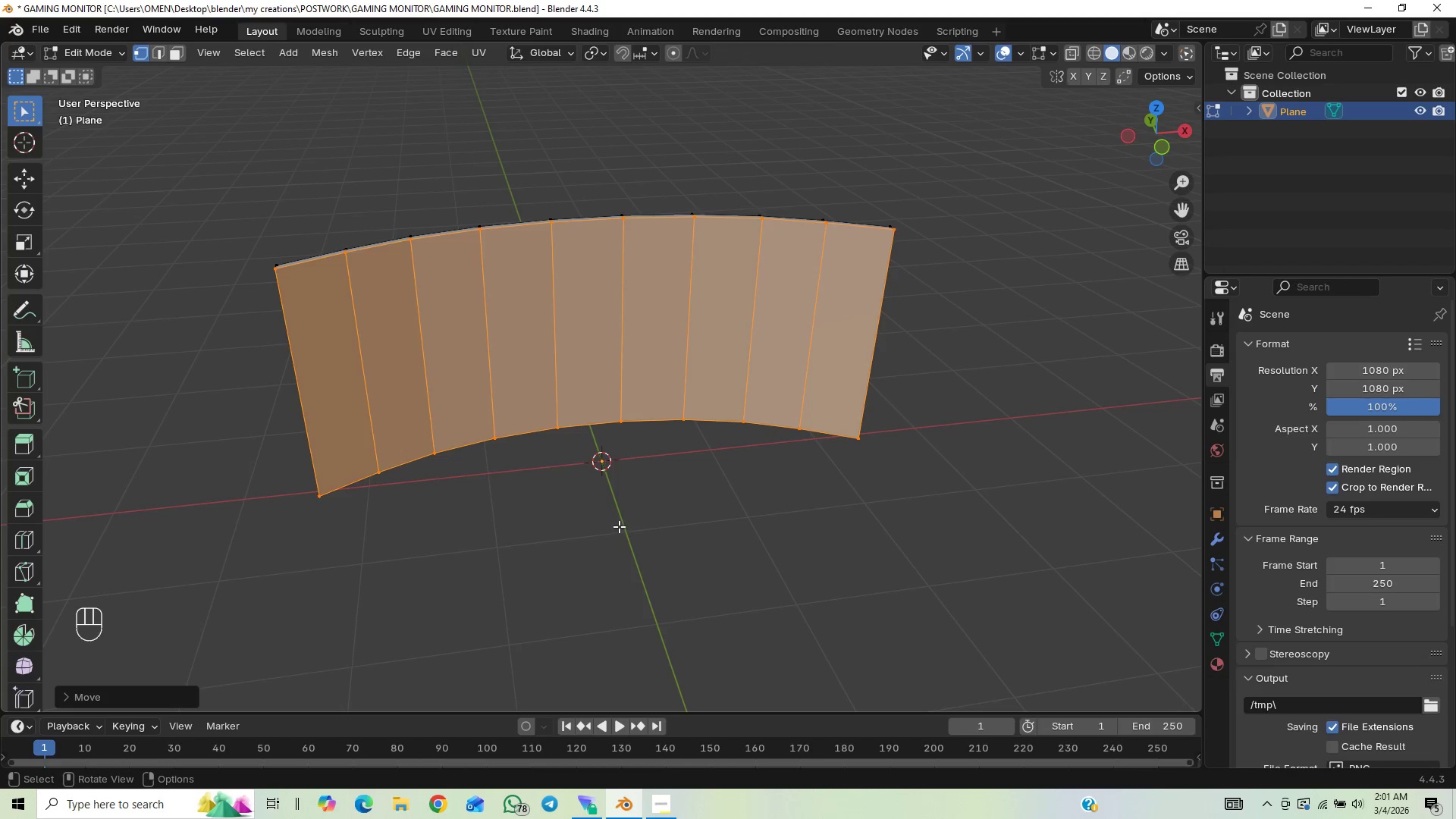 
scroll: coordinate [666, 490], scroll_direction: up, amount: 2.0
 